 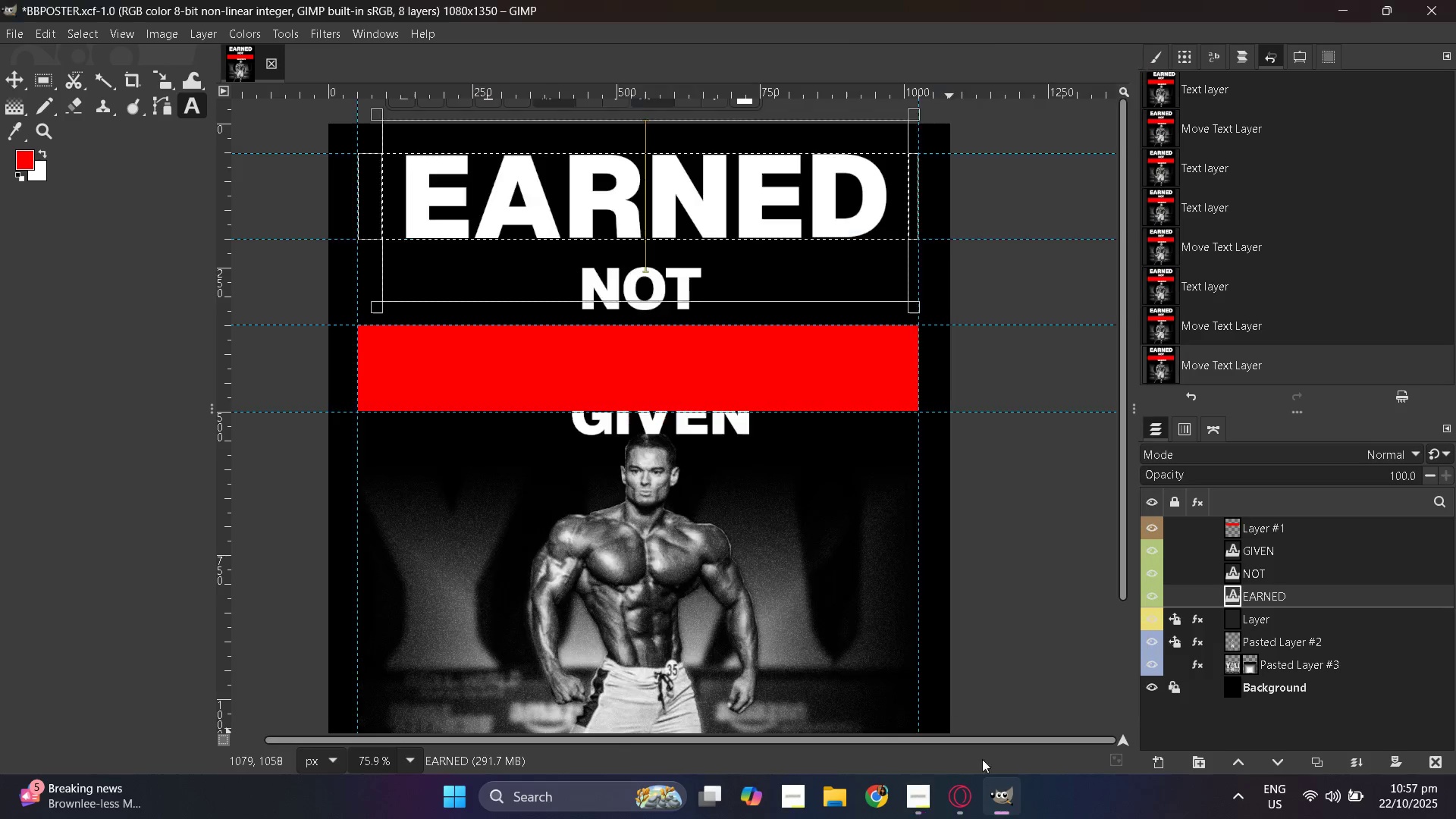 
scroll: coordinate [651, 353], scroll_direction: up, amount: 1.0
 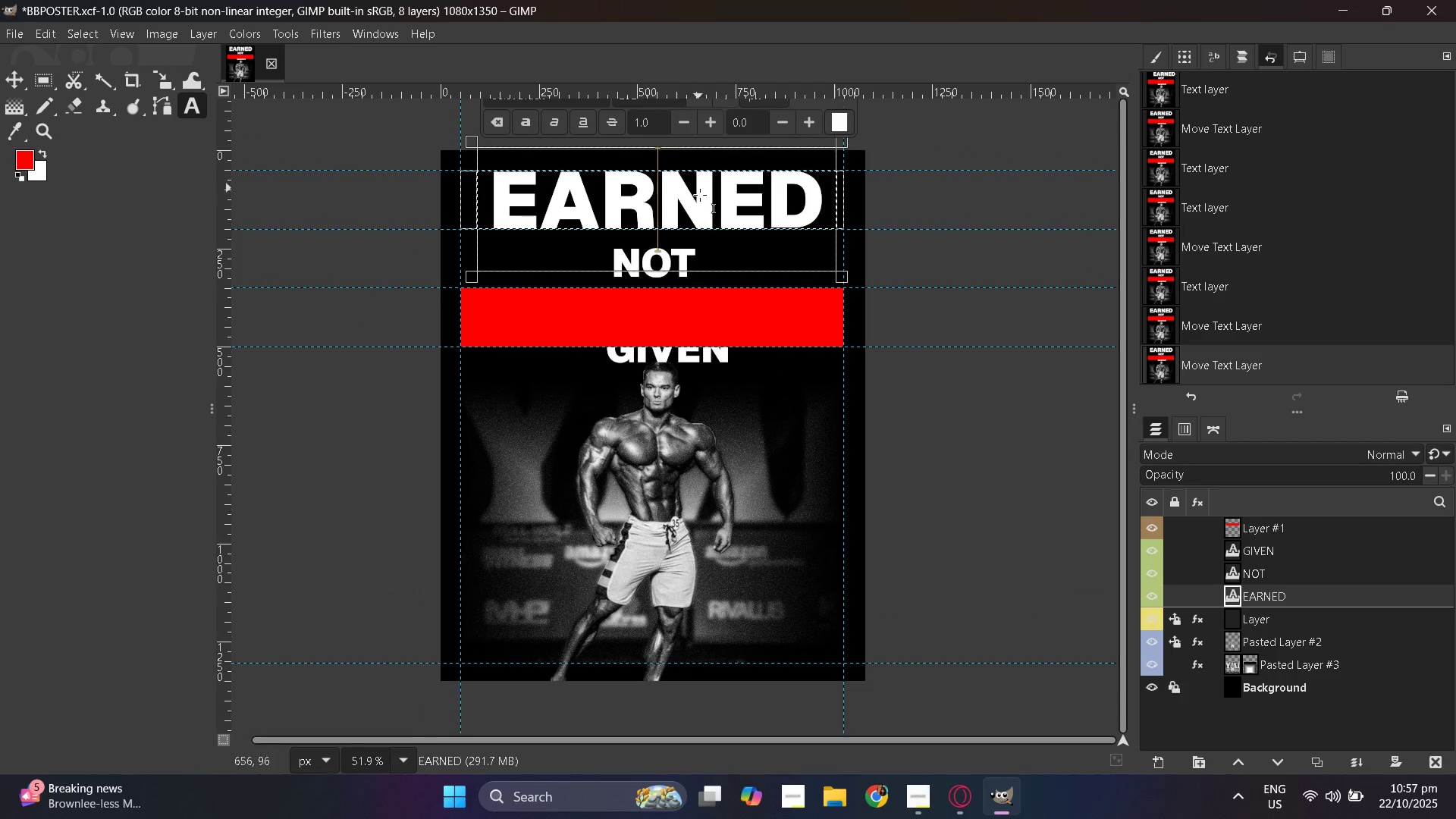 
key(Control+ControlLeft)
 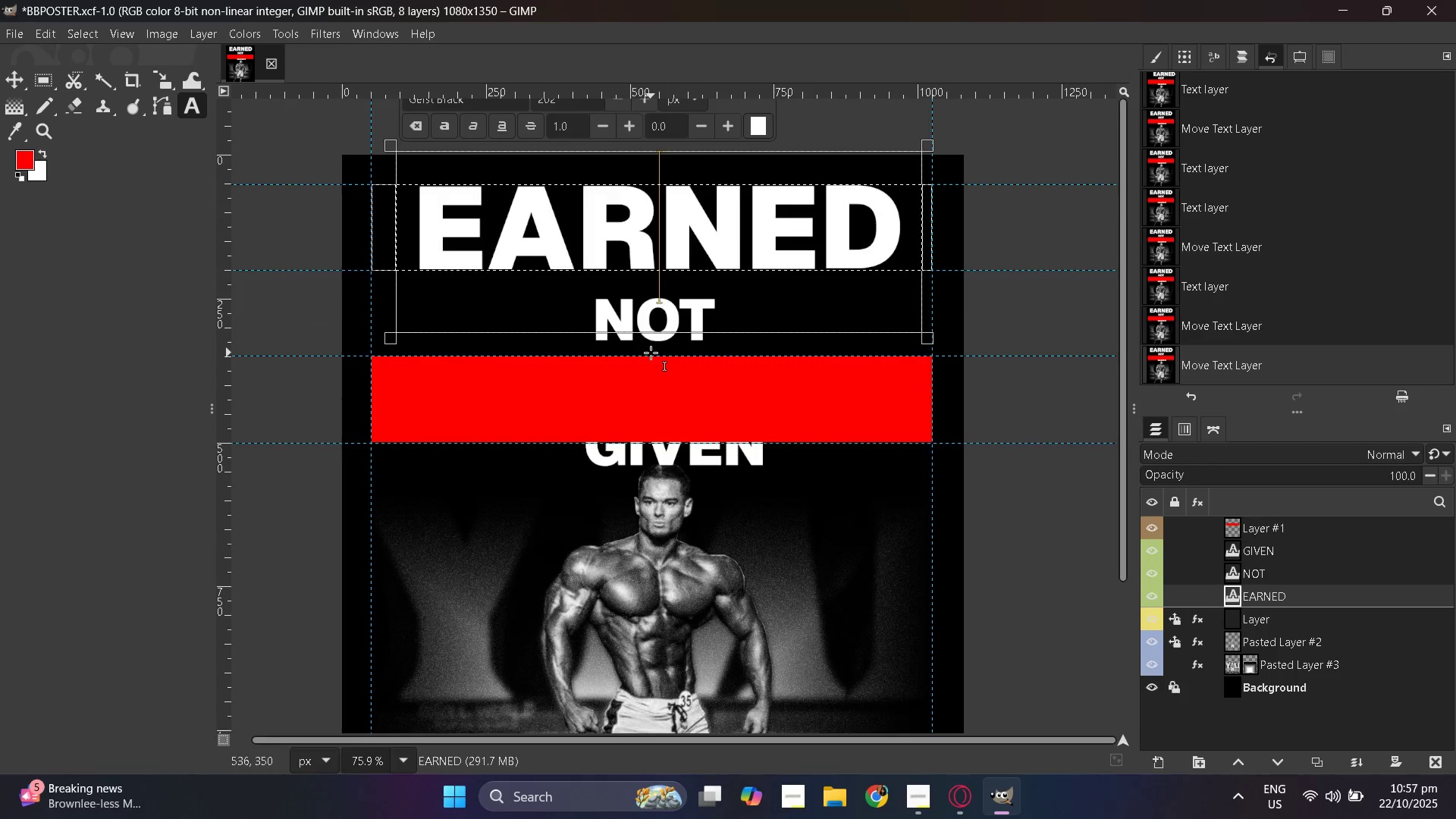 
hold_key(key=ControlLeft, duration=0.43)
 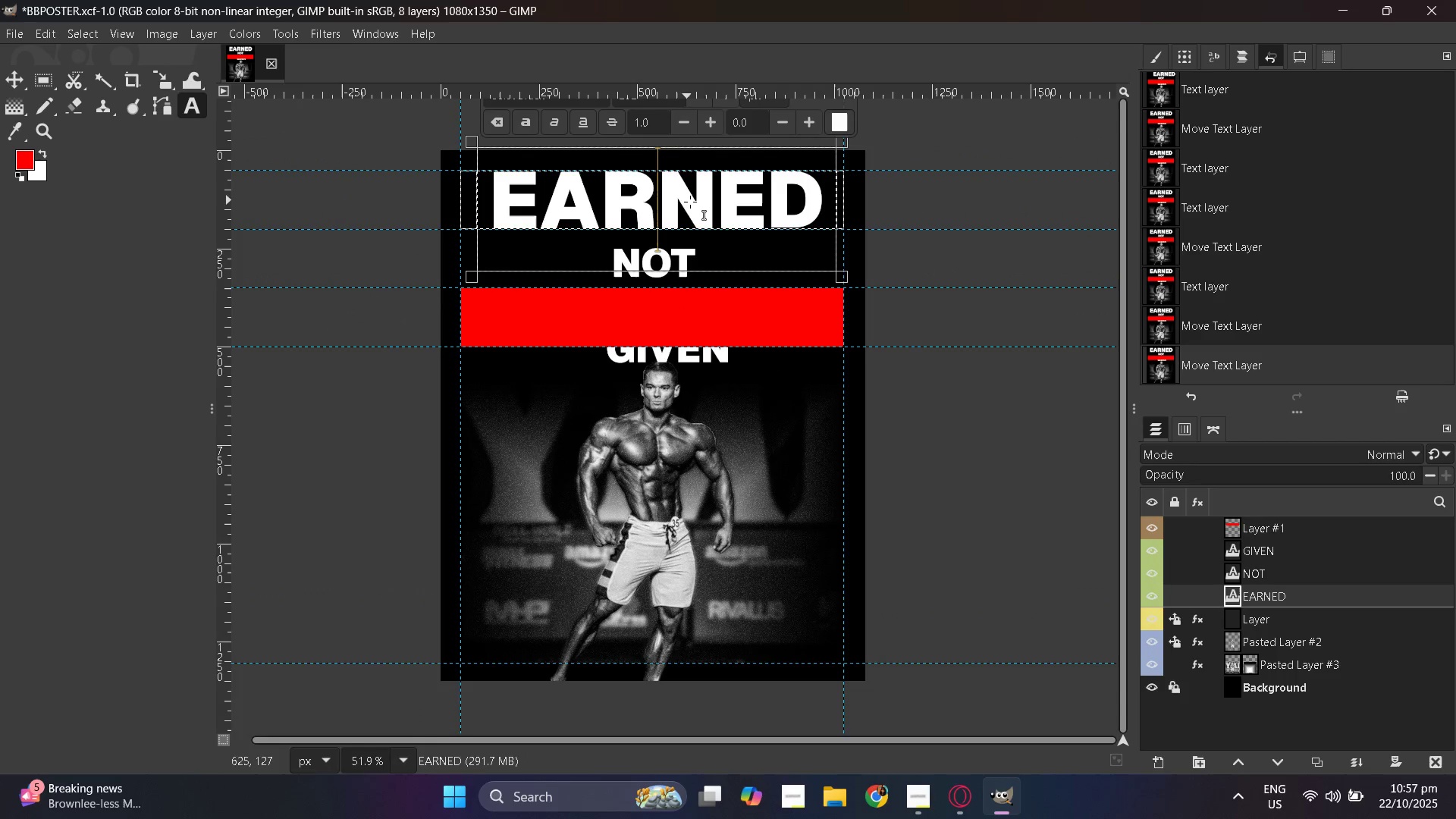 
hold_key(key=ControlLeft, duration=0.33)
scroll: coordinate [704, 207], scroll_direction: down, amount: 2.0
 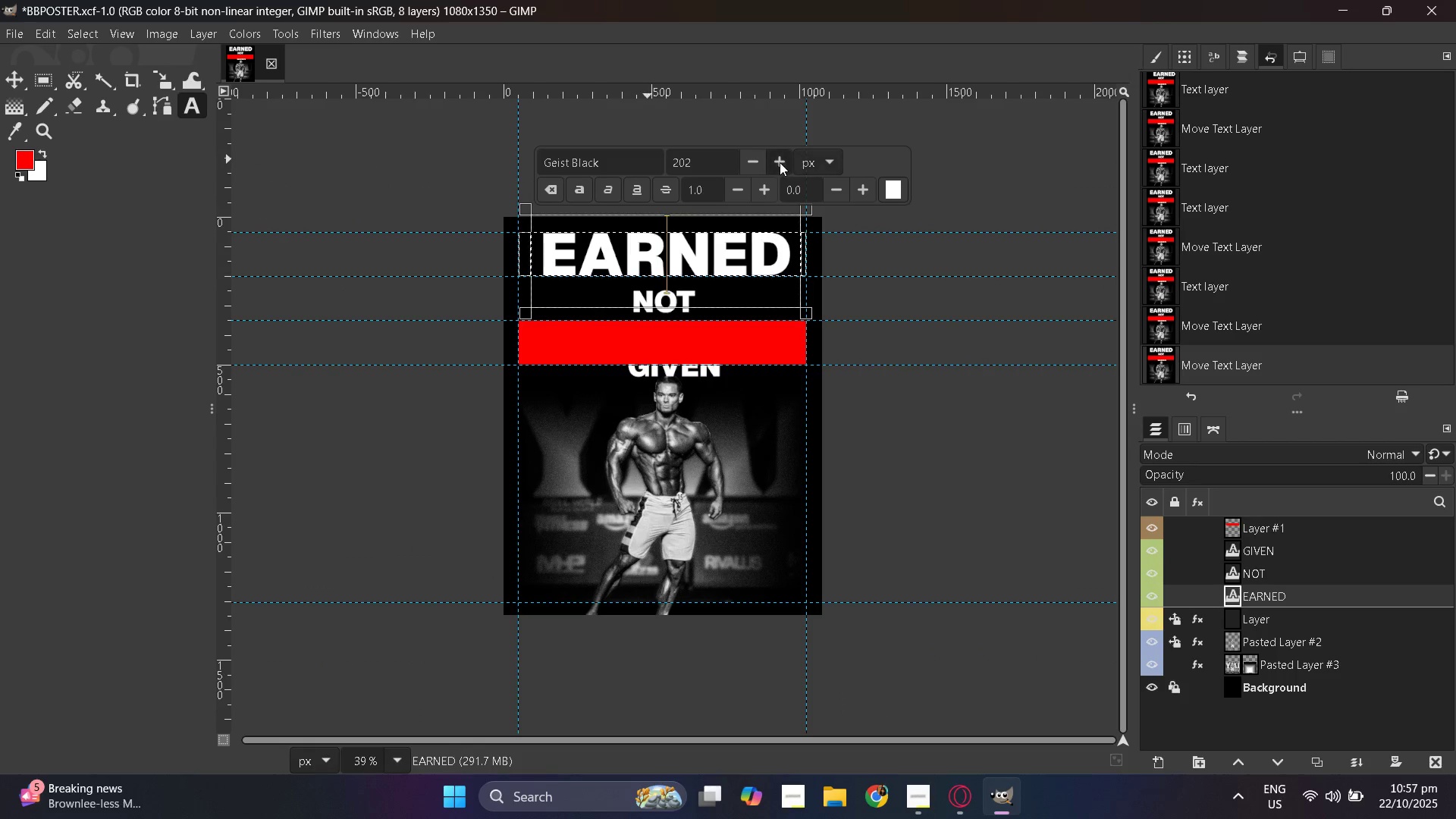 
left_click([780, 162])
 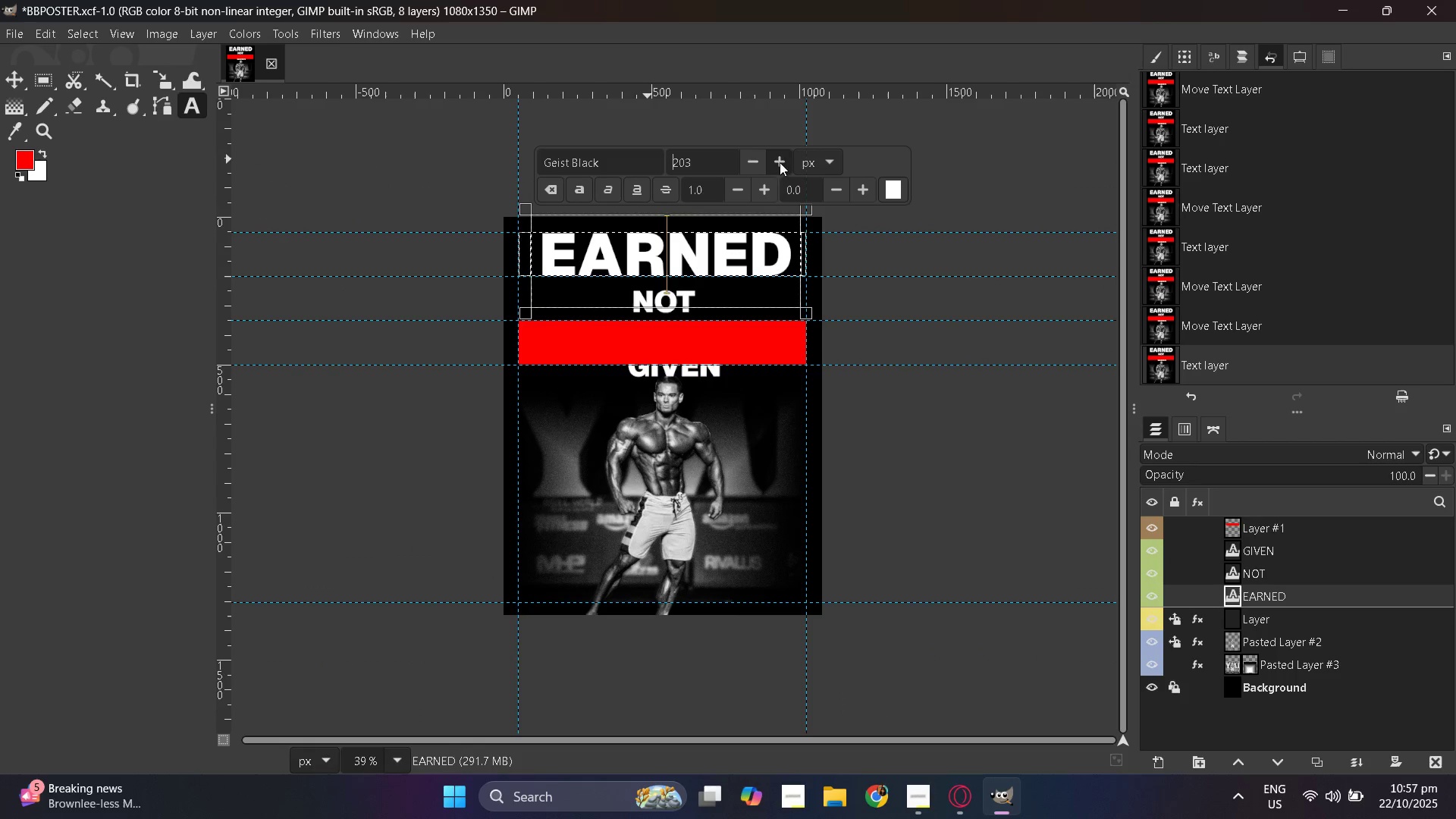 
hold_key(key=ControlLeft, duration=1.52)
scroll: coordinate [580, 312], scroll_direction: up, amount: 13.0
 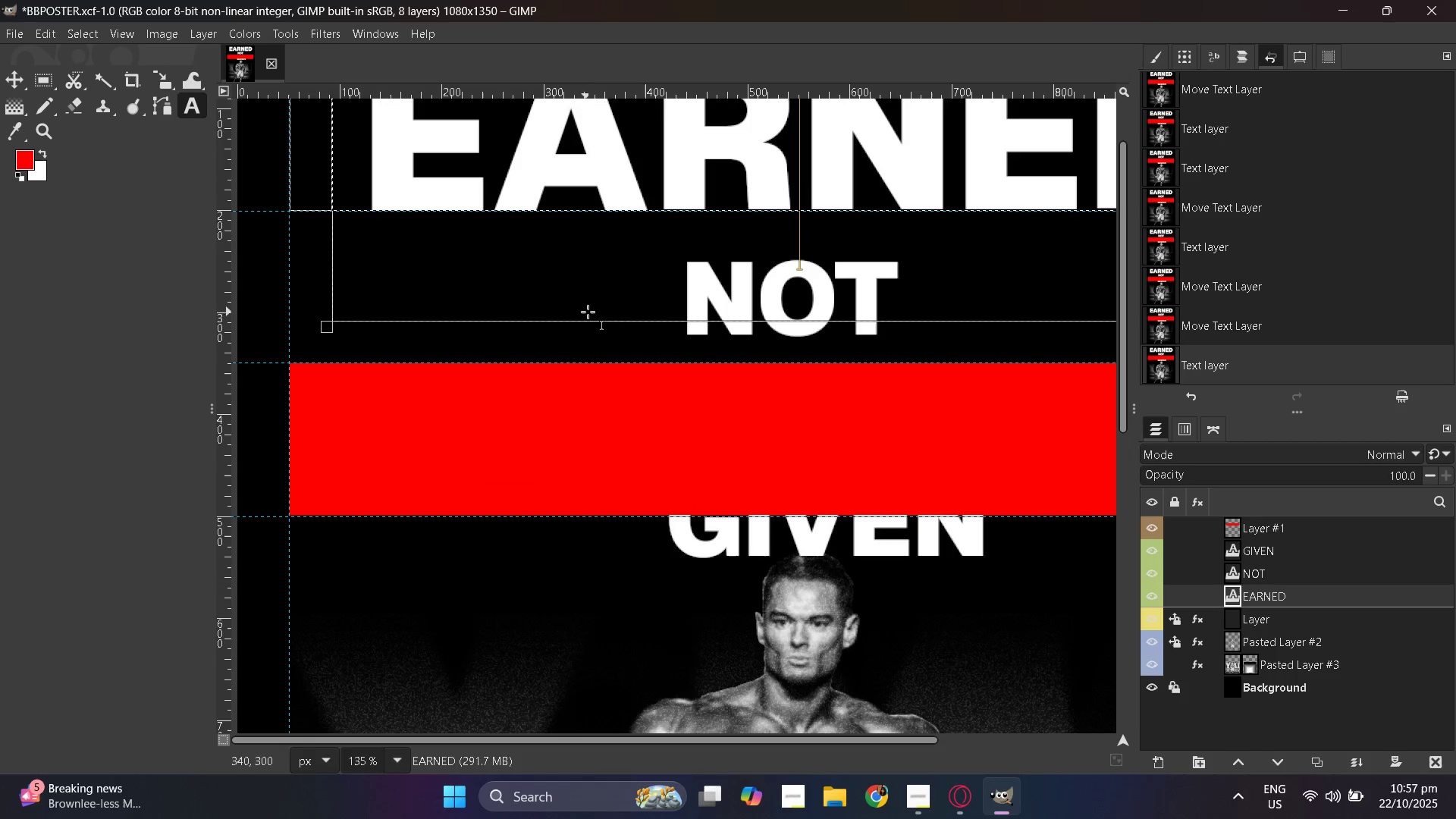 
key(Control+ControlLeft)
 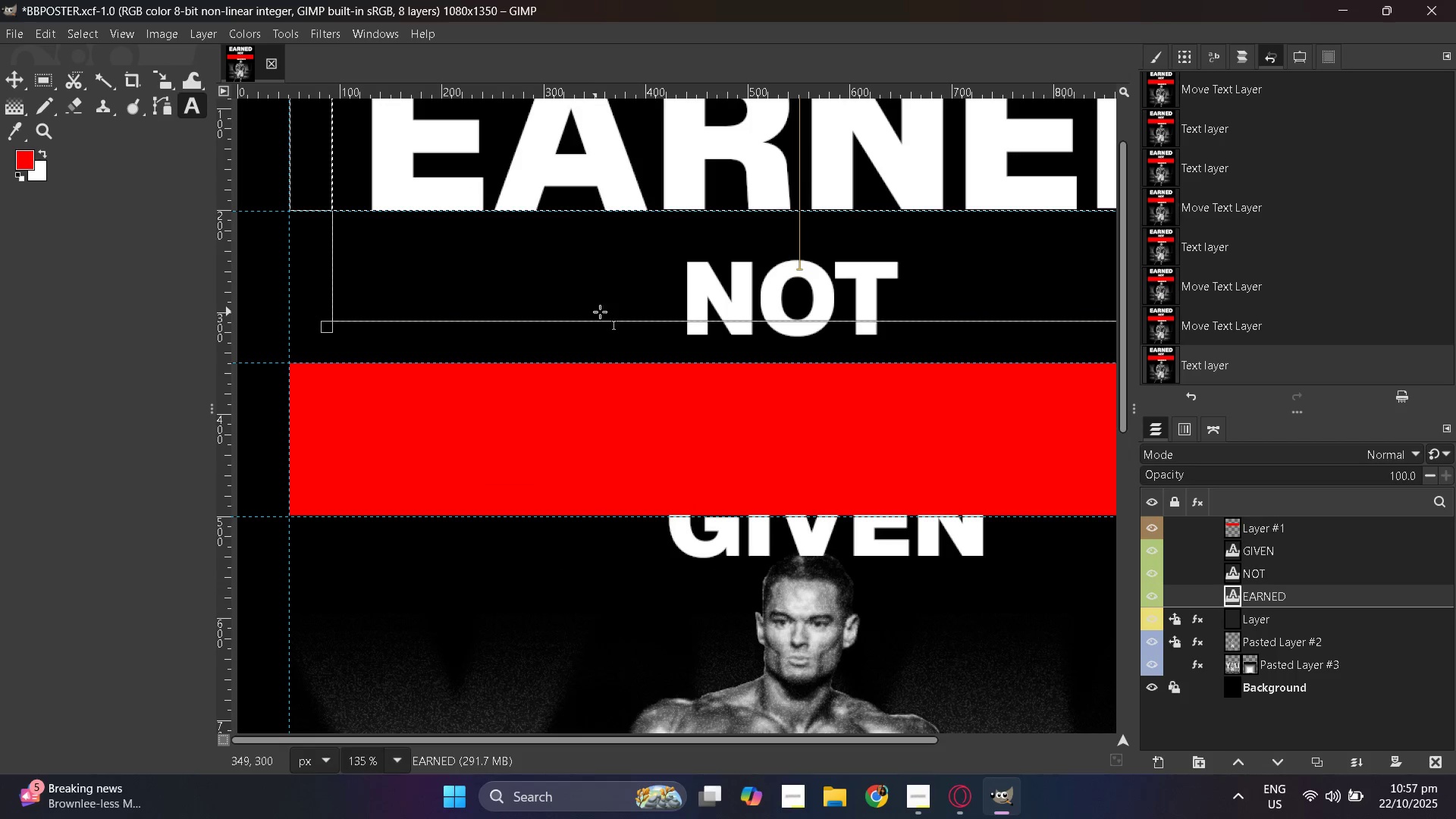 
key(Control+ControlLeft)
 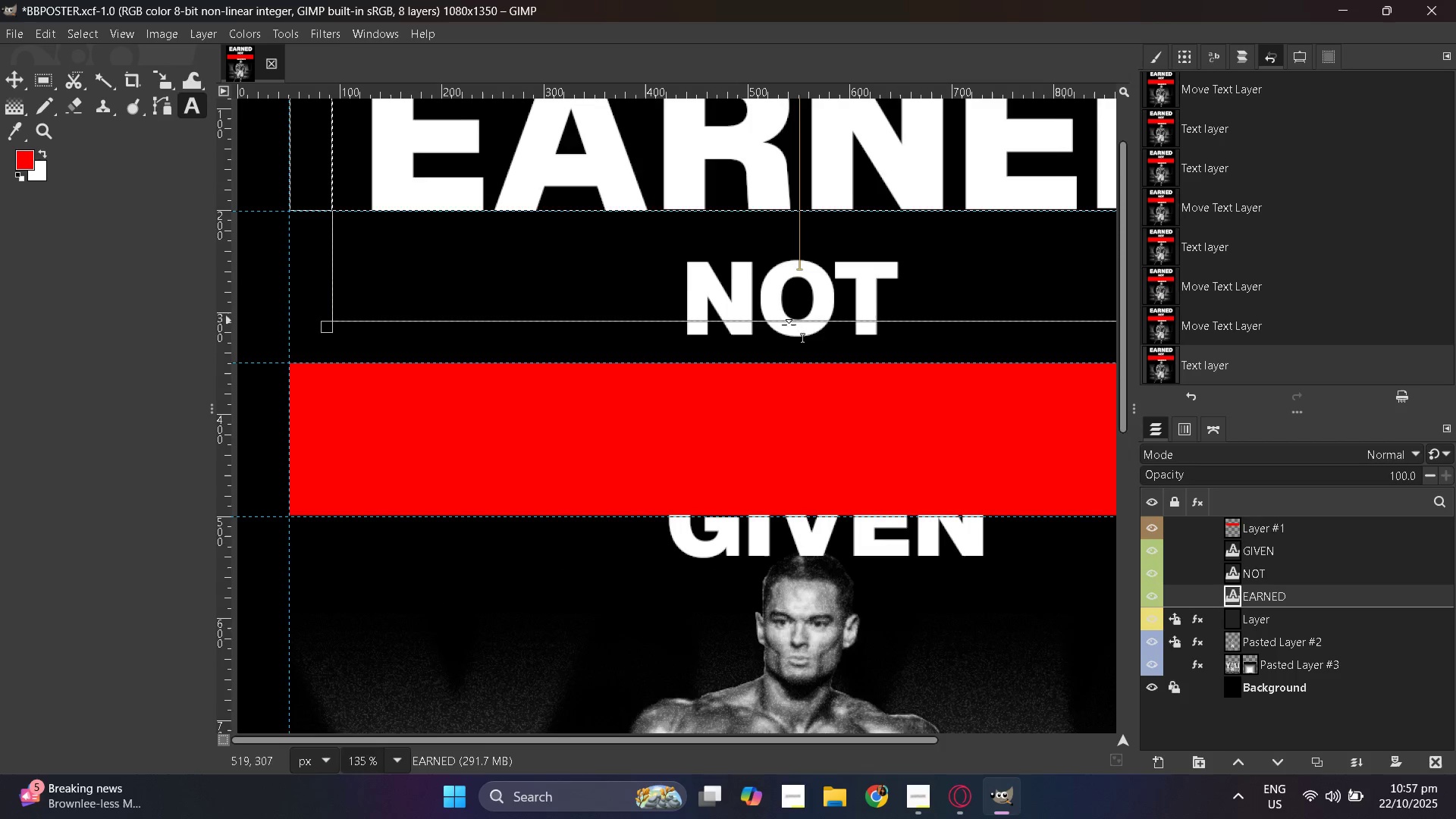 
scroll: coordinate [793, 325], scroll_direction: up, amount: 4.0
 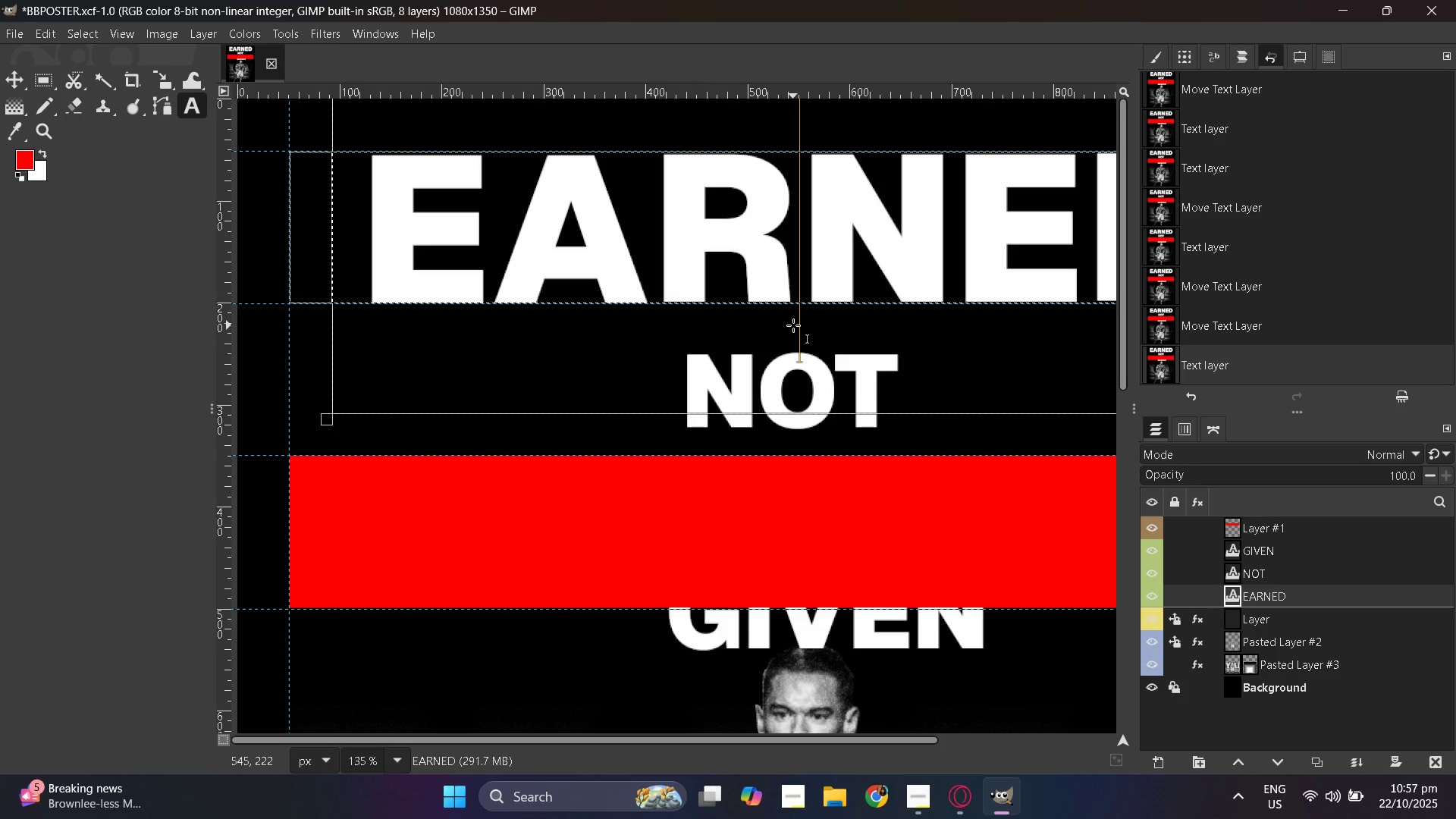 
hold_key(key=ControlLeft, duration=1.53)
scroll: coordinate [570, 303], scroll_direction: down, amount: 2.0
 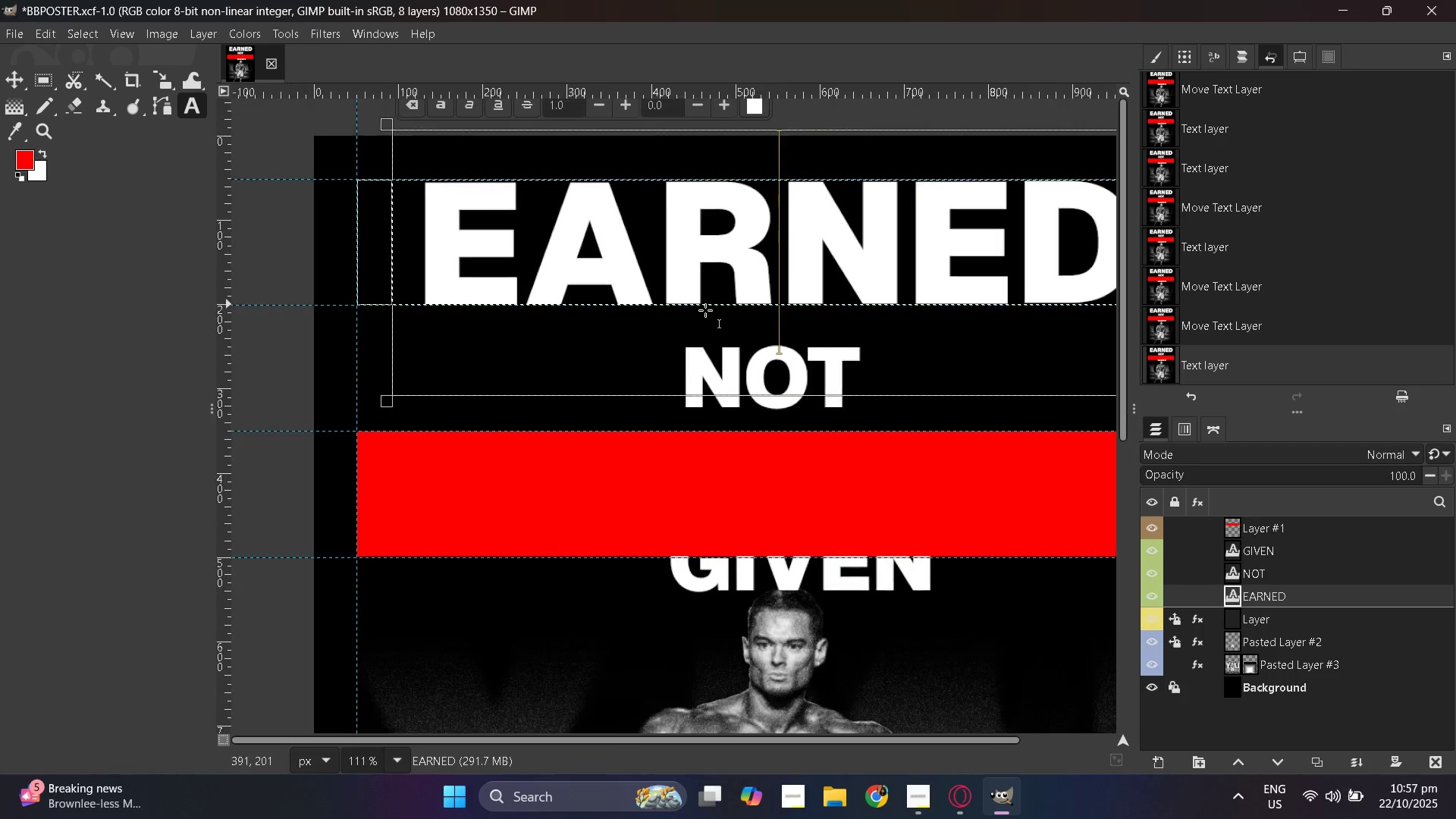 
key(Control+ControlLeft)
 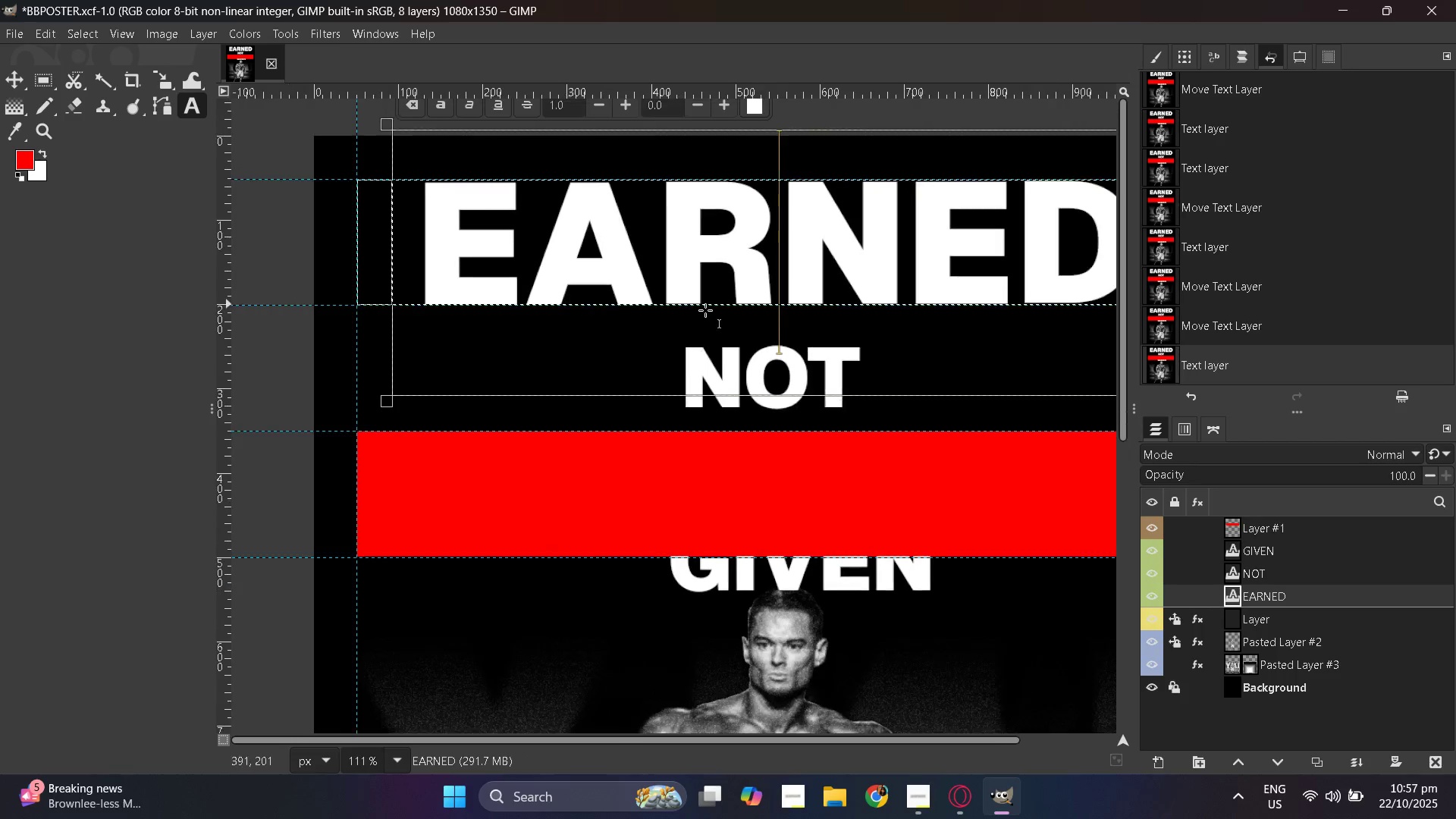 
key(Control+ControlLeft)
 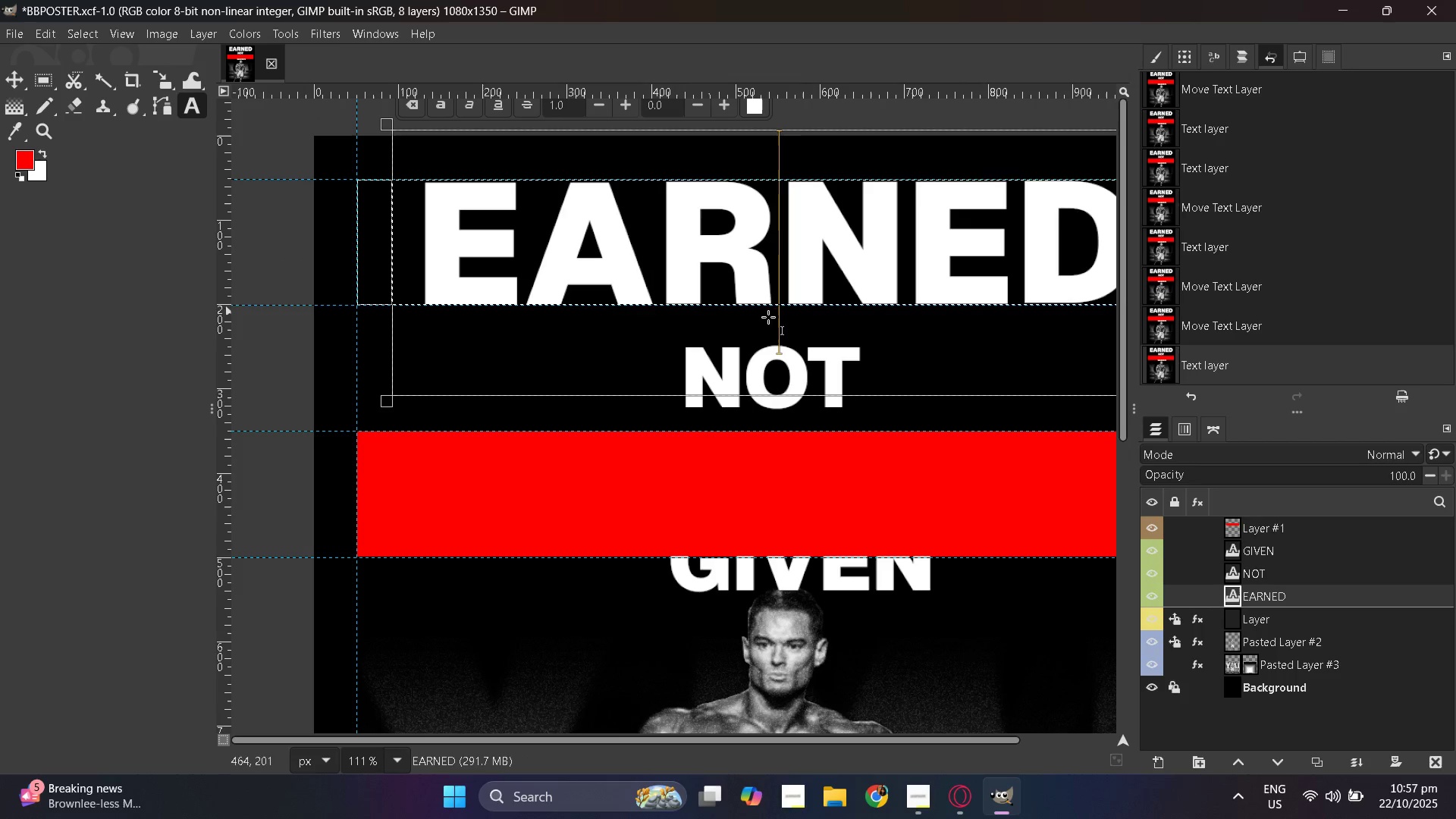 
key(Control+ControlLeft)
 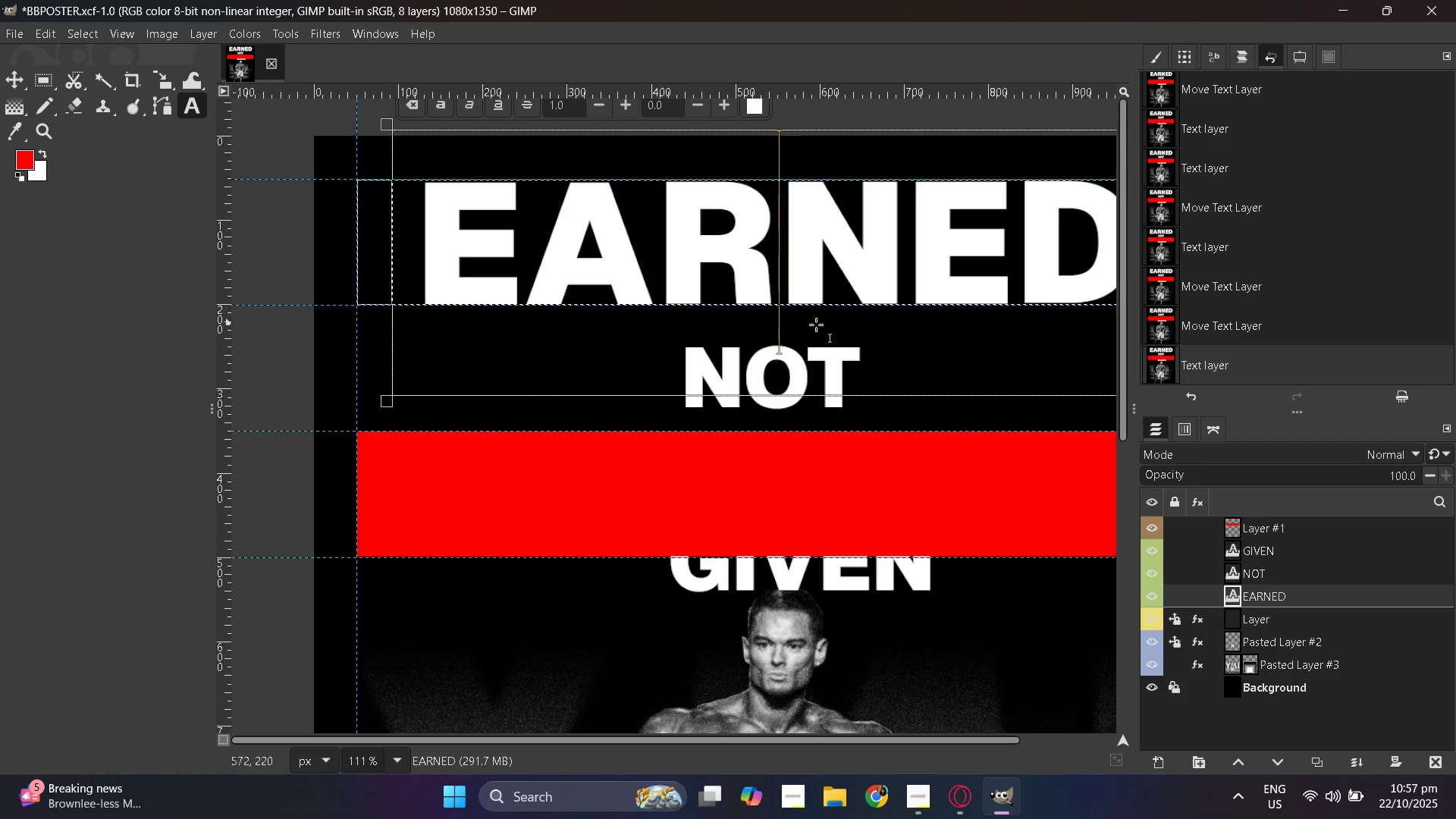 
key(Control+ControlLeft)
 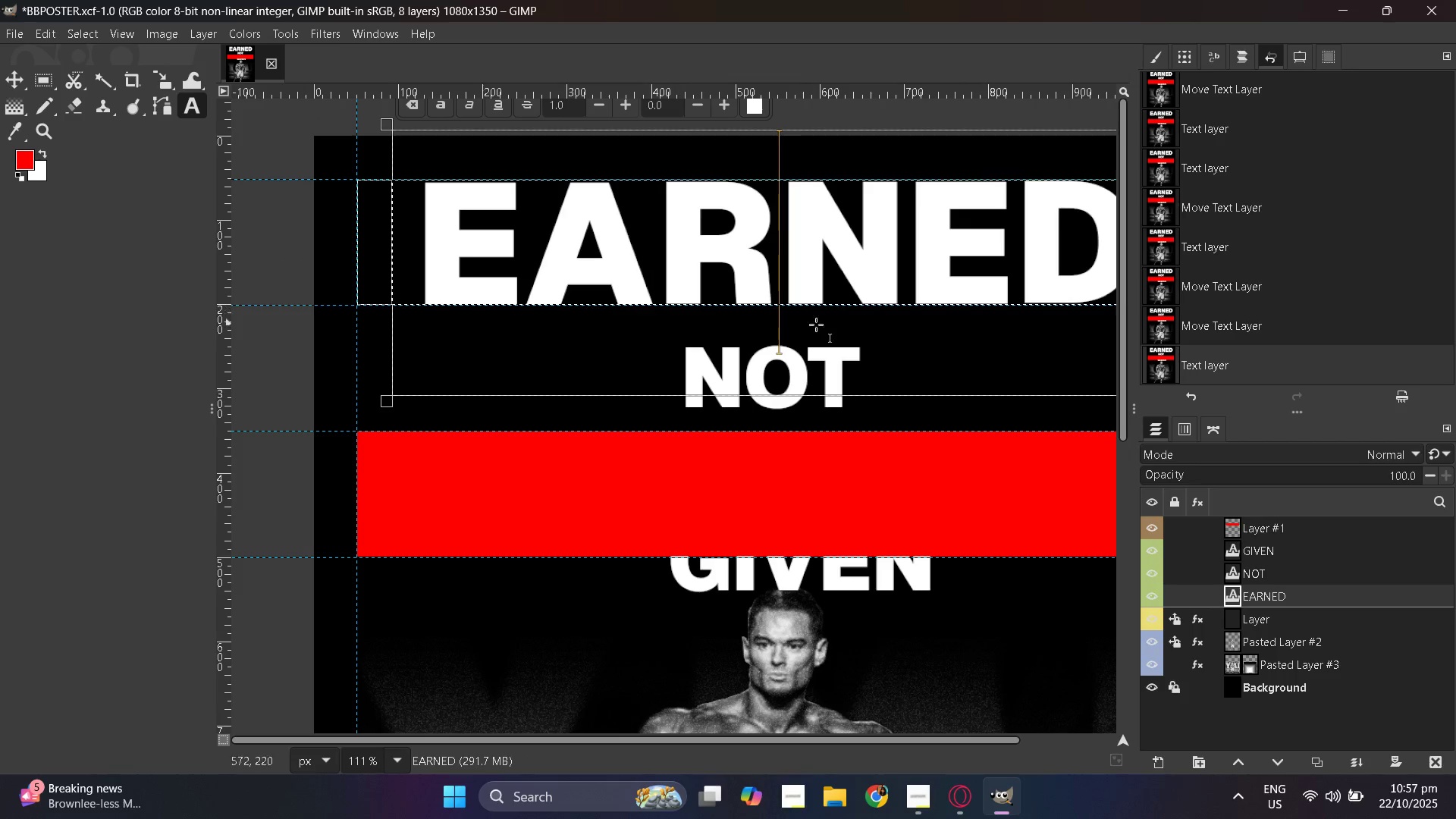 
key(Control+ControlLeft)
 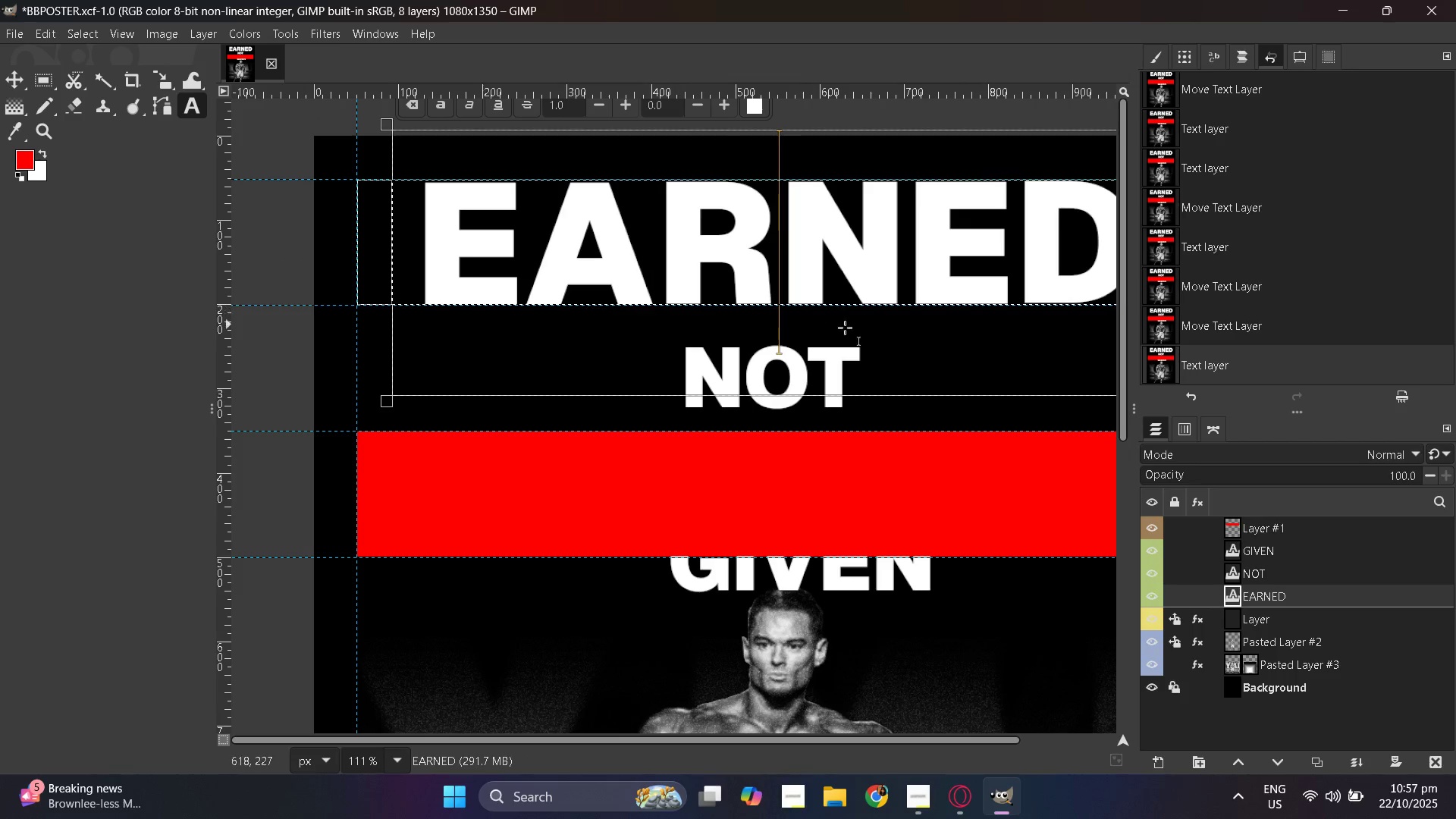 
key(Control+ControlLeft)
 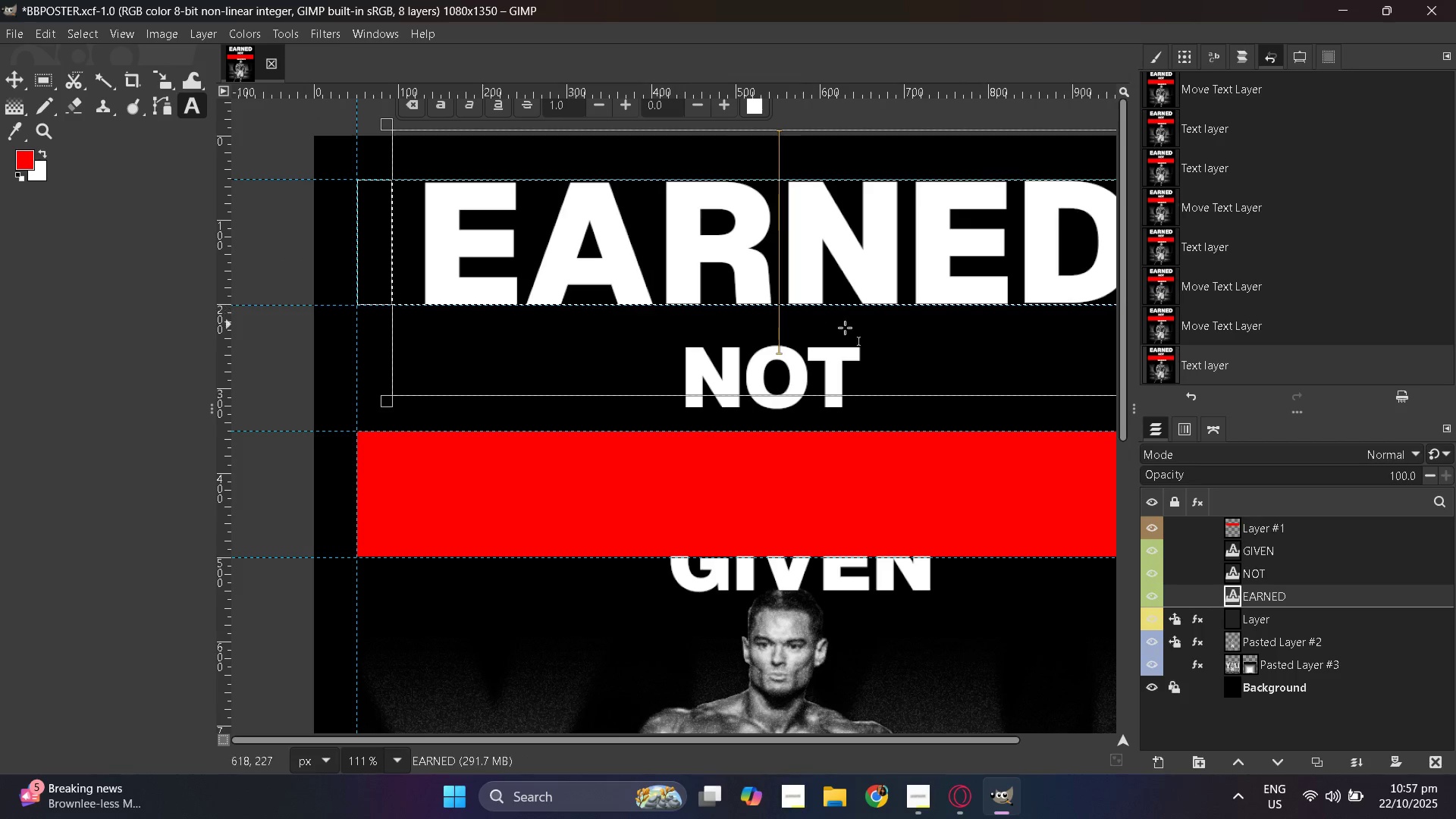 
key(Control+ControlLeft)
 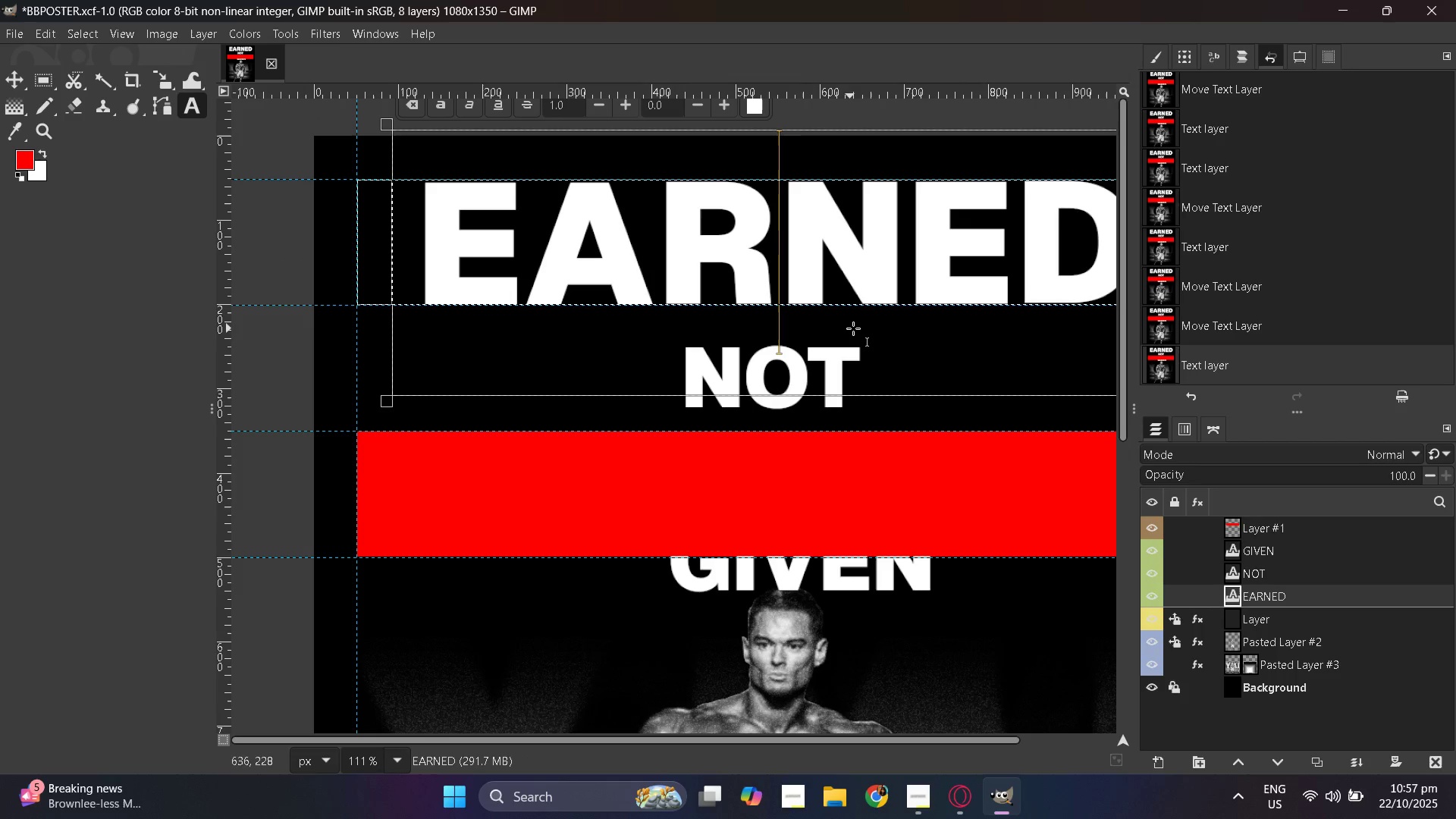 
key(Control+ControlLeft)
 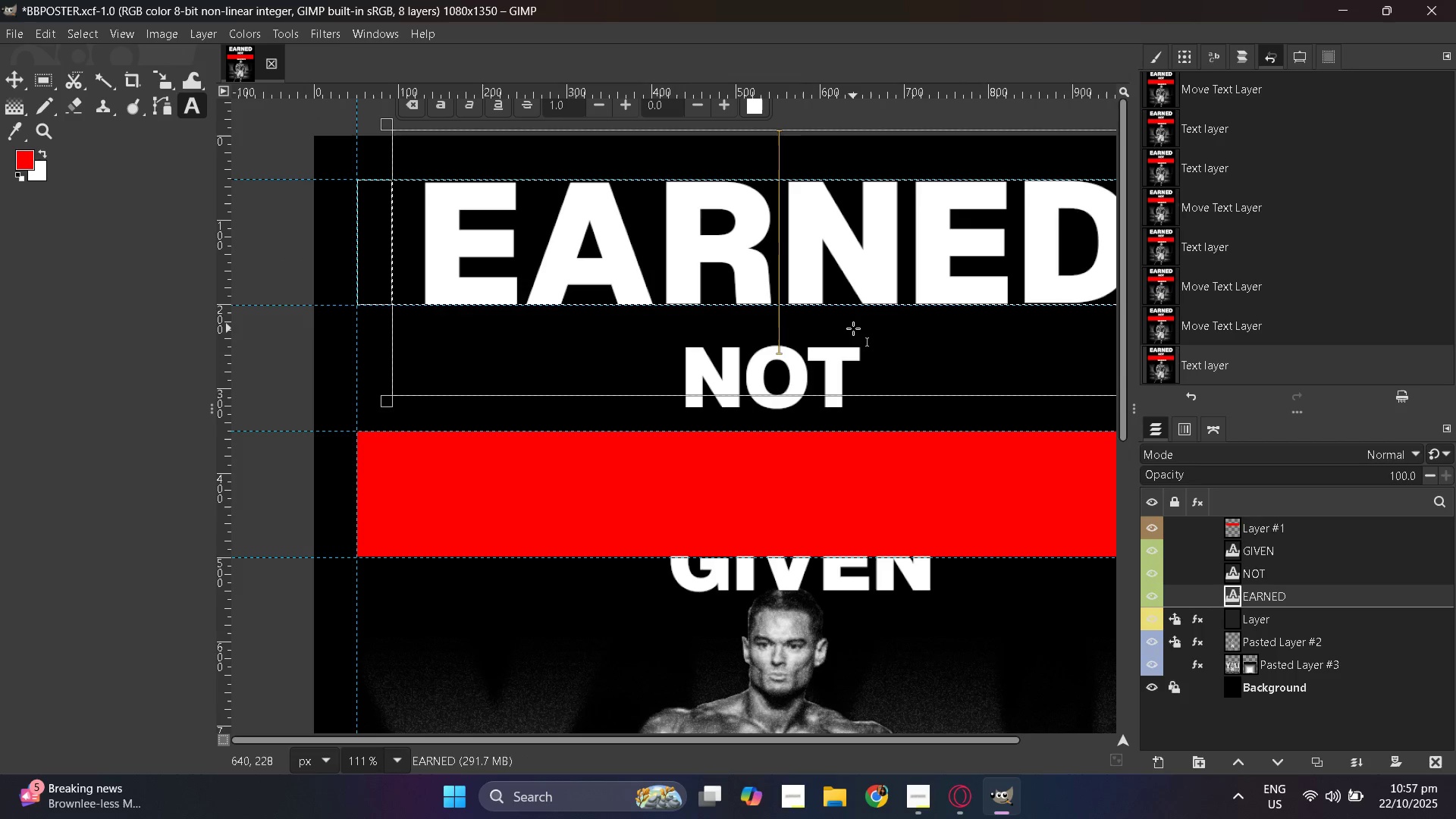 
hold_key(key=ControlLeft, duration=0.56)
scroll: coordinate [853, 328], scroll_direction: down, amount: 2.0
 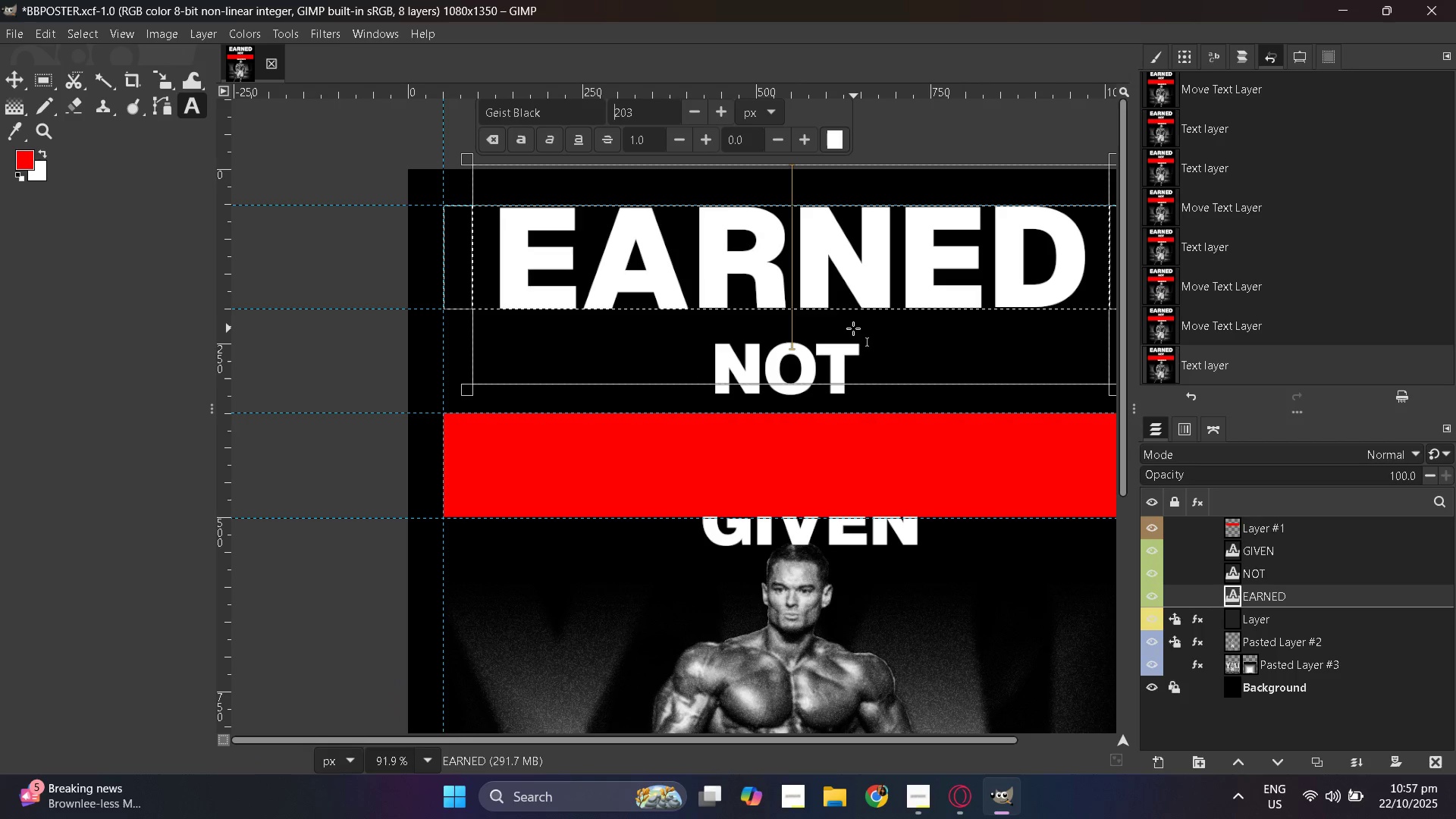 
hold_key(key=ControlLeft, duration=1.5)
scroll: coordinate [855, 328], scroll_direction: up, amount: 3.0
 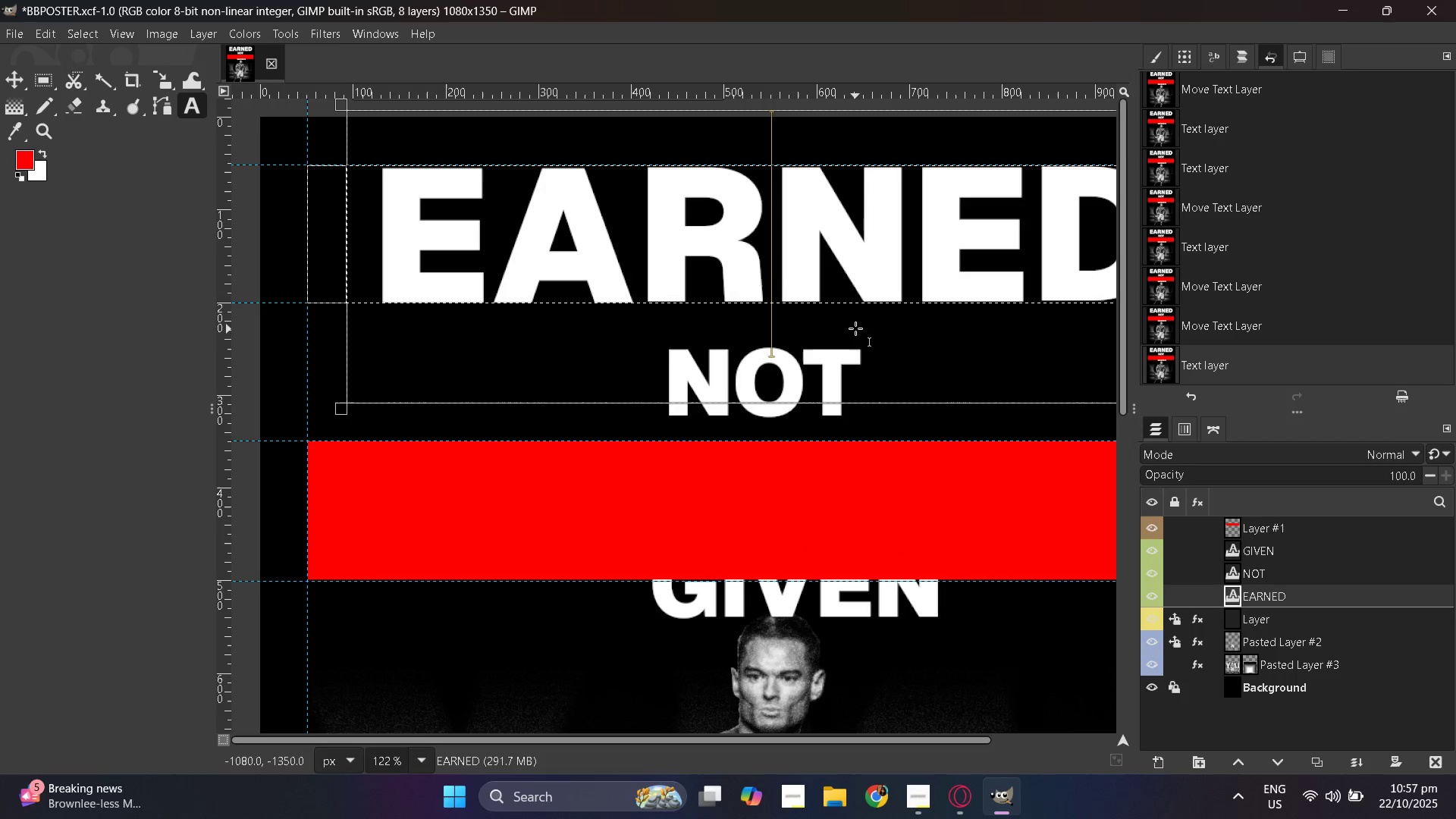 
hold_key(key=ControlLeft, duration=0.48)
scroll: coordinate [855, 328], scroll_direction: down, amount: 2.0
 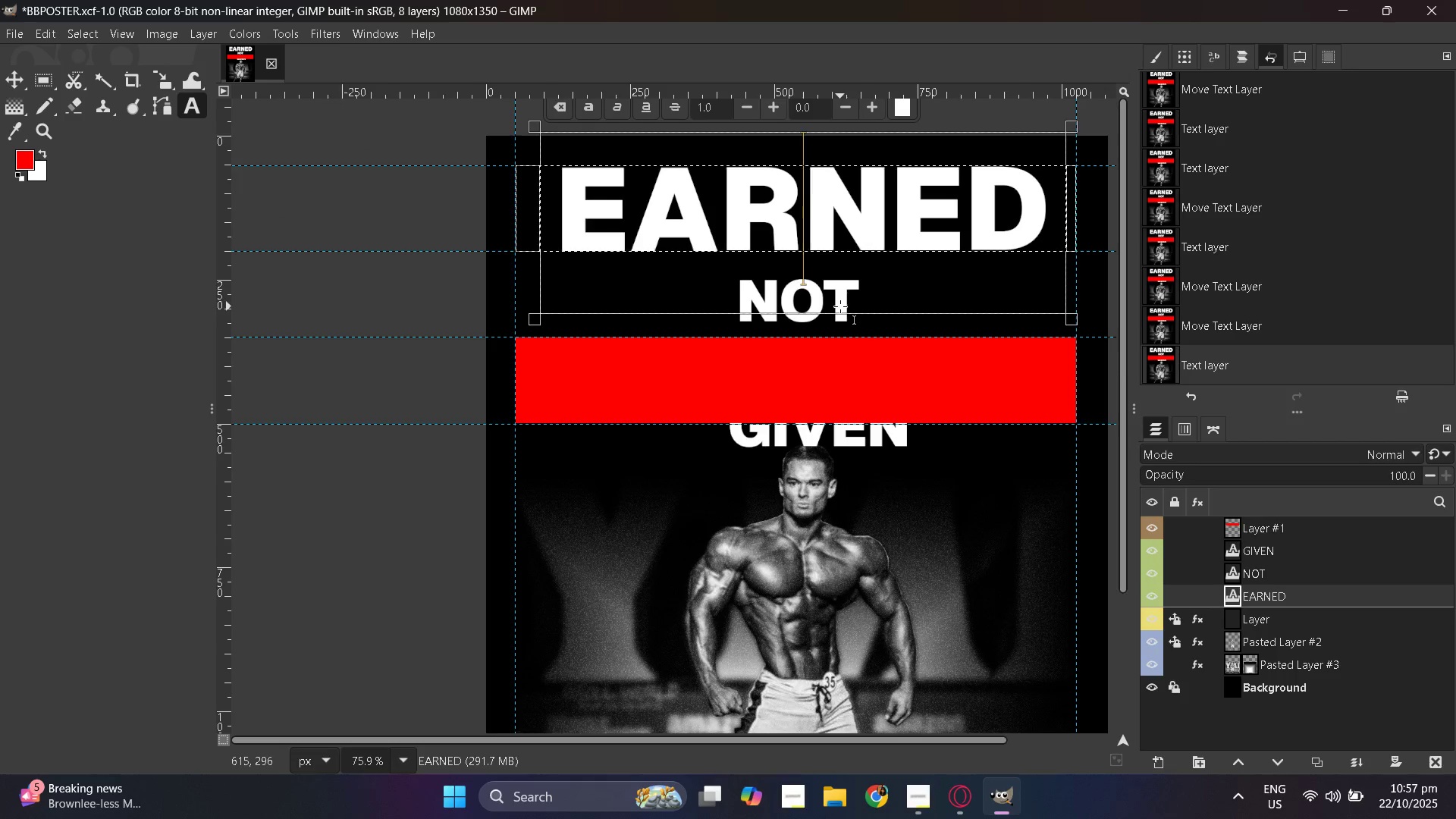 
key(Control+ControlLeft)
 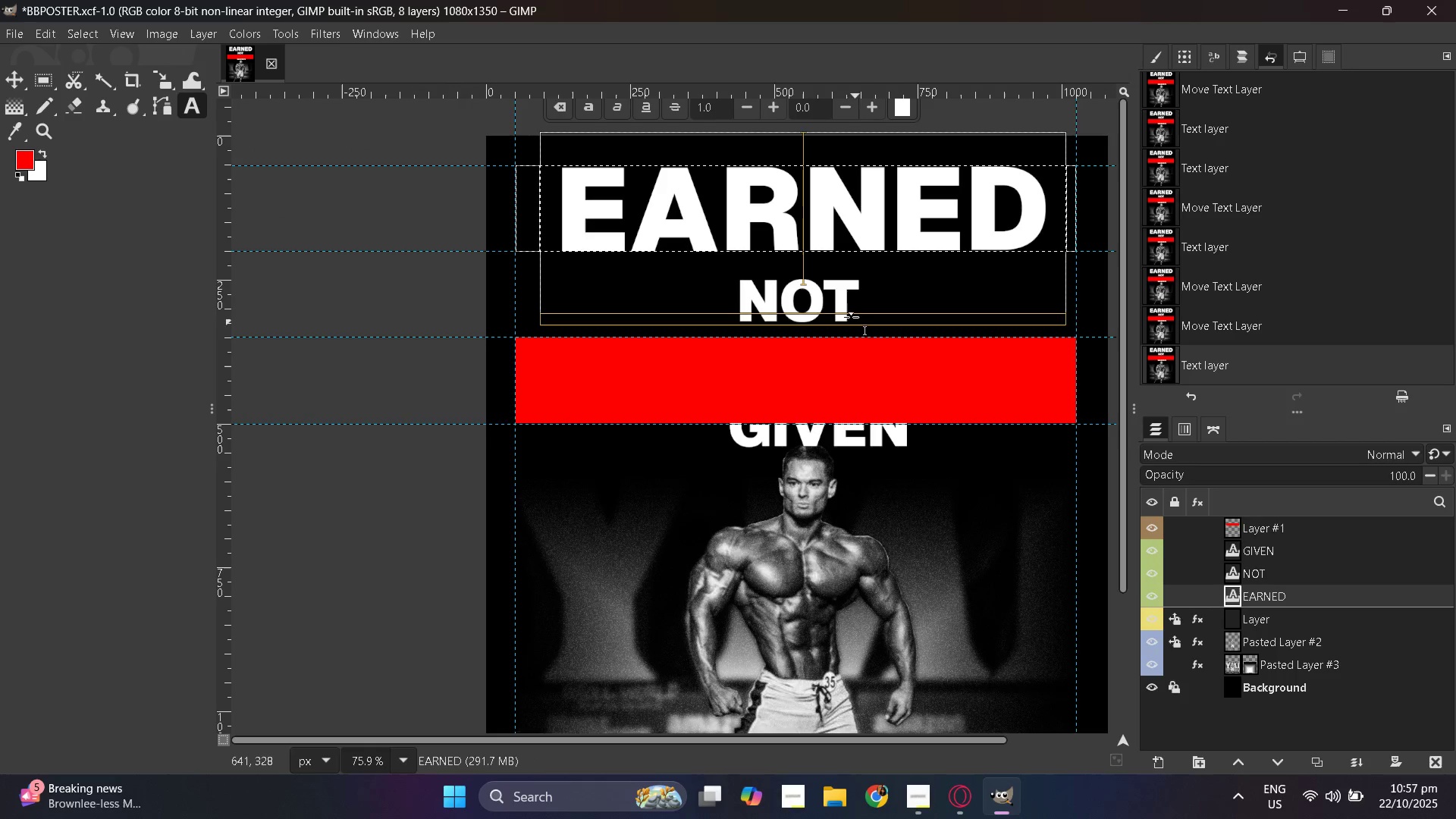 
hold_key(key=ControlLeft, duration=0.3)
scroll: coordinate [821, 269], scroll_direction: none, amount: 0.0
 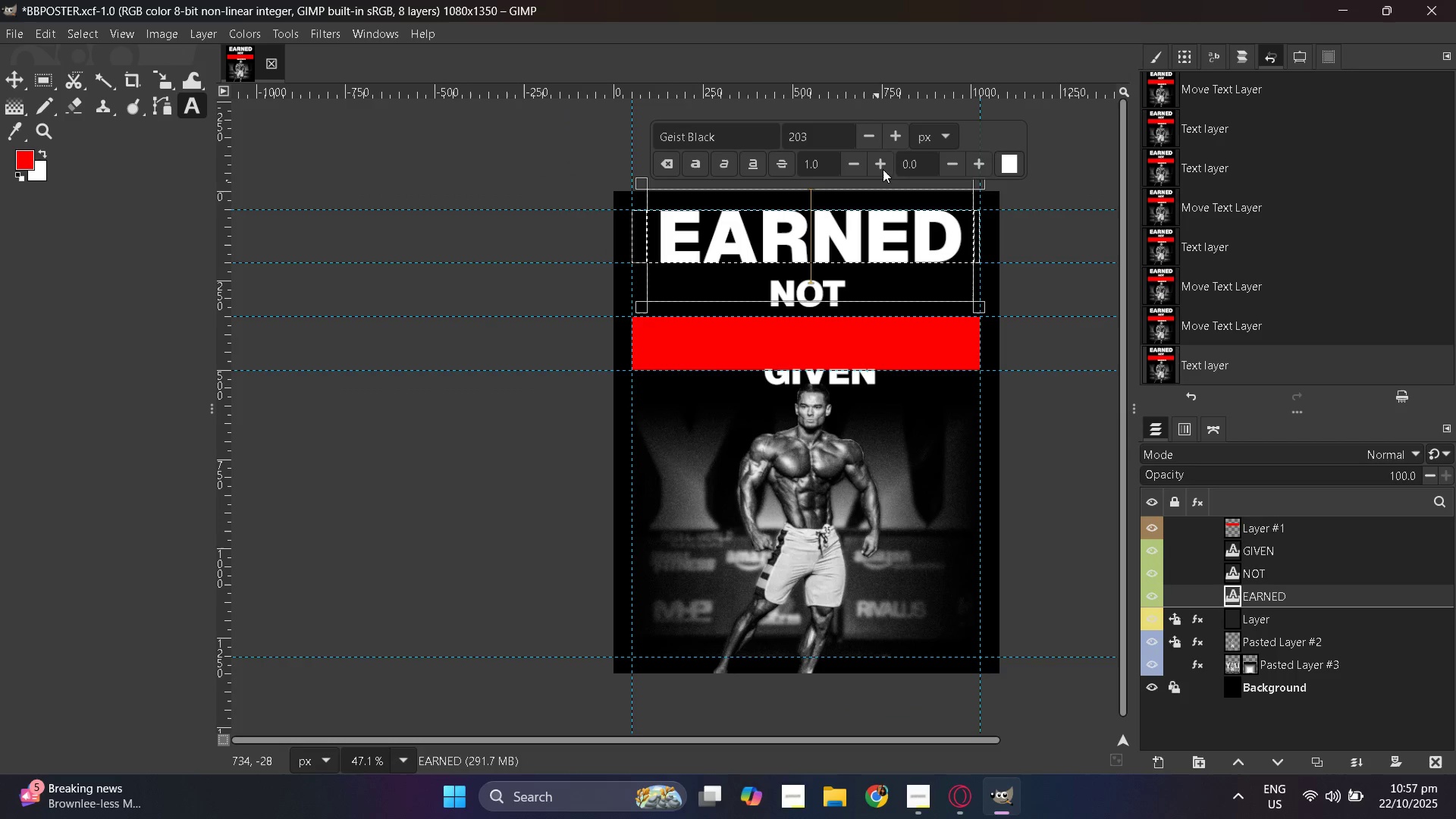 
hold_key(key=ControlLeft, duration=0.34)
 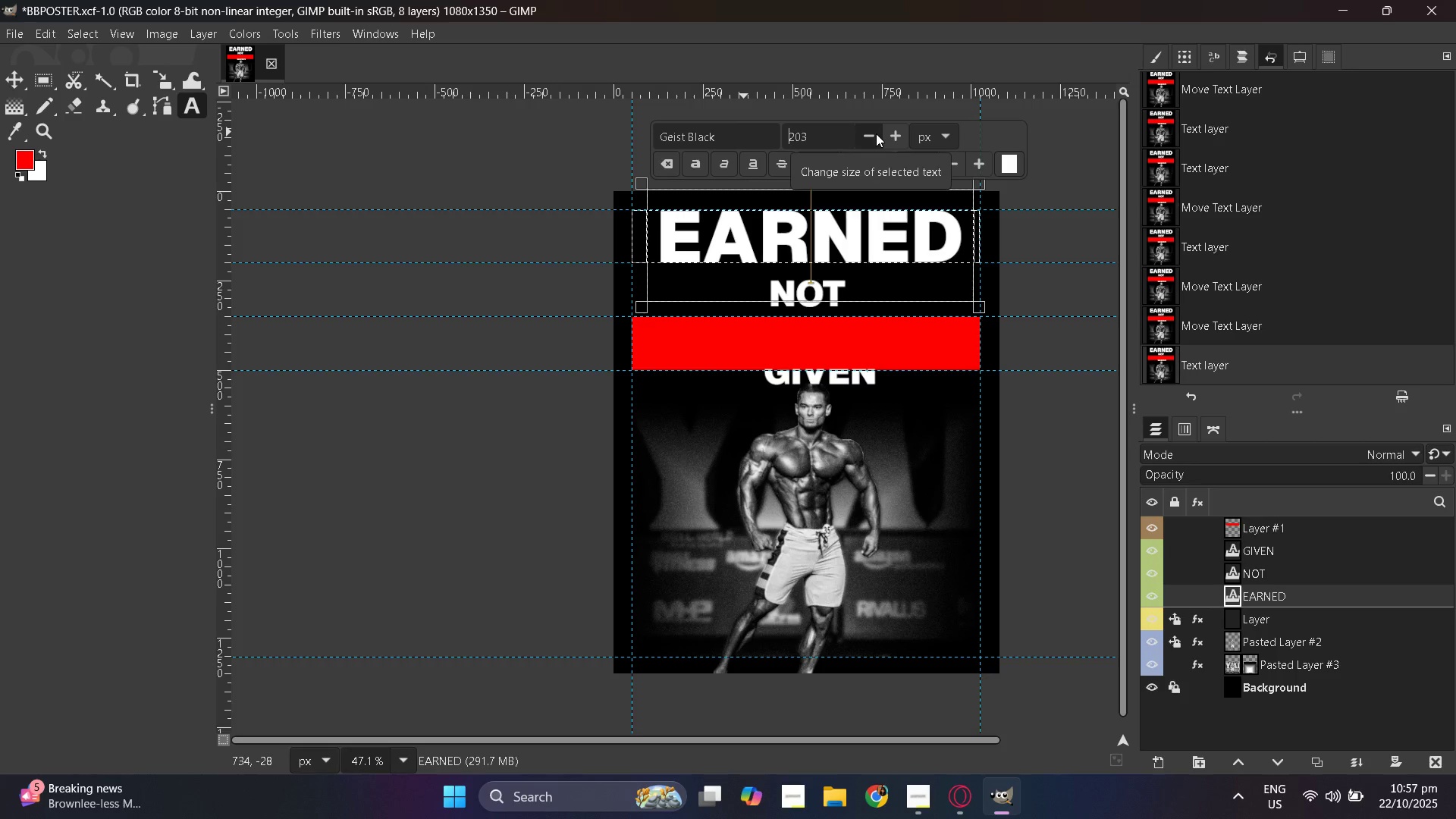 
left_click([894, 131])
 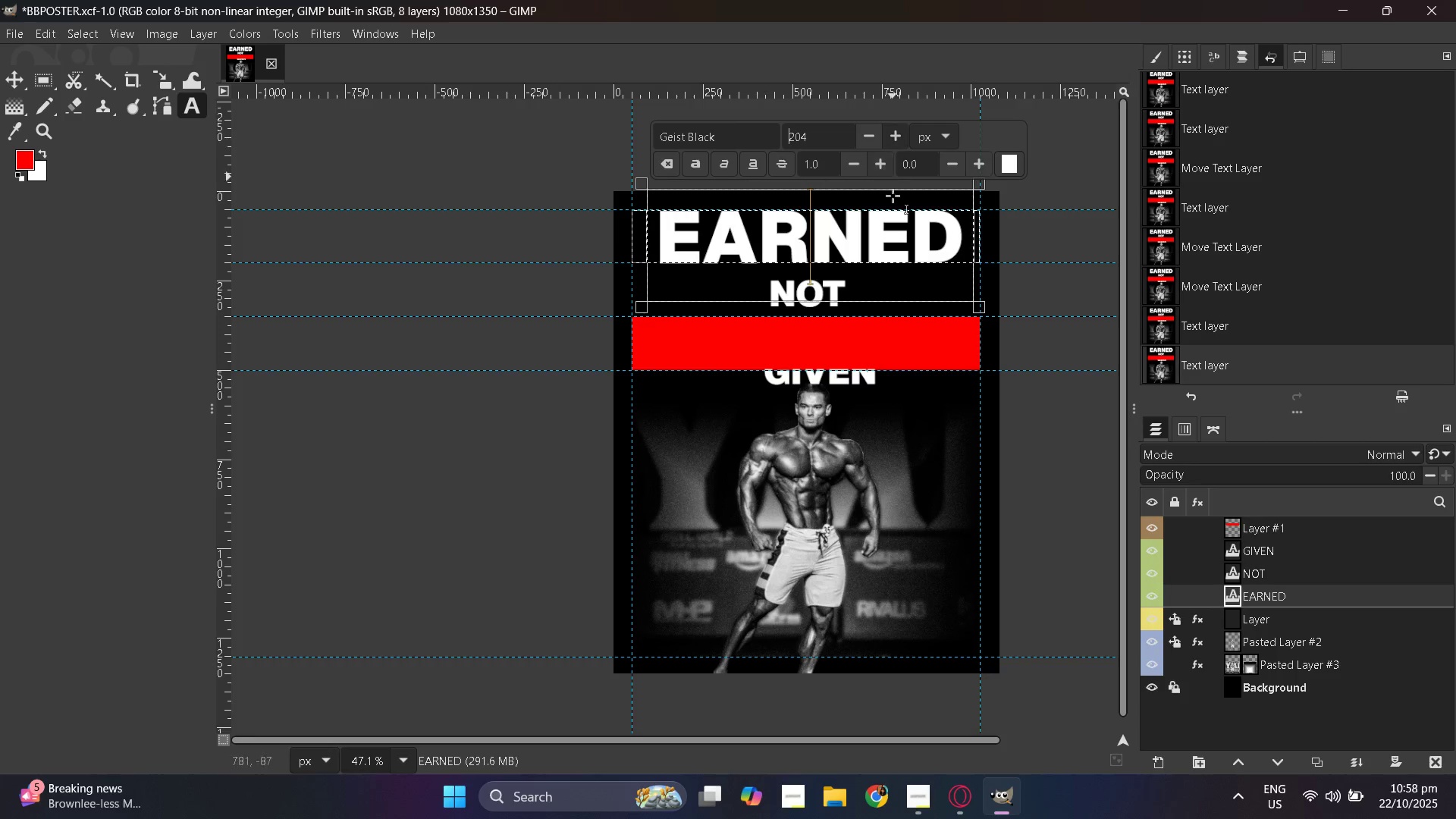 
hold_key(key=ControlLeft, duration=1.53)
scroll: coordinate [894, 238], scroll_direction: up, amount: 9.0
 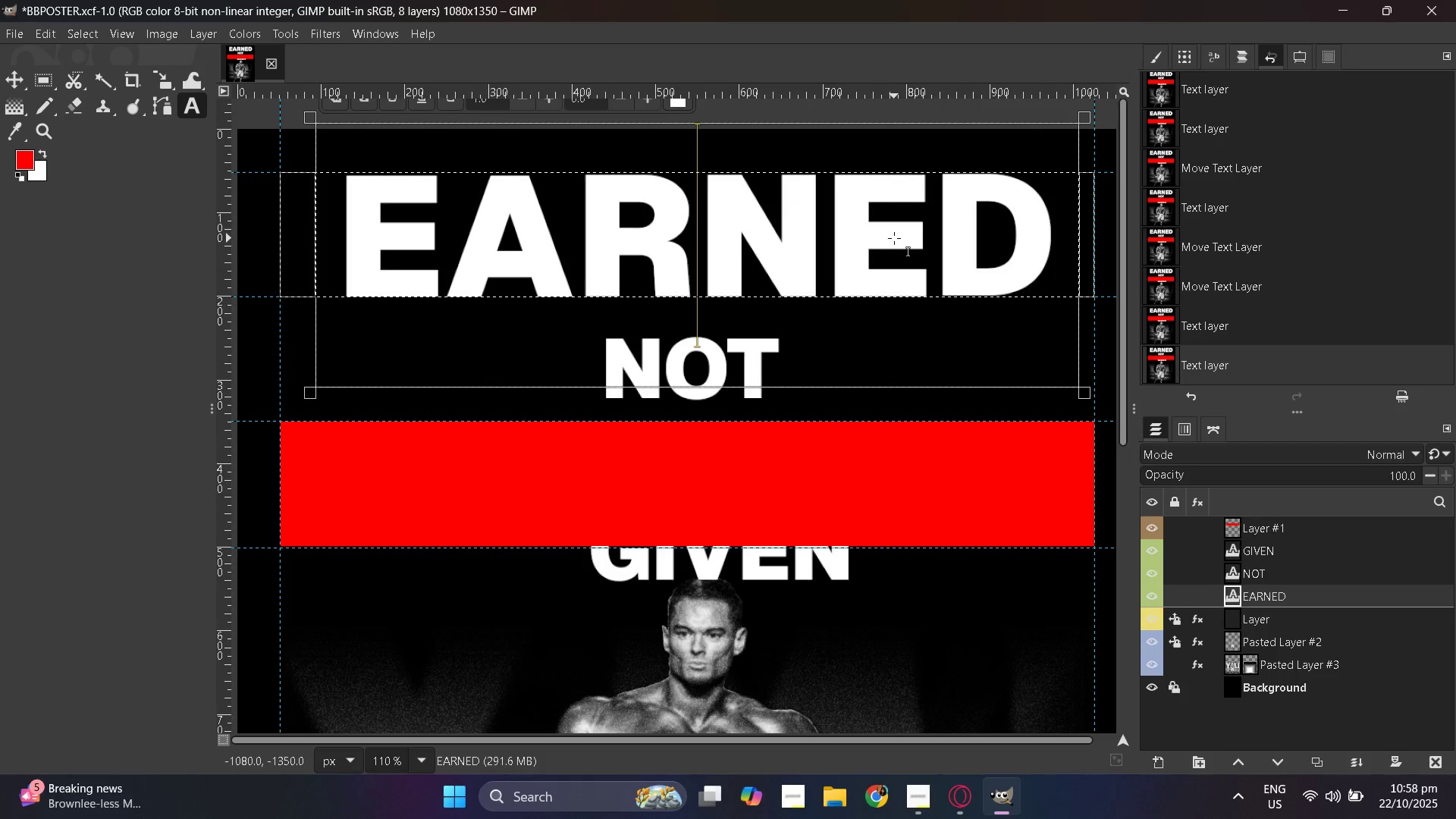 
hold_key(key=ControlLeft, duration=1.52)
 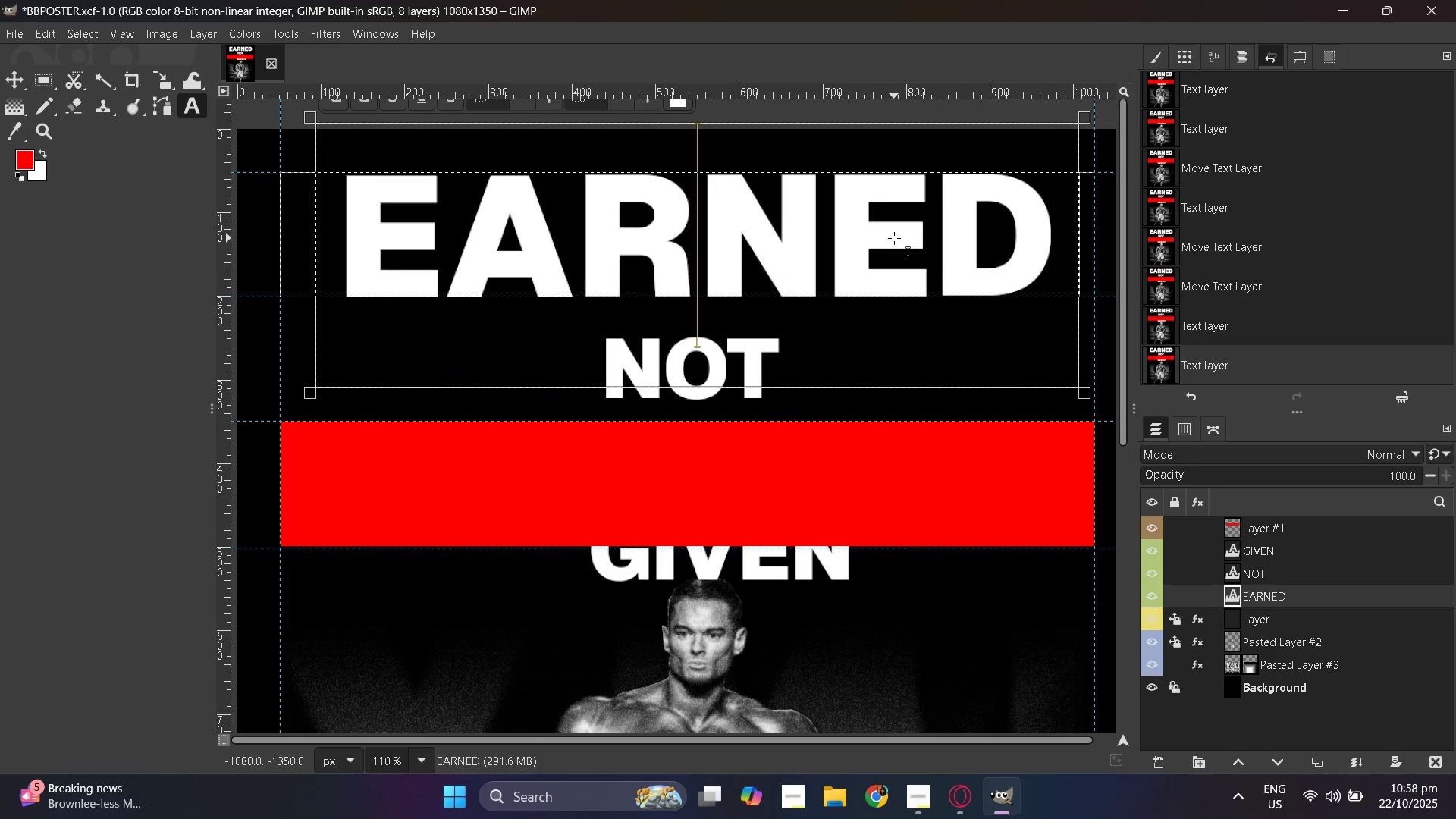 
hold_key(key=ControlLeft, duration=1.51)
 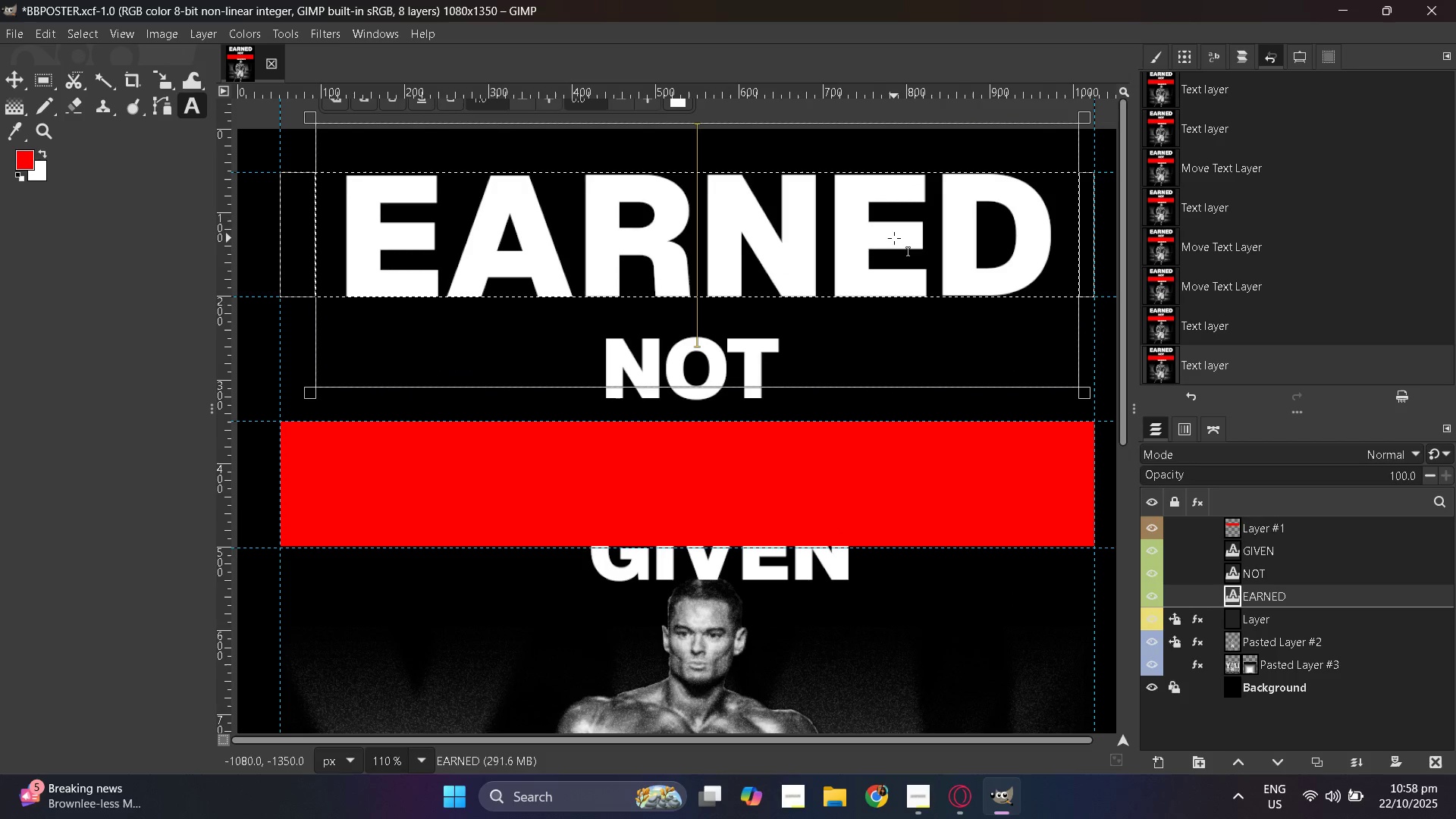 
hold_key(key=ControlLeft, duration=0.93)
scroll: coordinate [885, 220], scroll_direction: down, amount: 3.0
 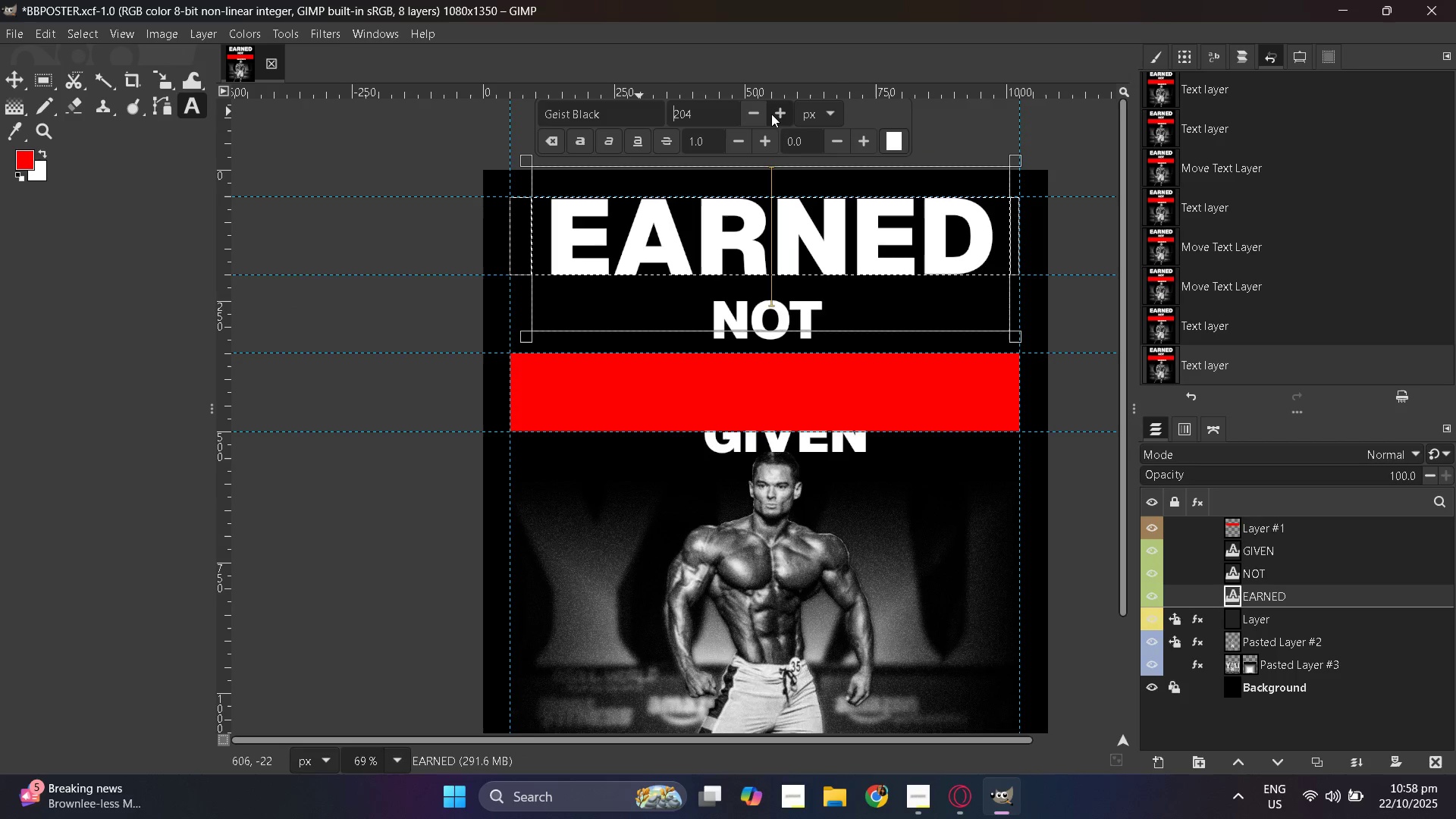 
left_click([772, 113])
 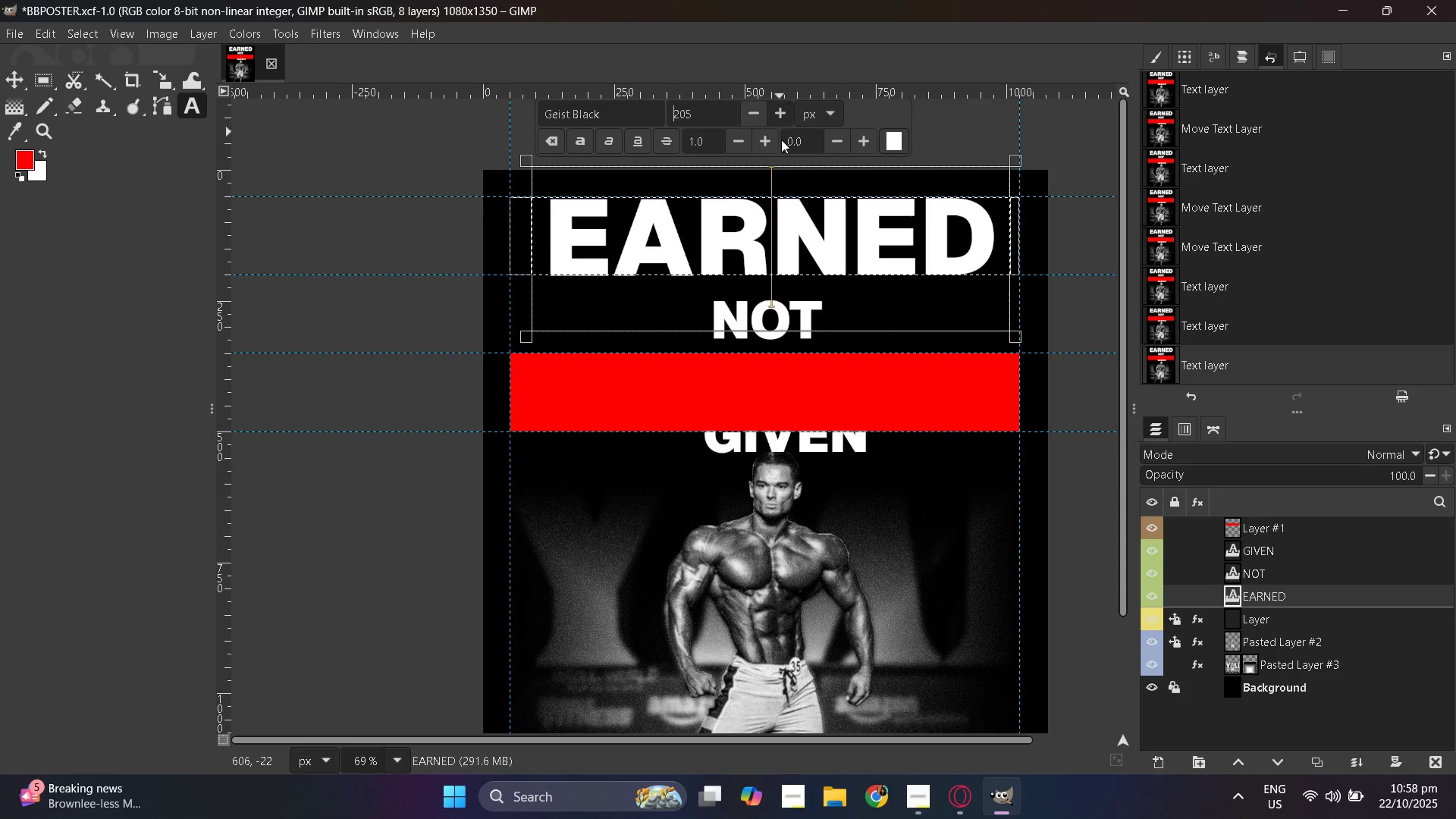 
hold_key(key=ControlLeft, duration=1.5)
scroll: coordinate [807, 219], scroll_direction: up, amount: 6.0
 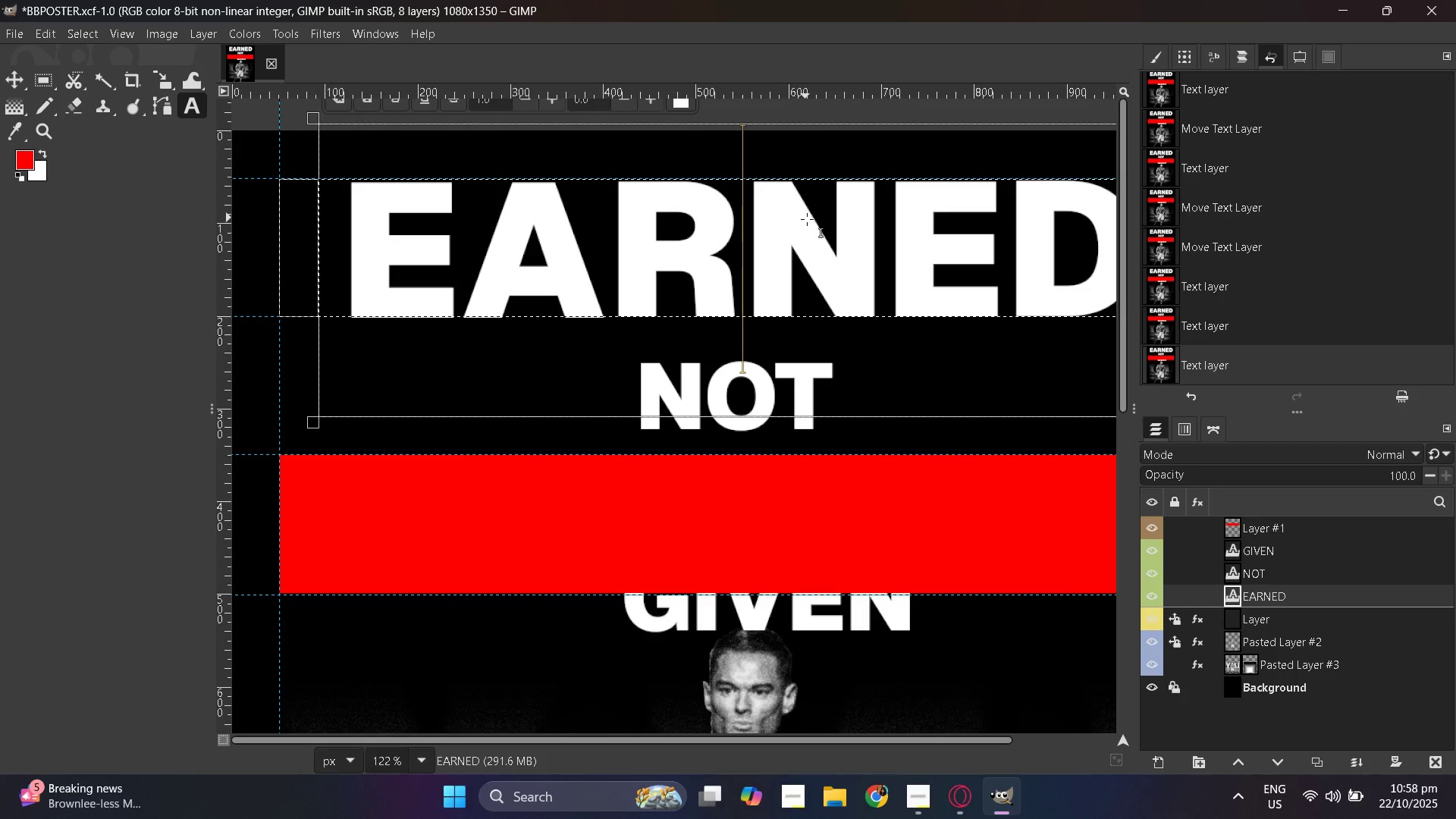 
hold_key(key=ControlLeft, duration=1.09)
 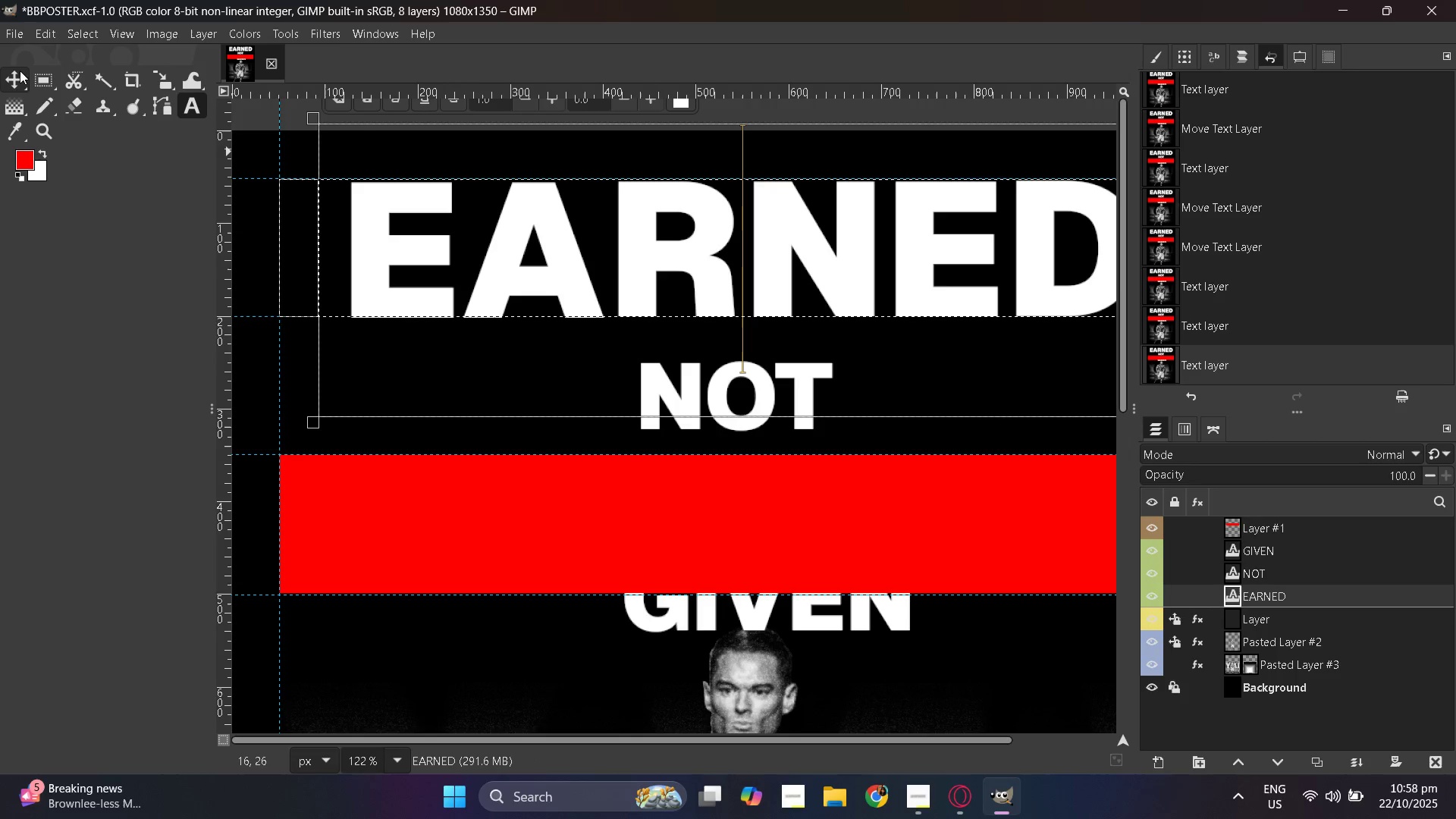 
left_click([17, 71])
 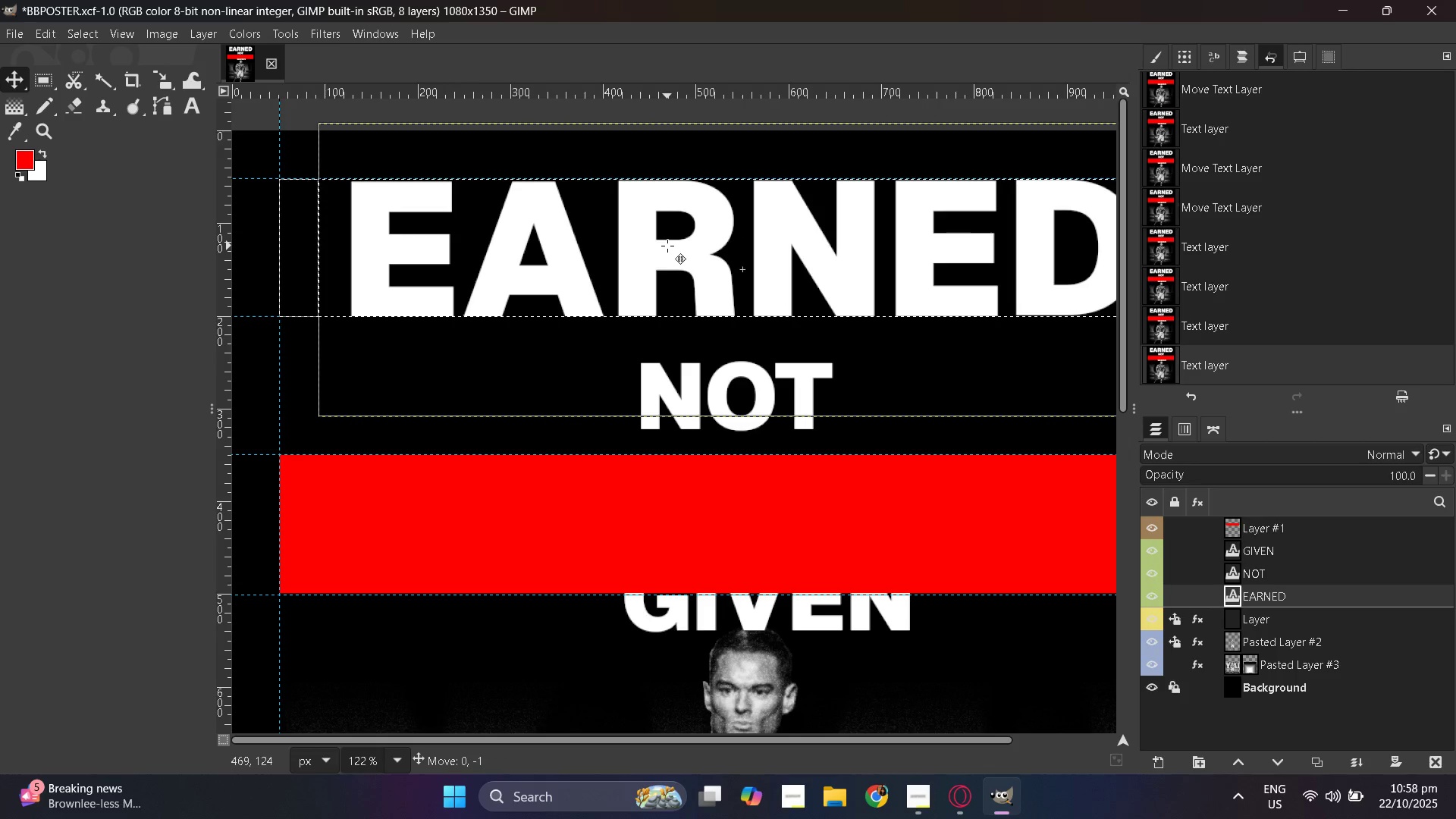 
wait(6.83)
 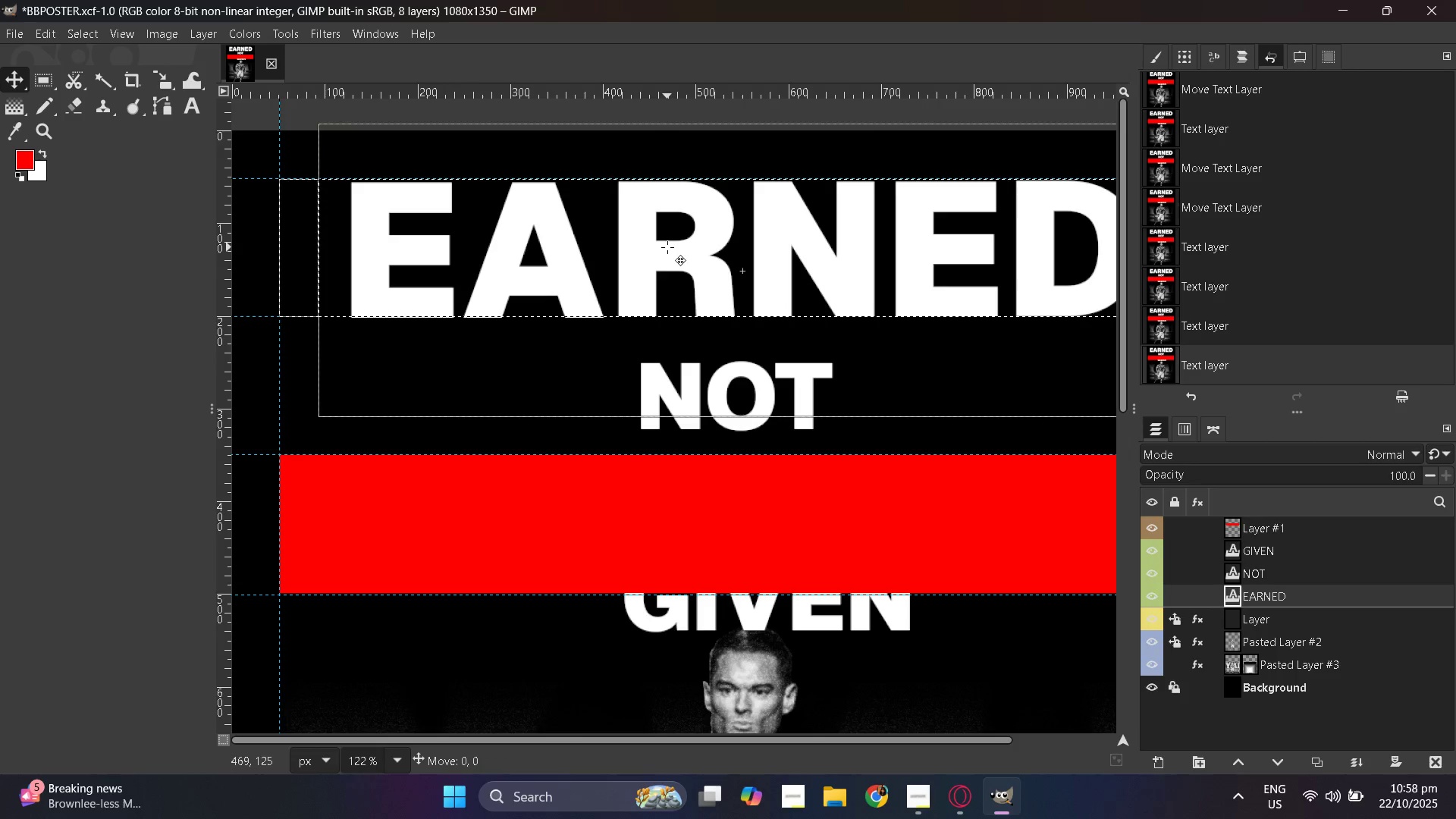 
hold_key(key=ControlLeft, duration=0.3)
scroll: coordinate [747, 249], scroll_direction: down, amount: 5.0
 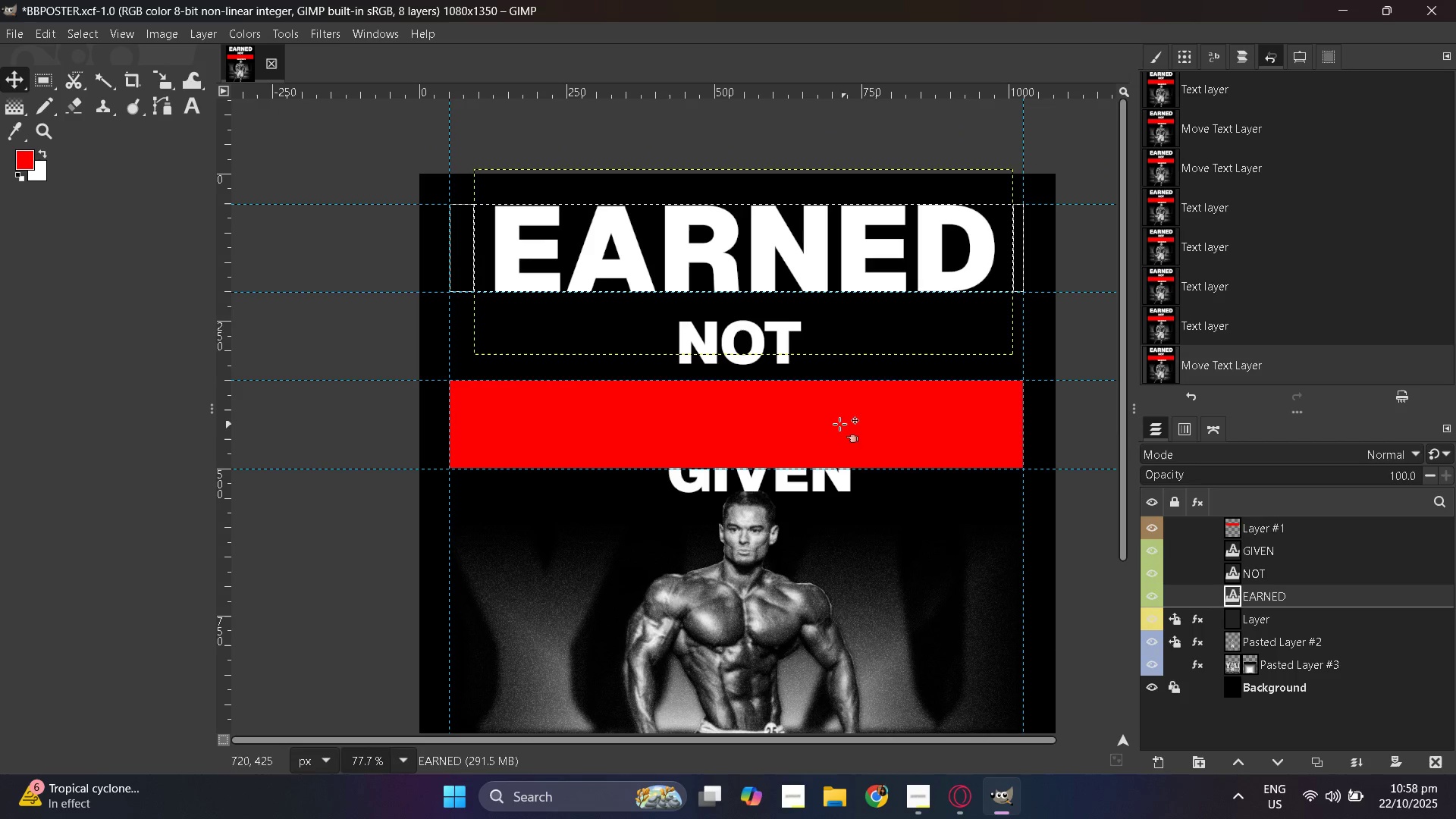 
left_click([794, 304])
 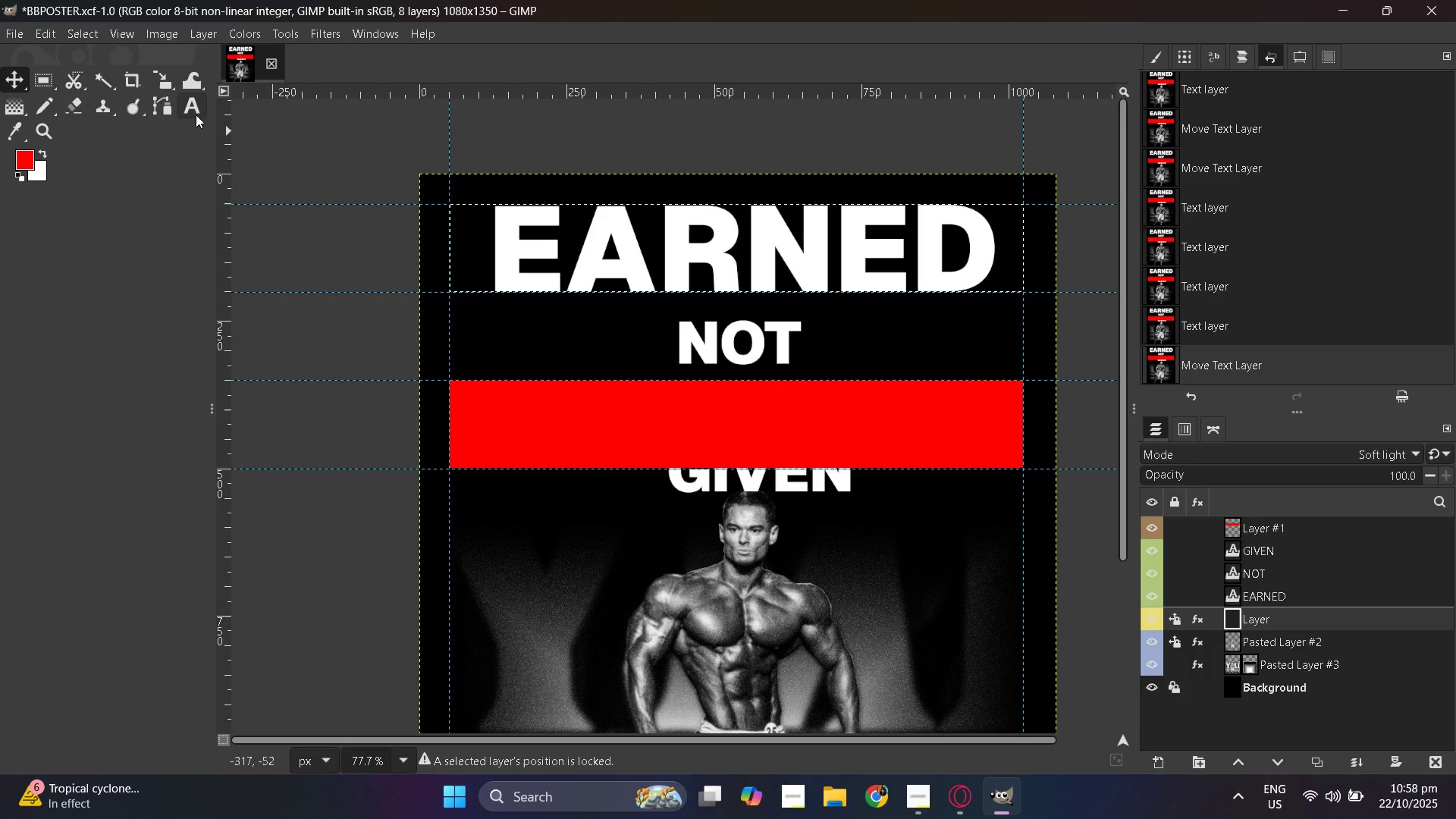 
left_click([188, 105])
 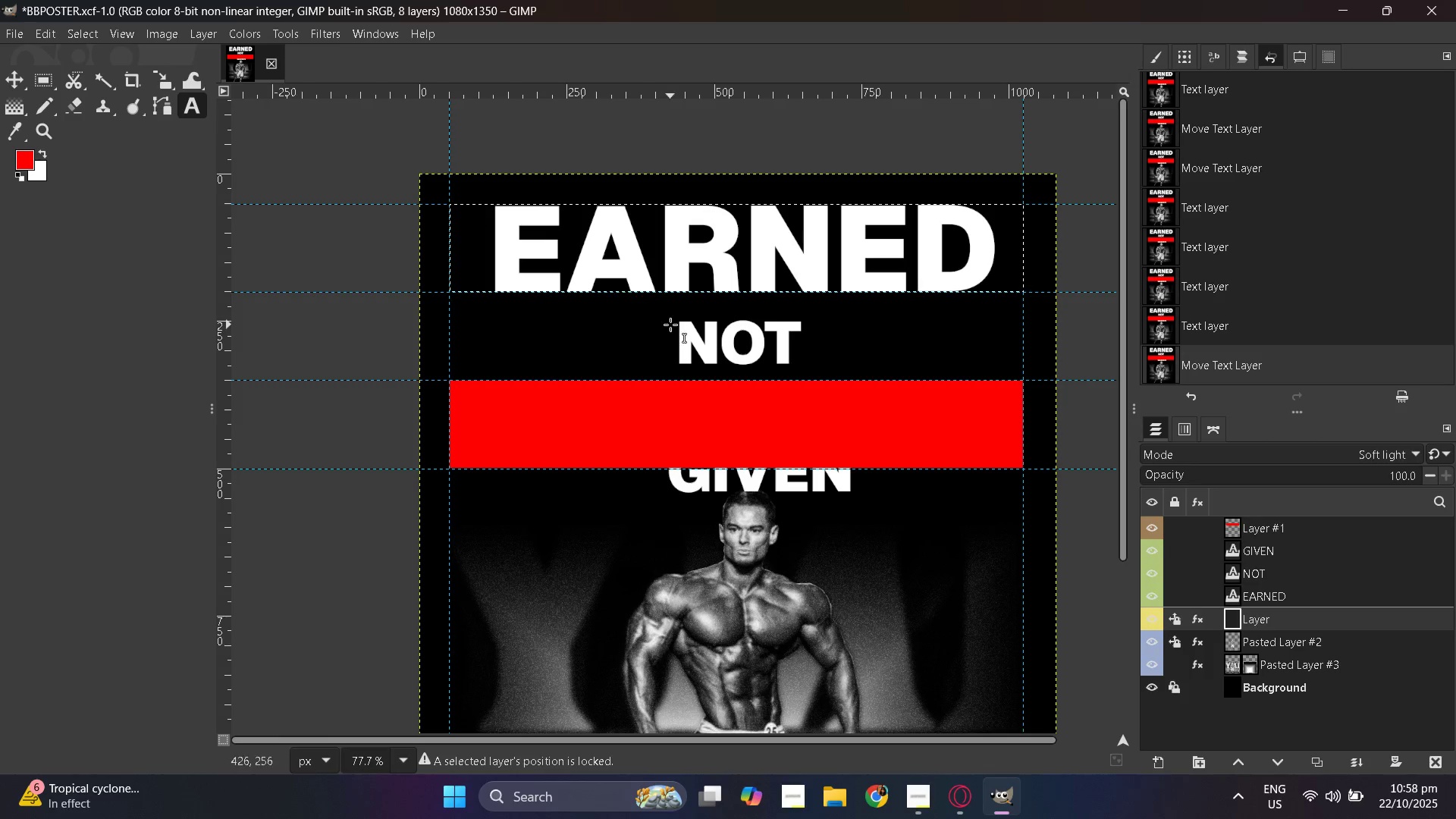 
hold_key(key=ControlLeft, duration=0.45)
scroll: coordinate [642, 318], scroll_direction: down, amount: 2.0
 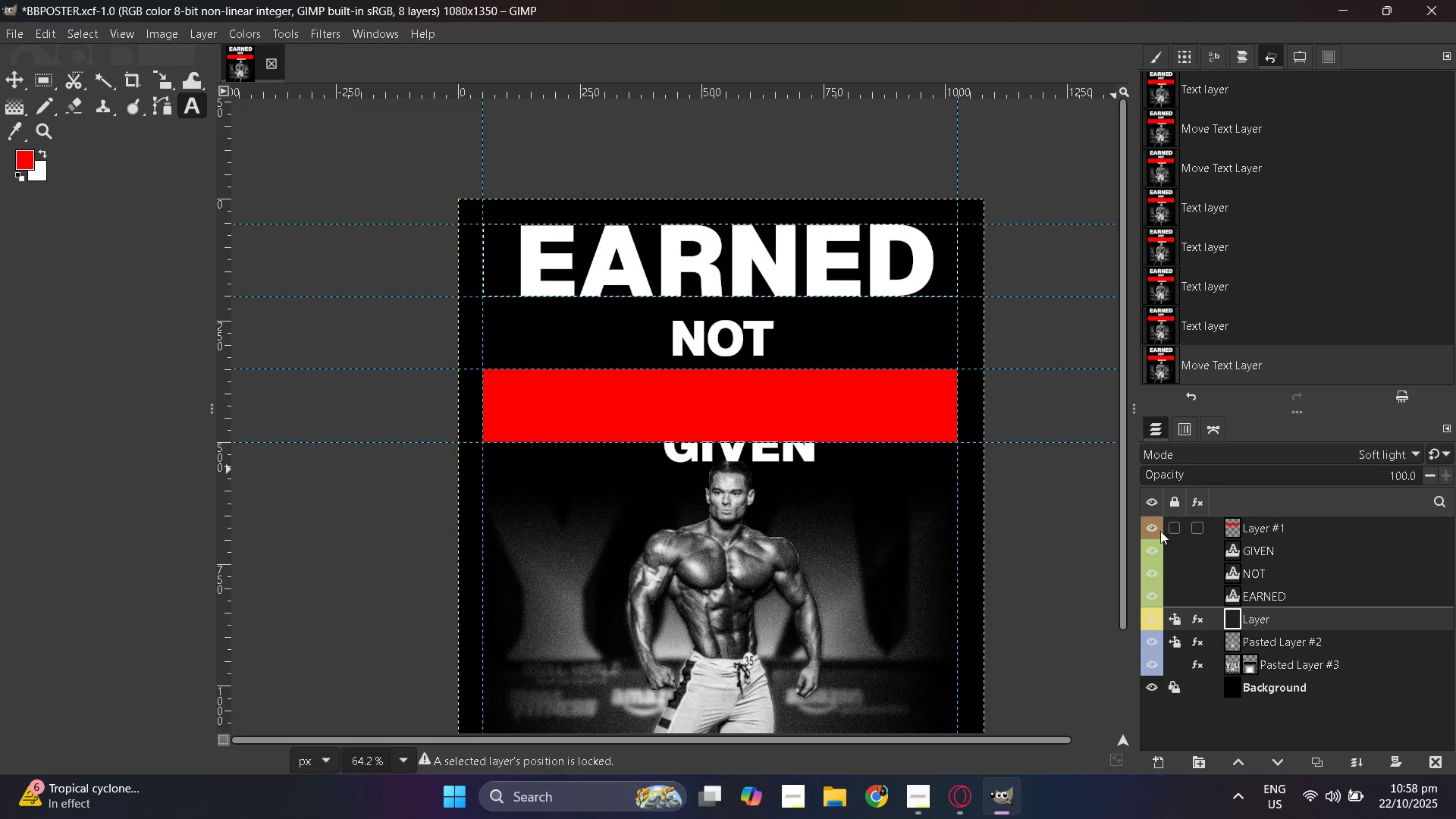 
left_click([1147, 527])
 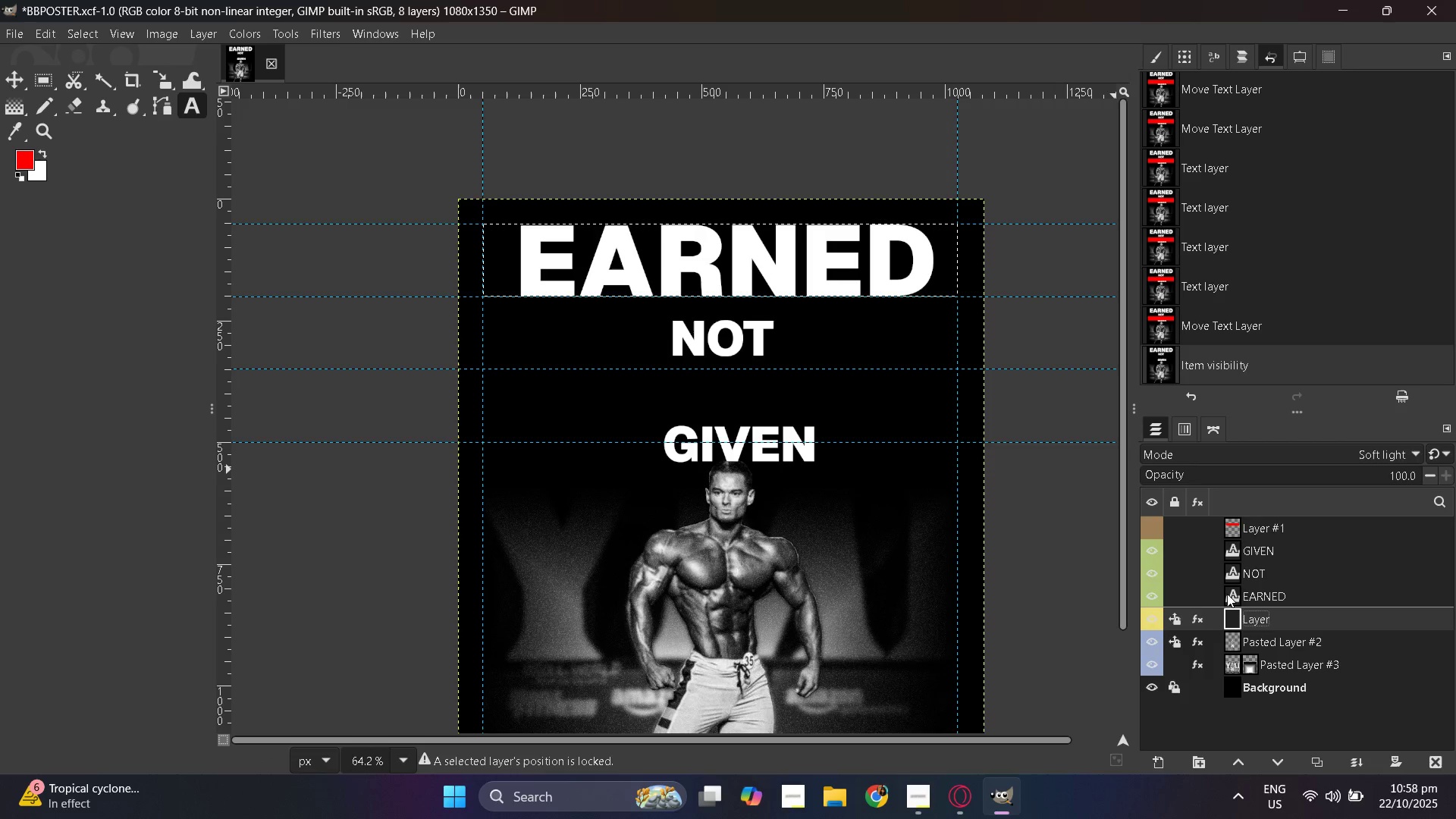 
left_click([1228, 590])
 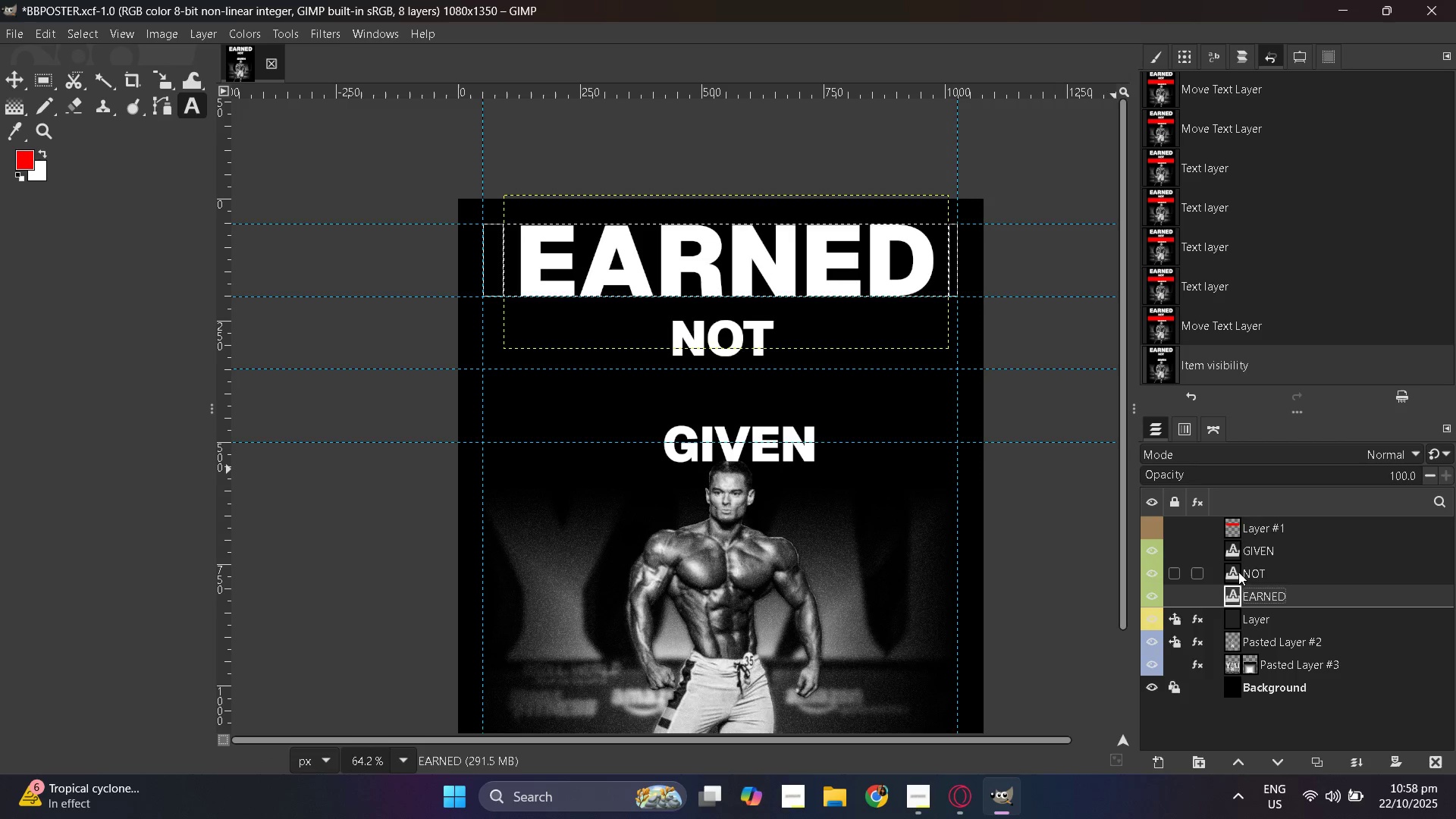 
hold_key(key=ControlLeft, duration=0.51)
scroll: coordinate [681, 454], scroll_direction: up, amount: 13.0
 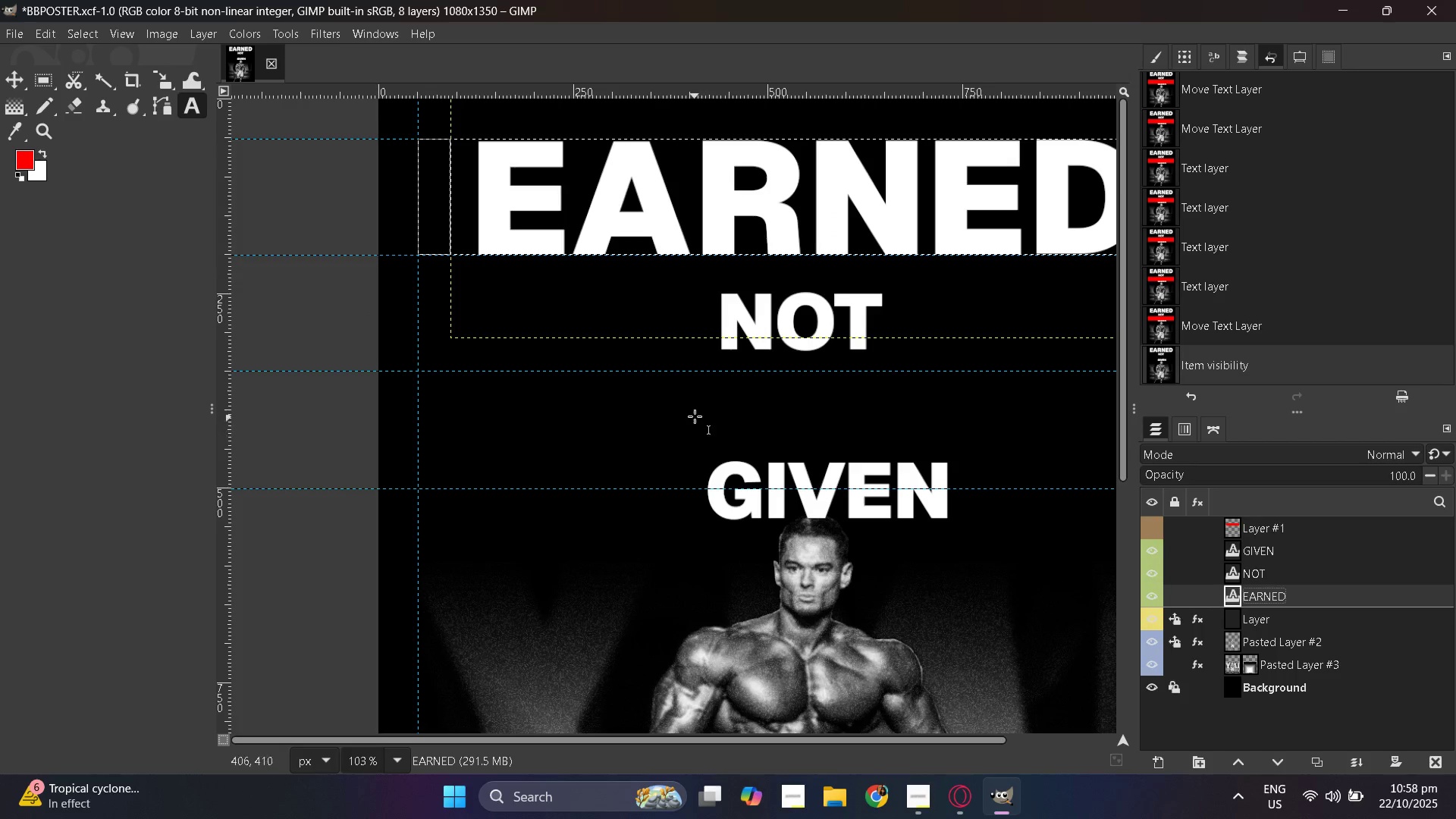 
hold_key(key=ControlLeft, duration=0.39)
 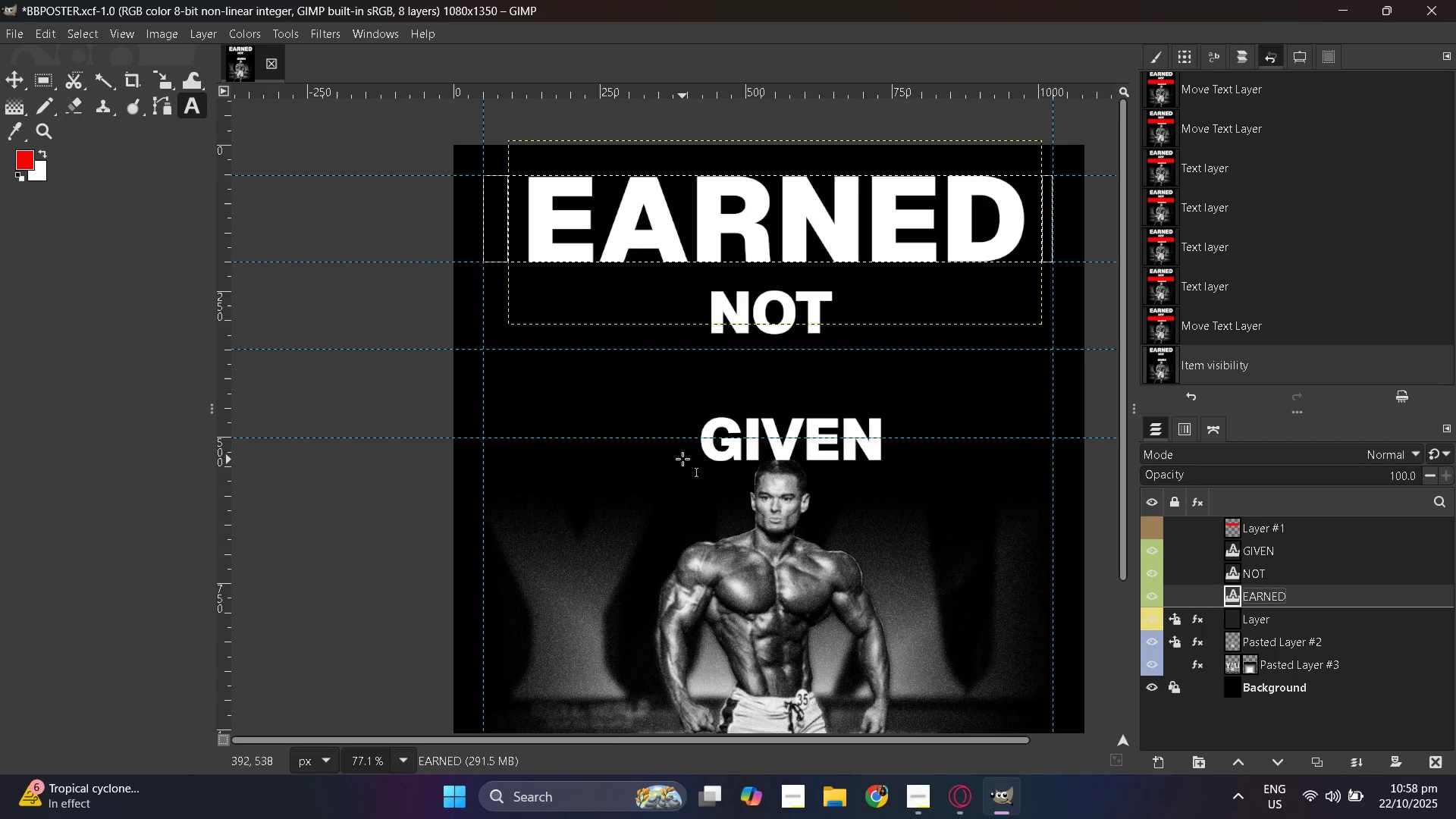 
hold_key(key=ControlLeft, duration=0.3)
 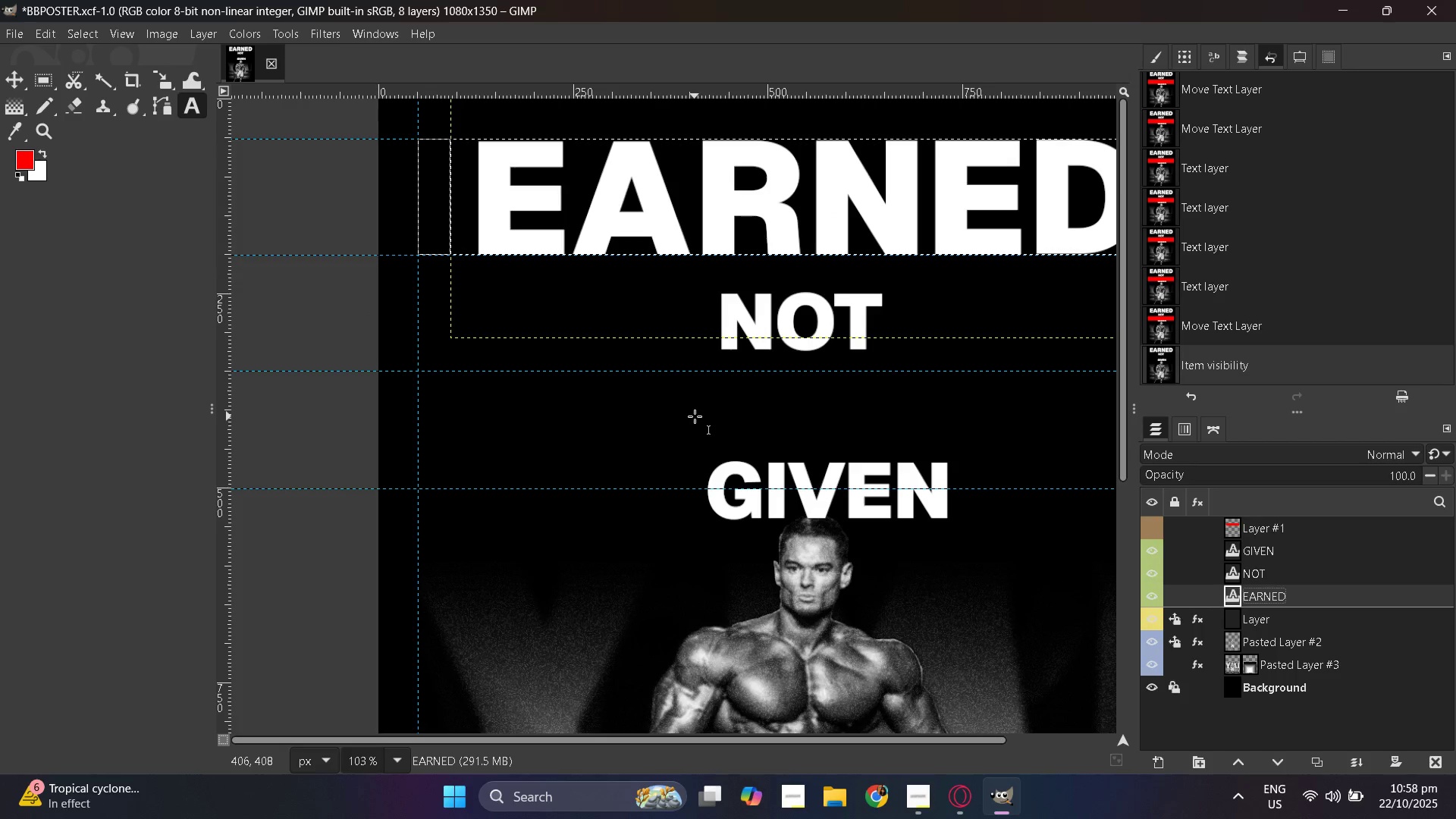 
hold_key(key=ControlLeft, duration=0.46)
scroll: coordinate [708, 413], scroll_direction: up, amount: 4.0
 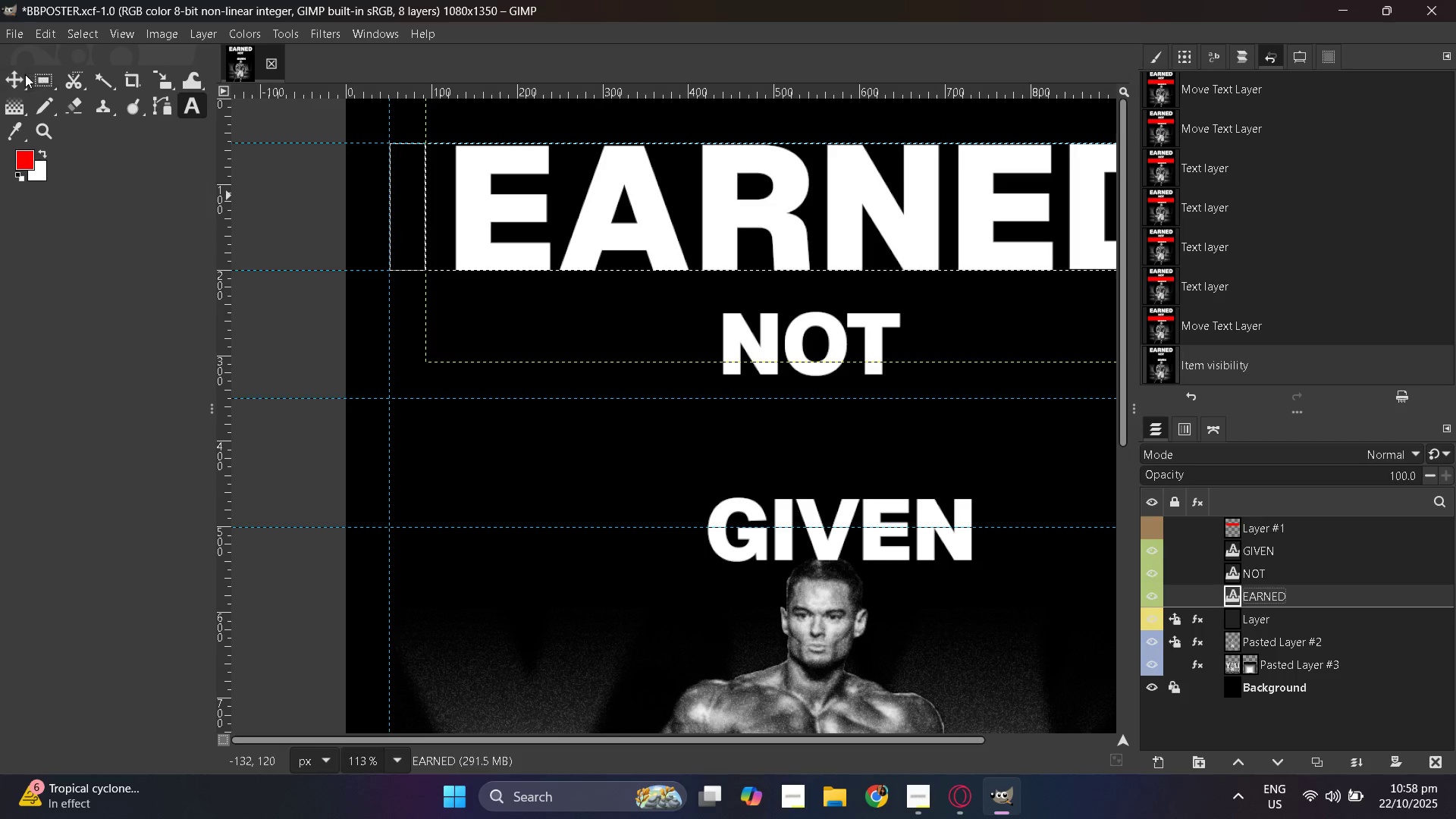 
left_click([24, 74])
 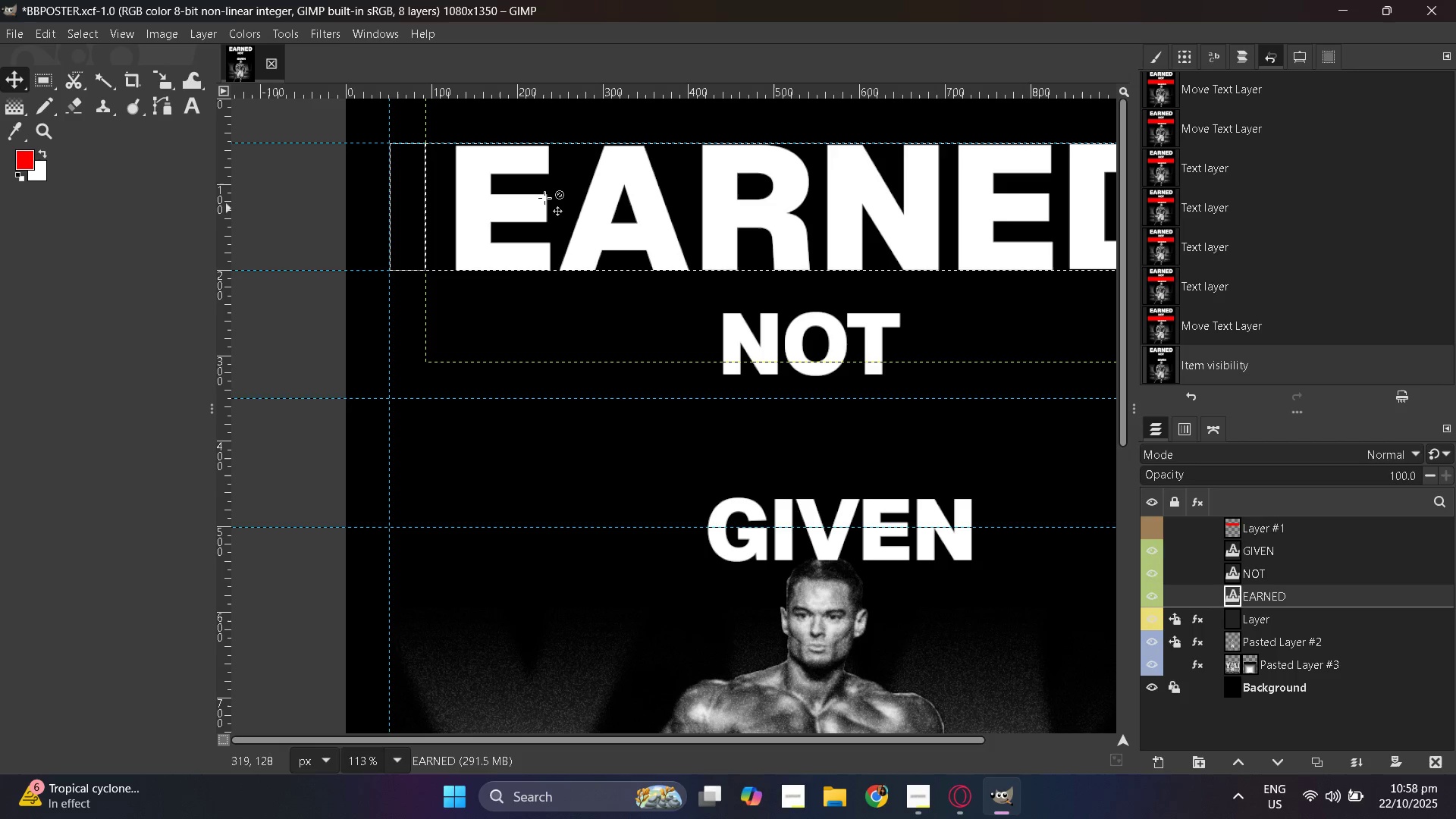 
hold_key(key=ControlLeft, duration=0.38)
scroll: coordinate [366, 202], scroll_direction: down, amount: 2.0
 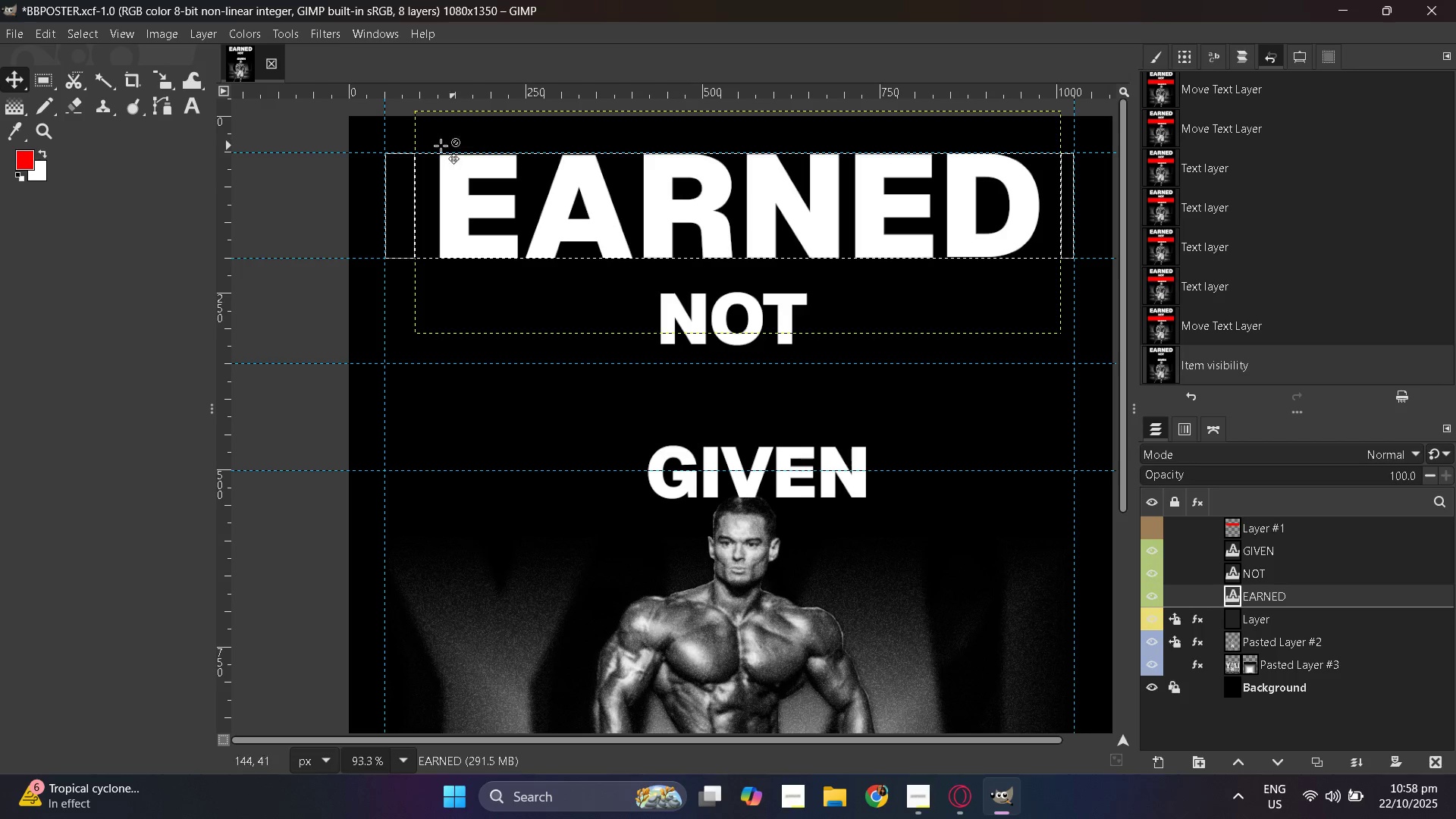 
left_click([193, 112])
 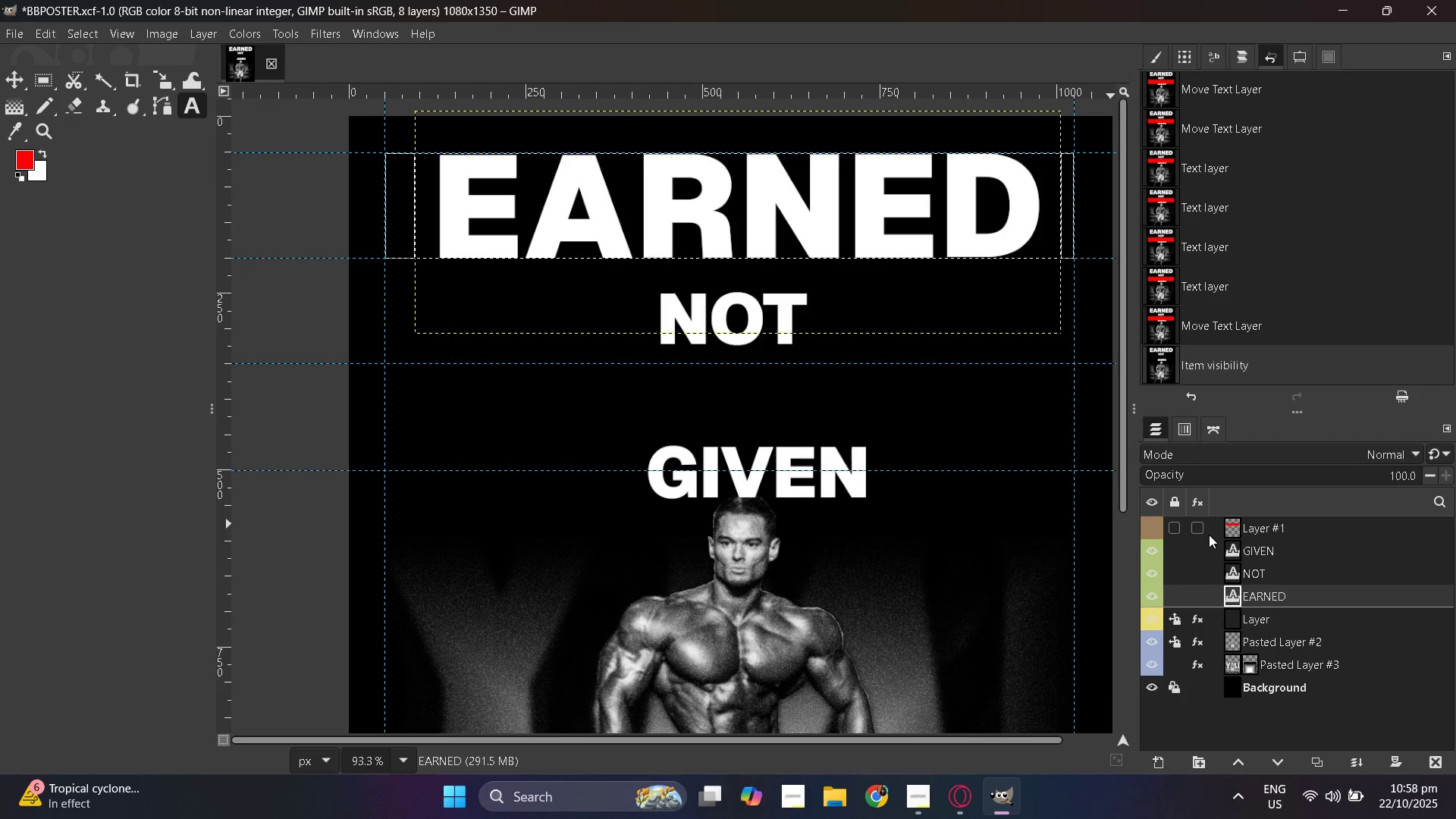 
key(Control+ControlLeft)
 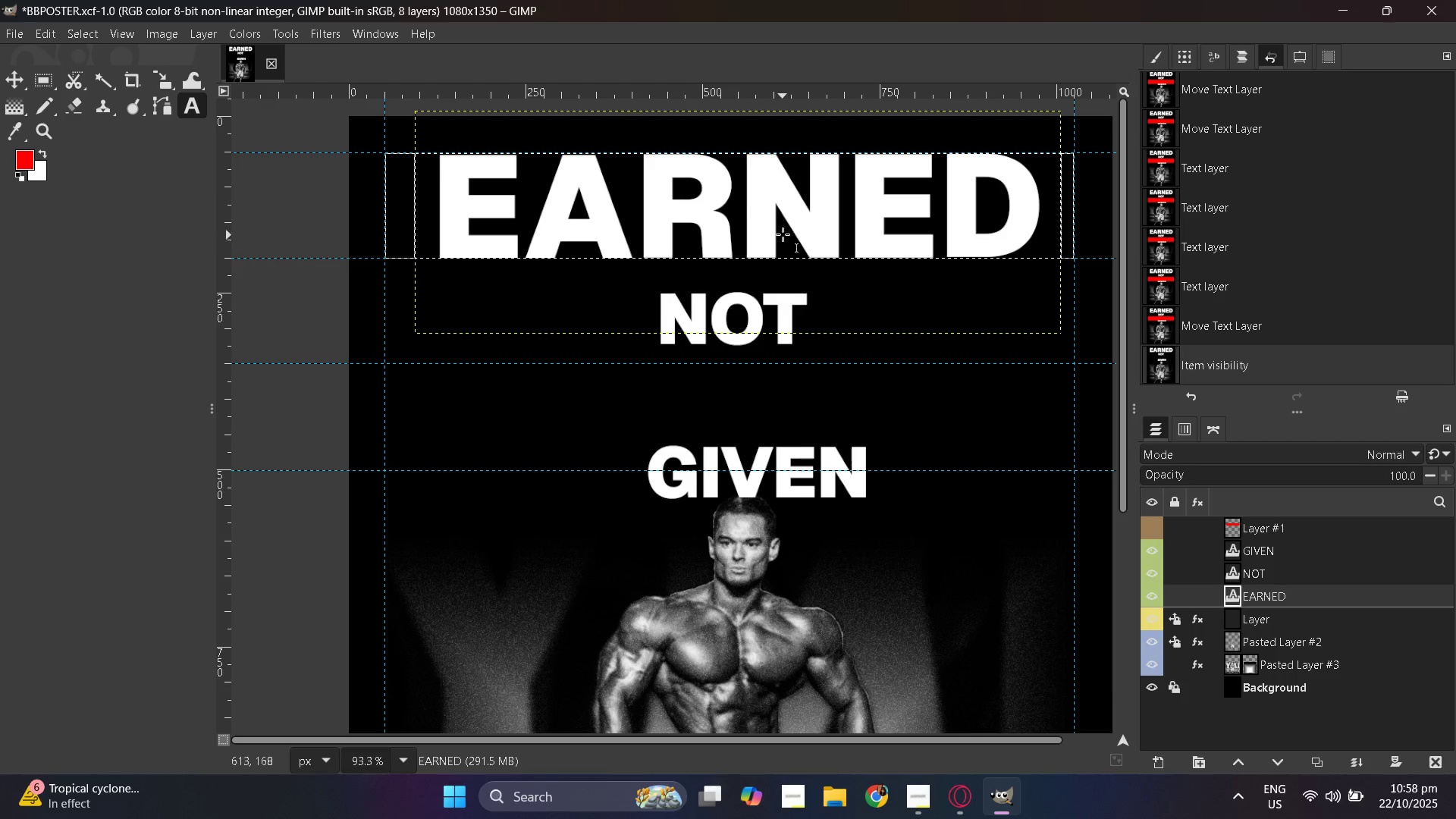 
left_click([783, 234])
 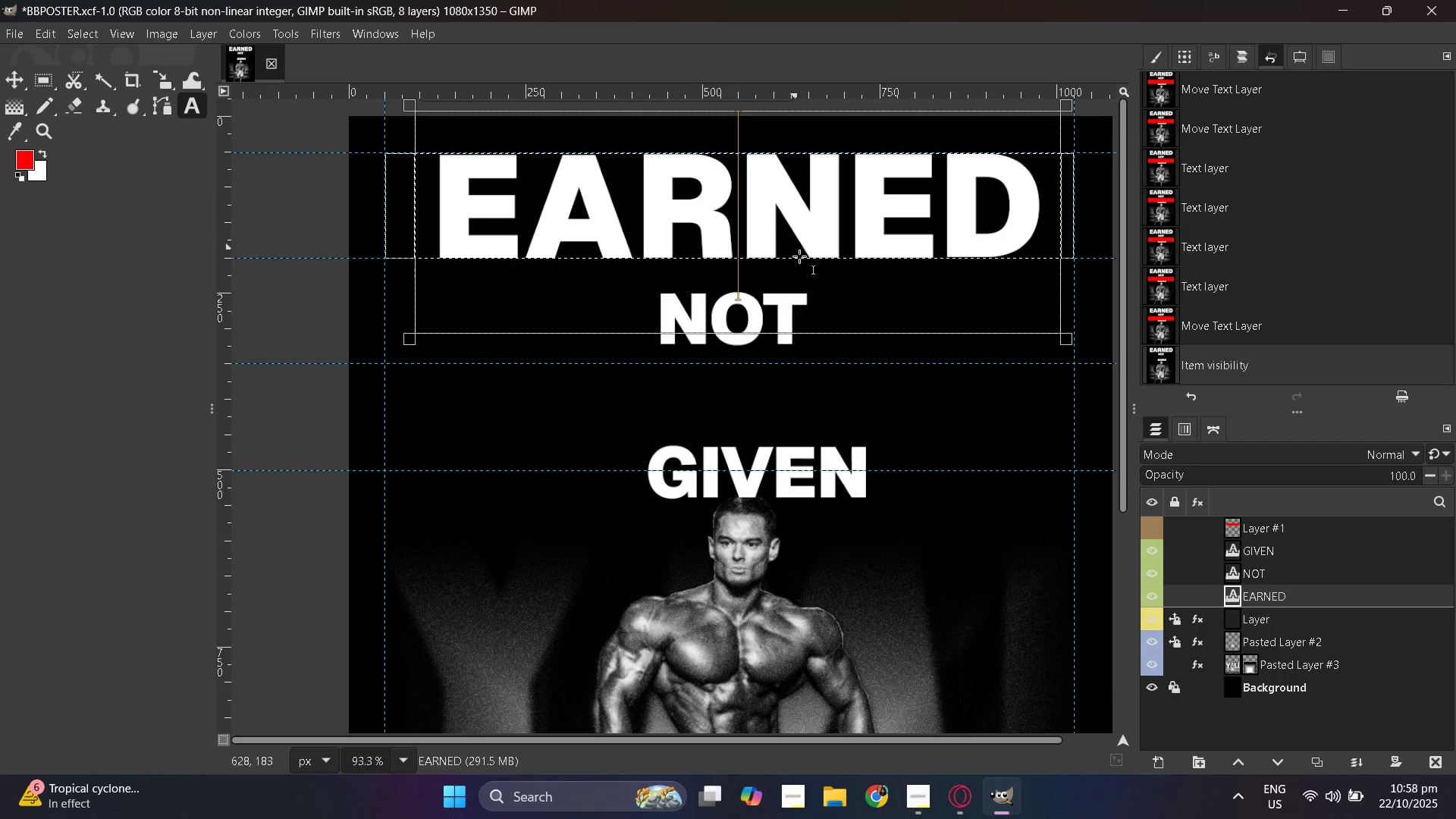 
hold_key(key=ControlLeft, duration=0.34)
scroll: coordinate [810, 271], scroll_direction: down, amount: 5.0
 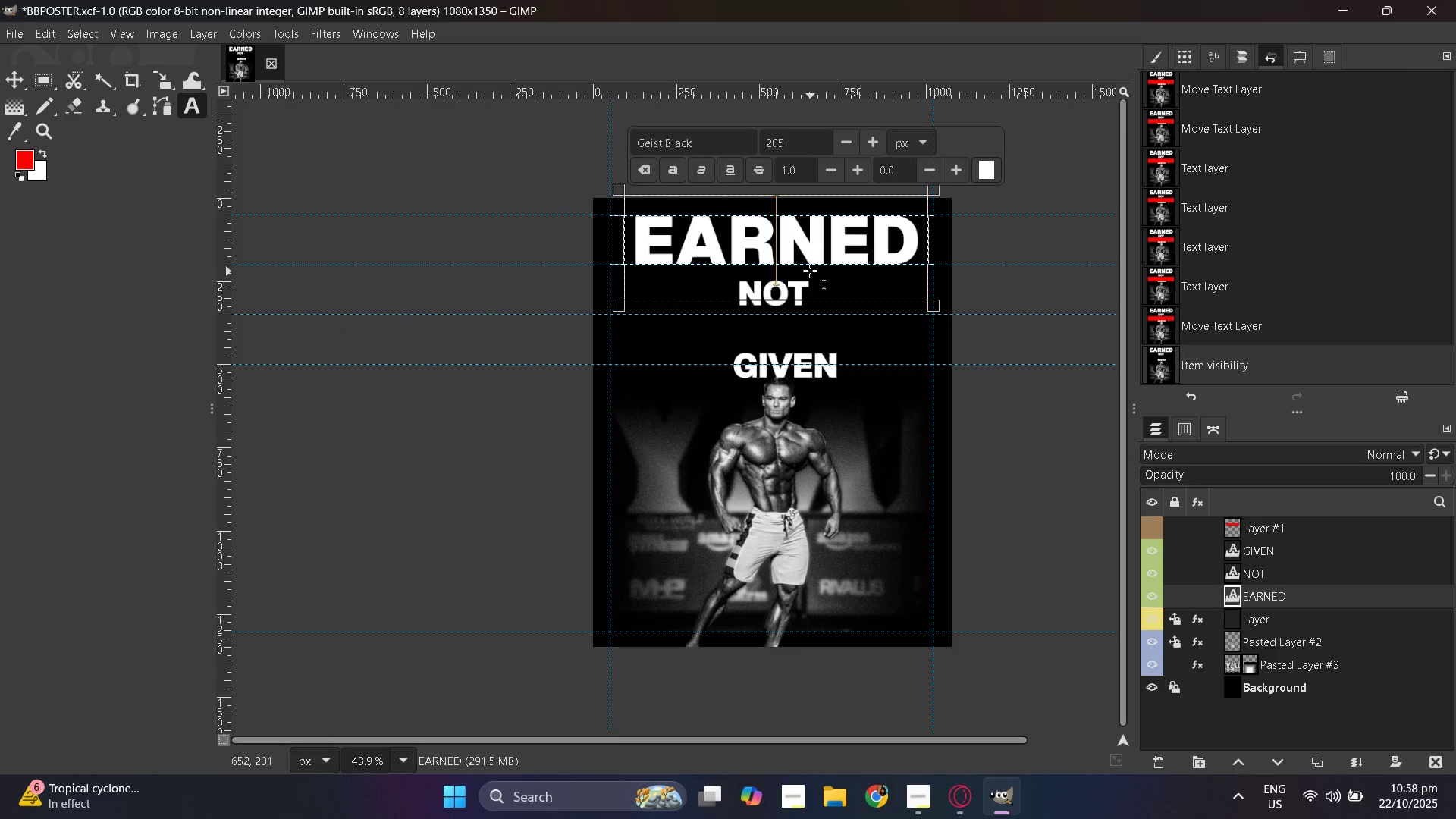 
key(Control+ControlLeft)
 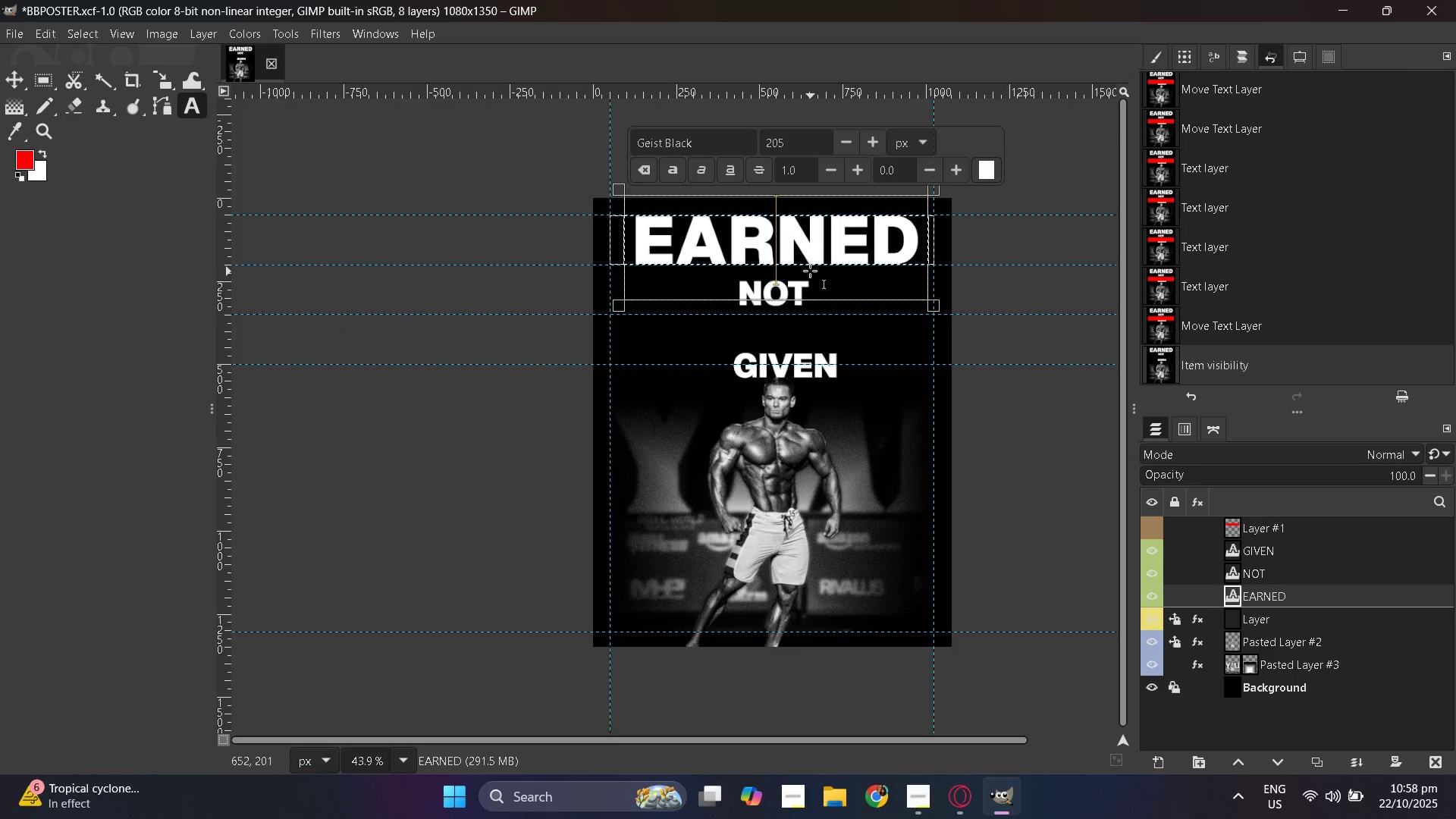 
scroll: coordinate [811, 271], scroll_direction: up, amount: 11.0
 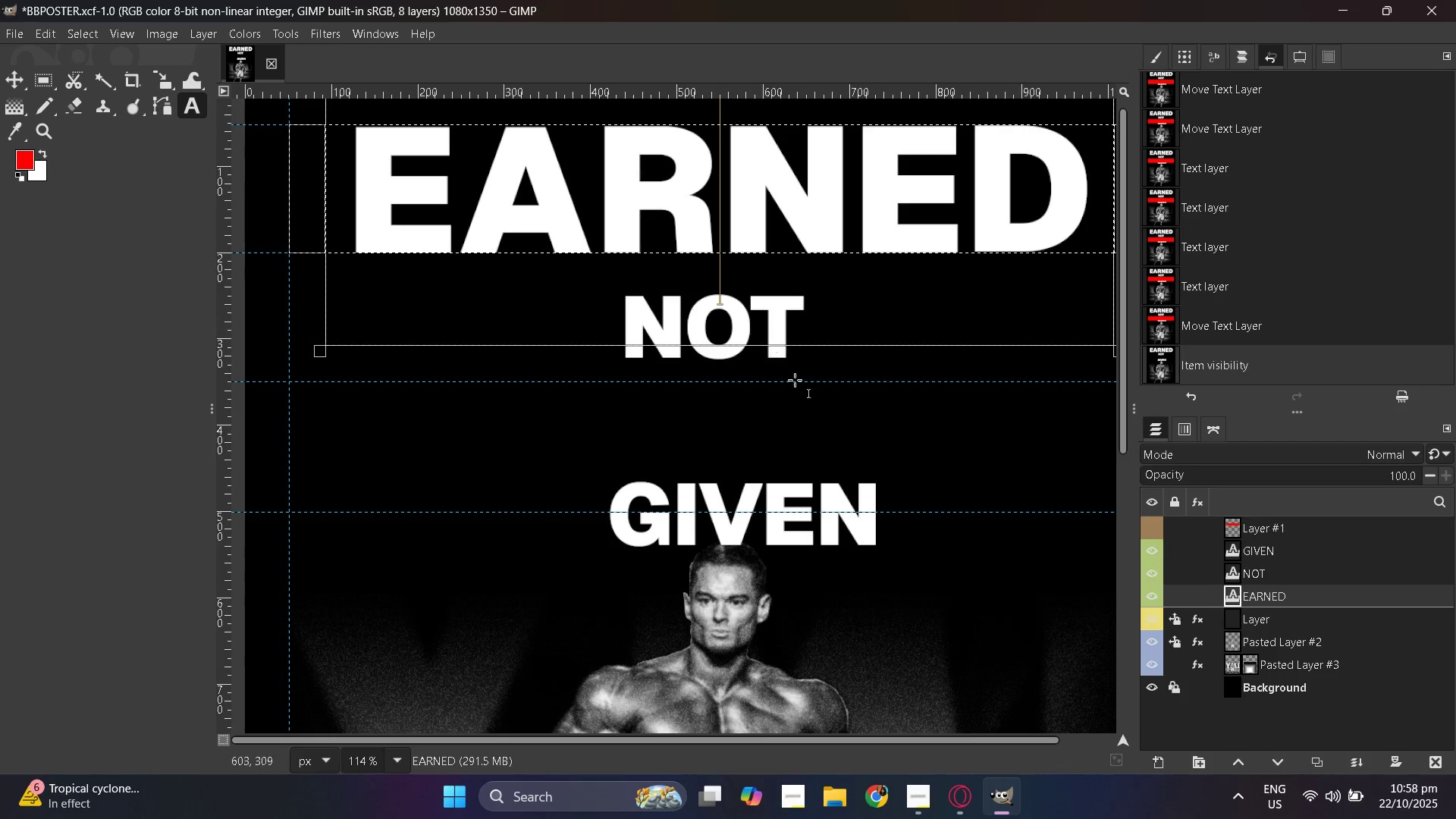 
hold_key(key=ControlLeft, duration=0.77)
 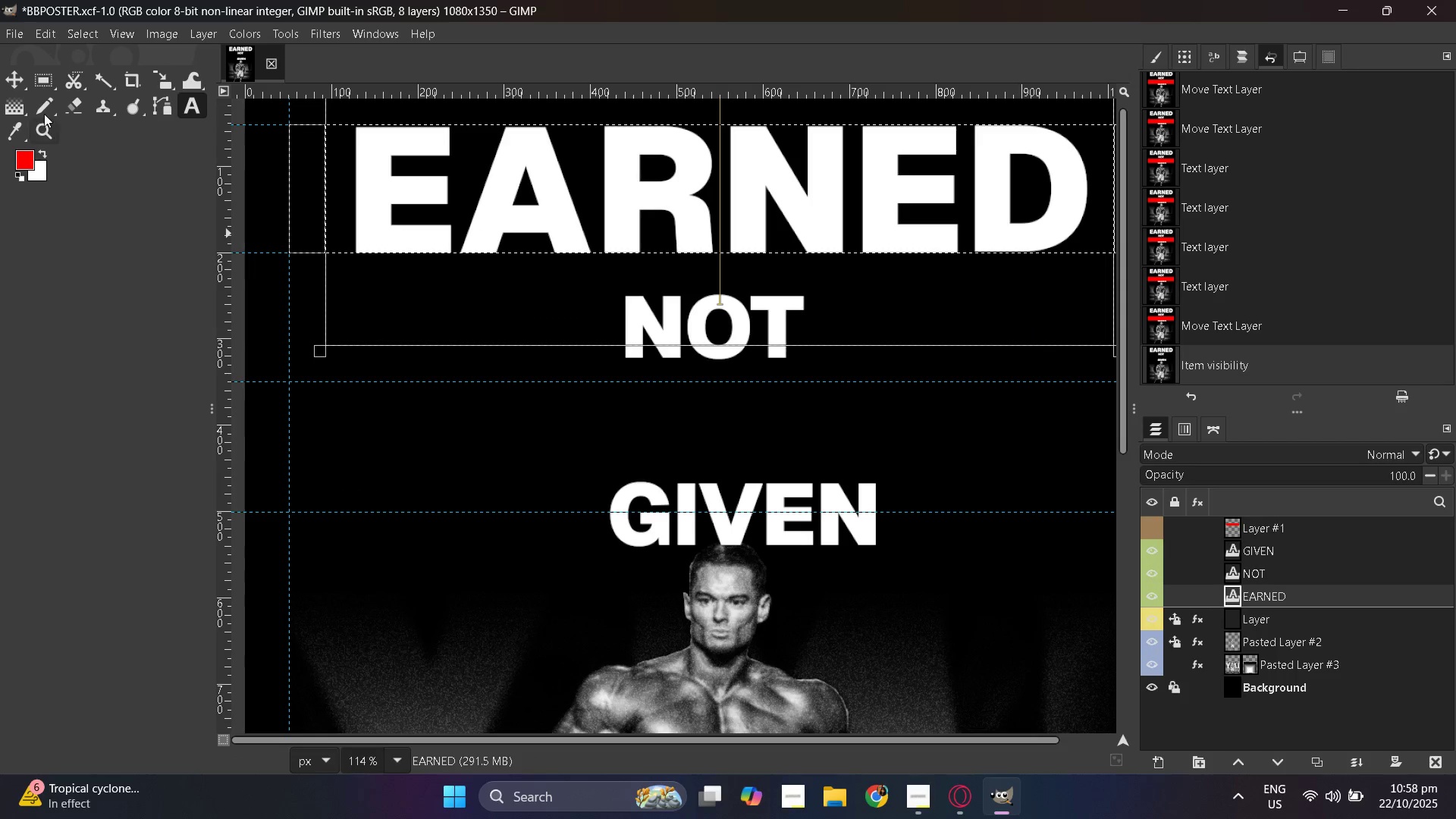 
left_click([9, 71])
 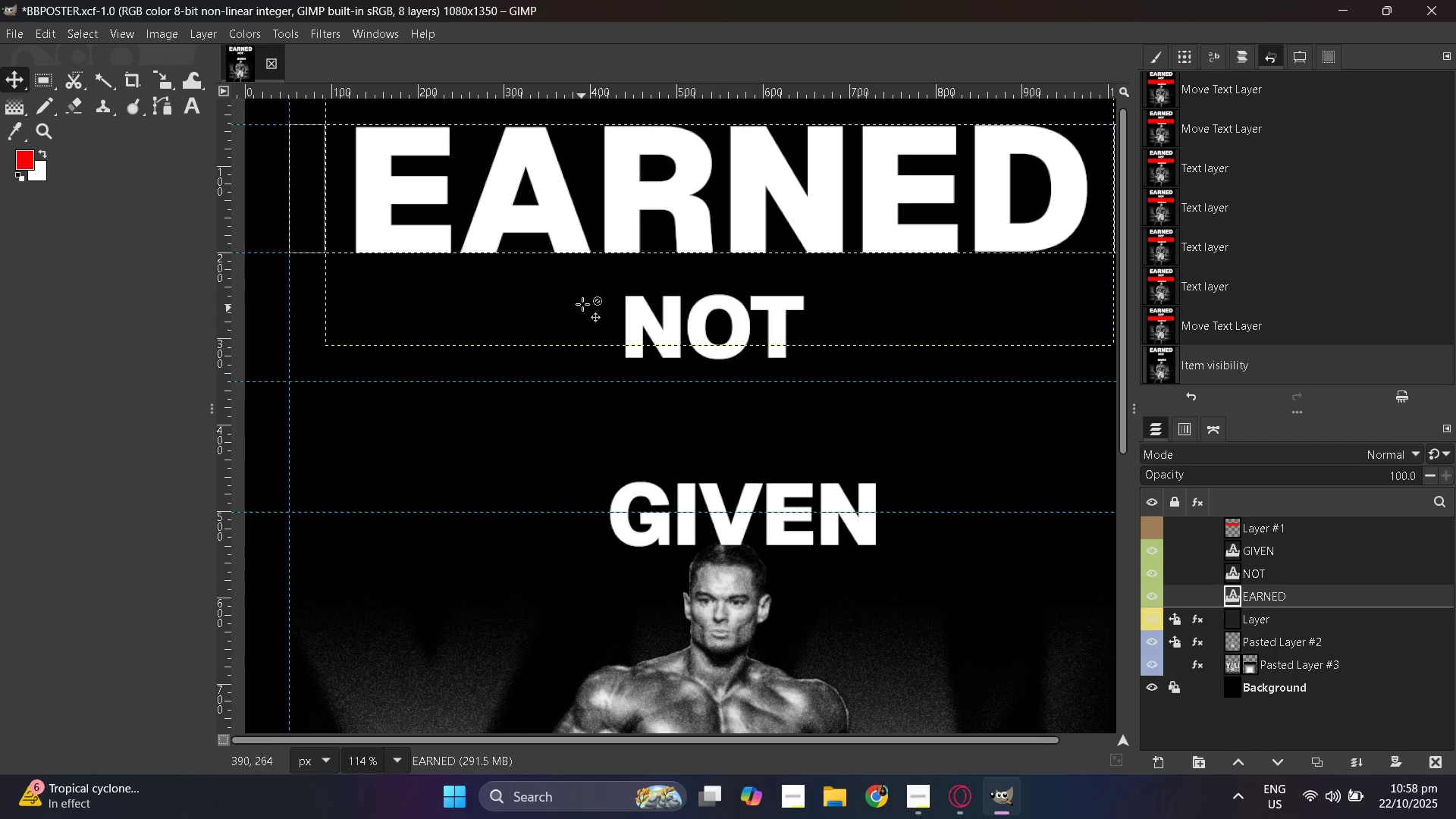 
hold_key(key=ControlLeft, duration=0.55)
scroll: coordinate [638, 300], scroll_direction: down, amount: 2.0
 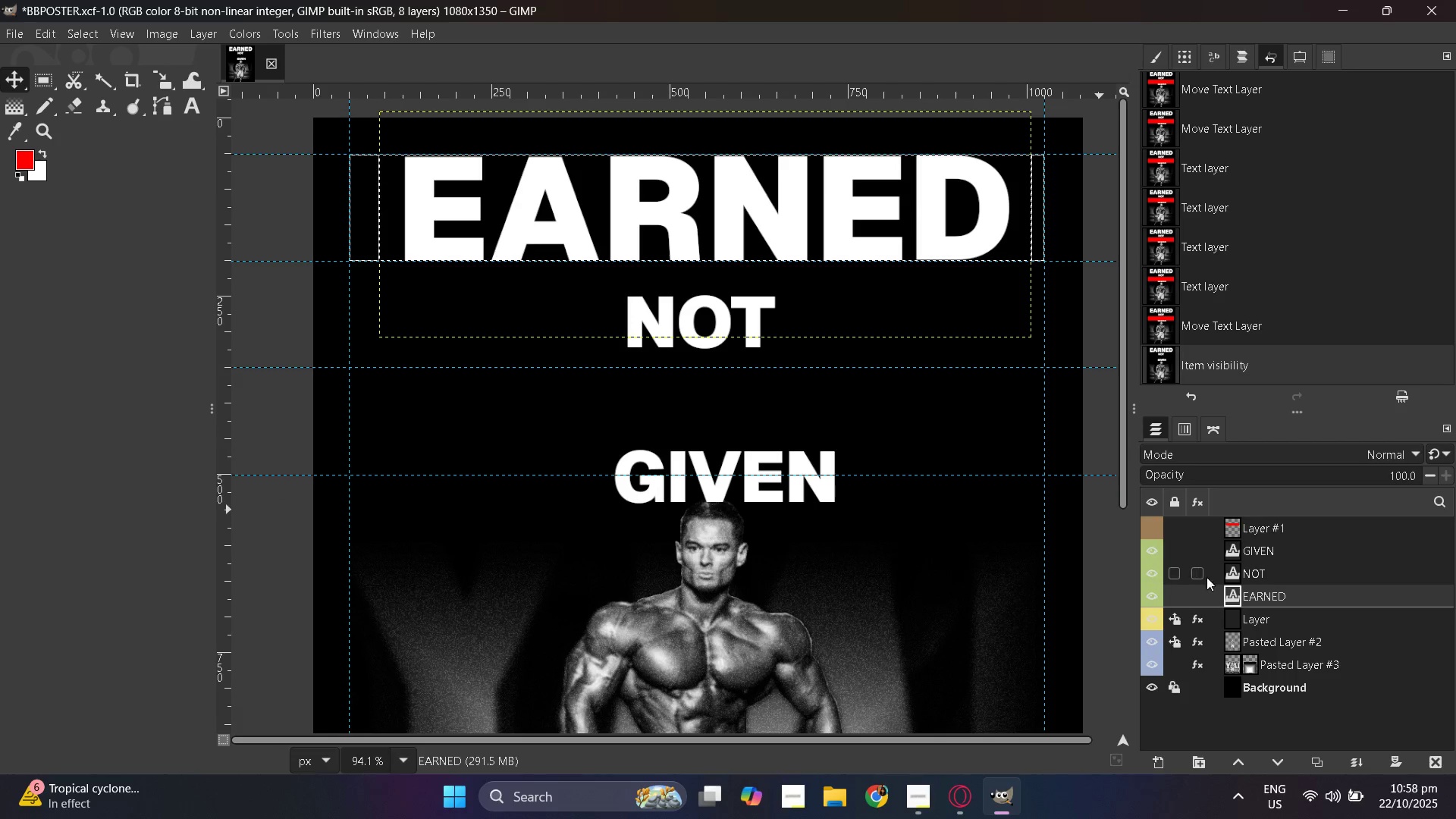 
left_click([1231, 572])
 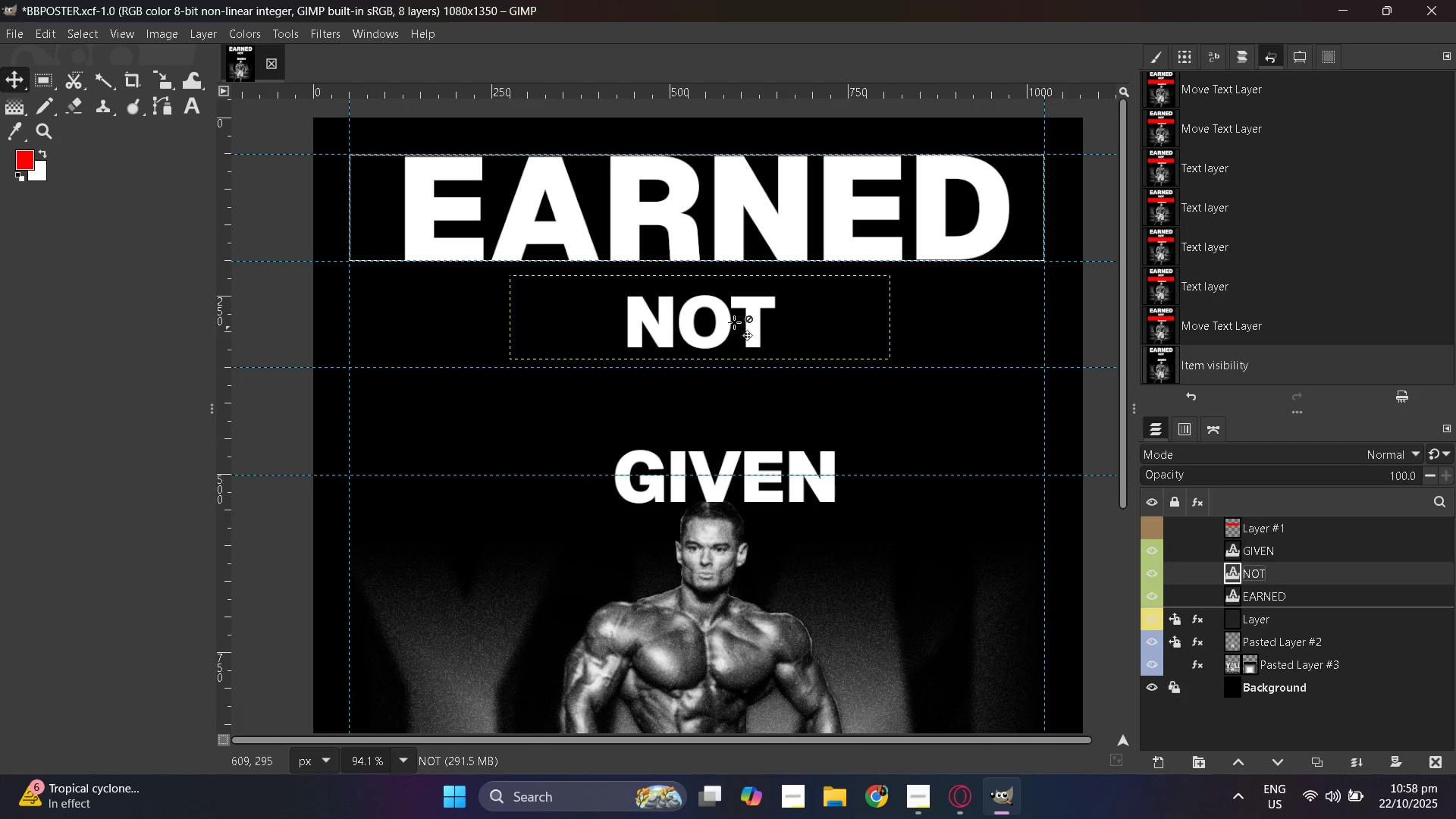 
left_click([733, 322])
 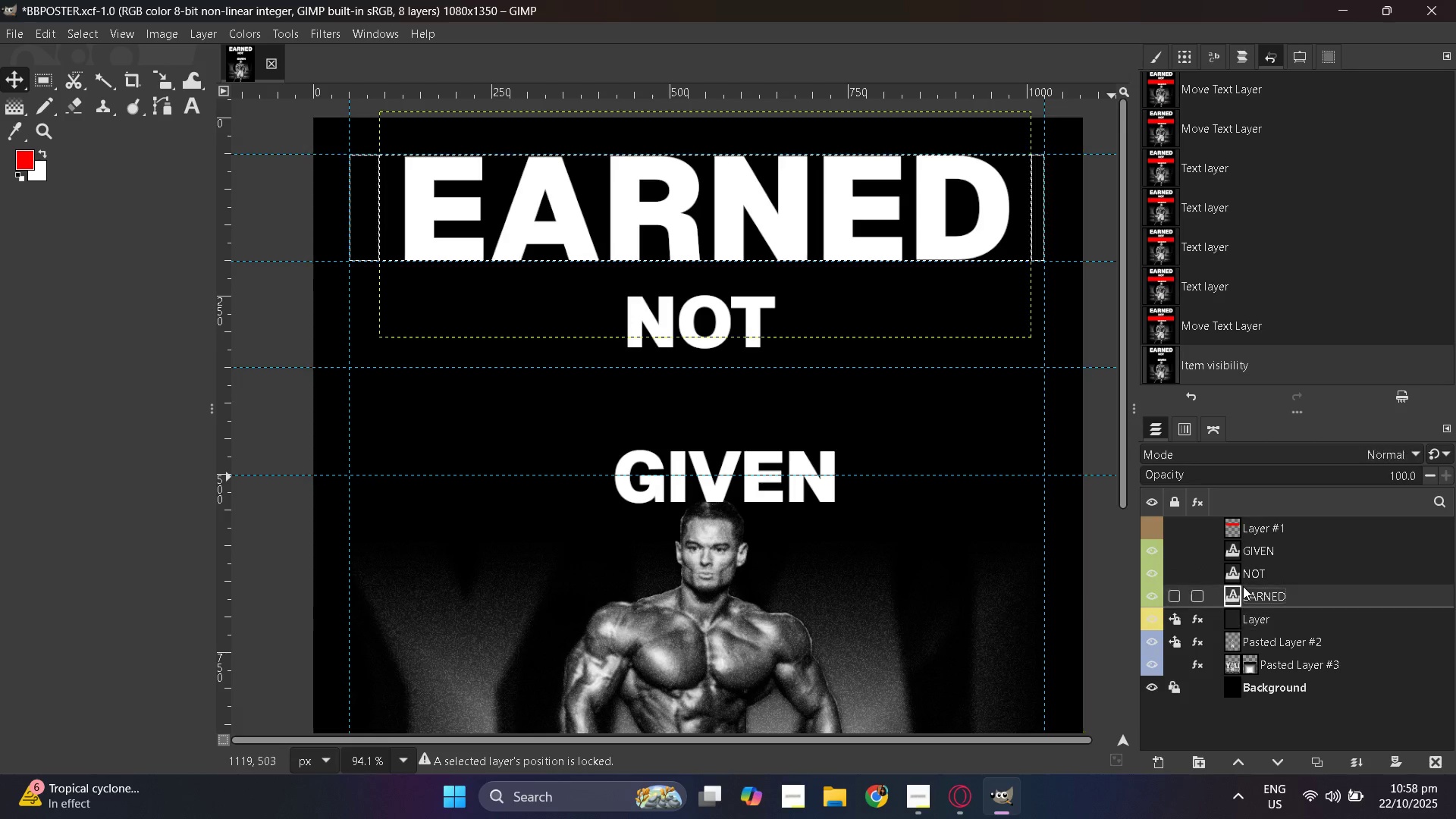 
double_click([1235, 575])
 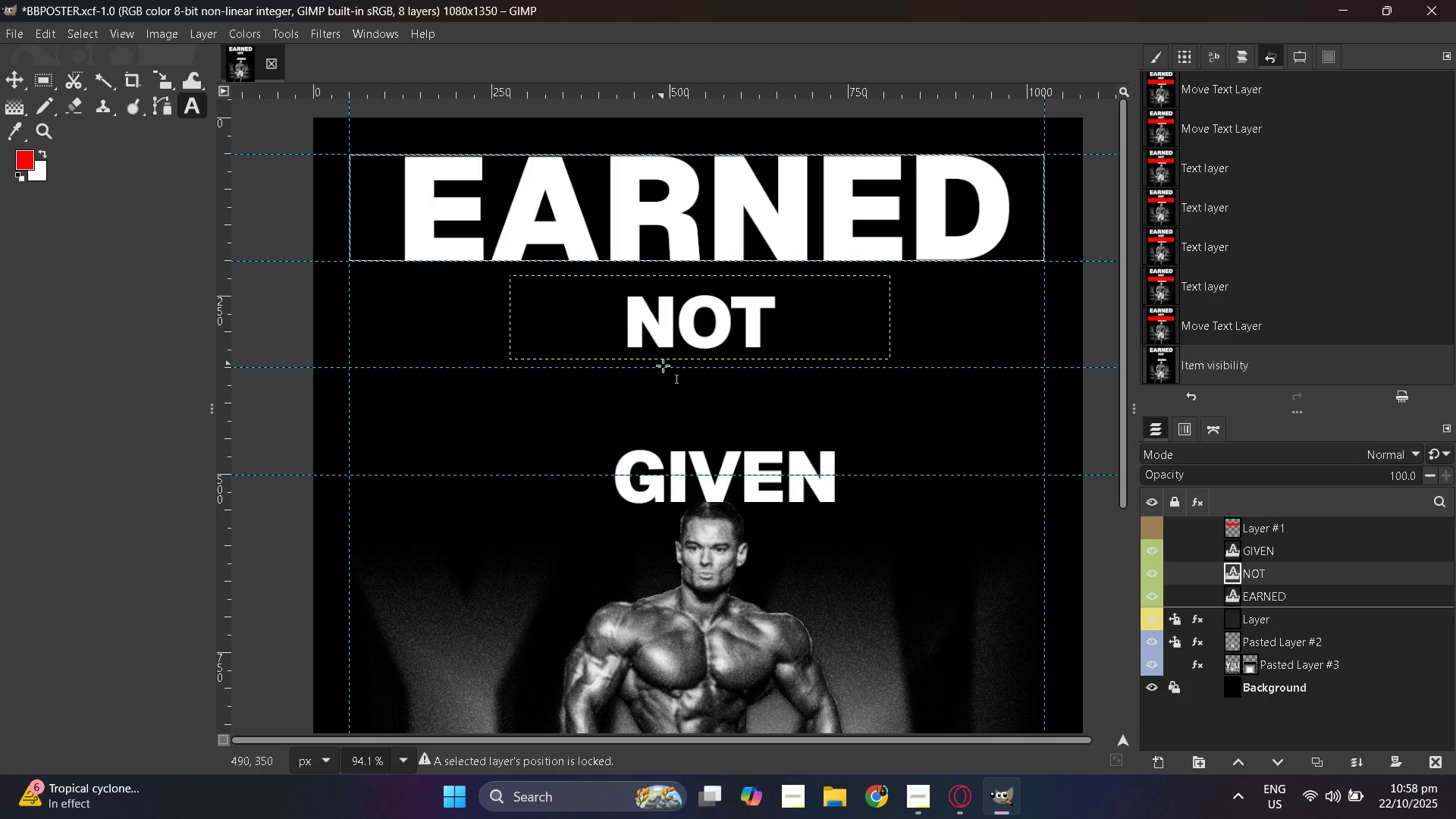 
double_click([682, 325])
 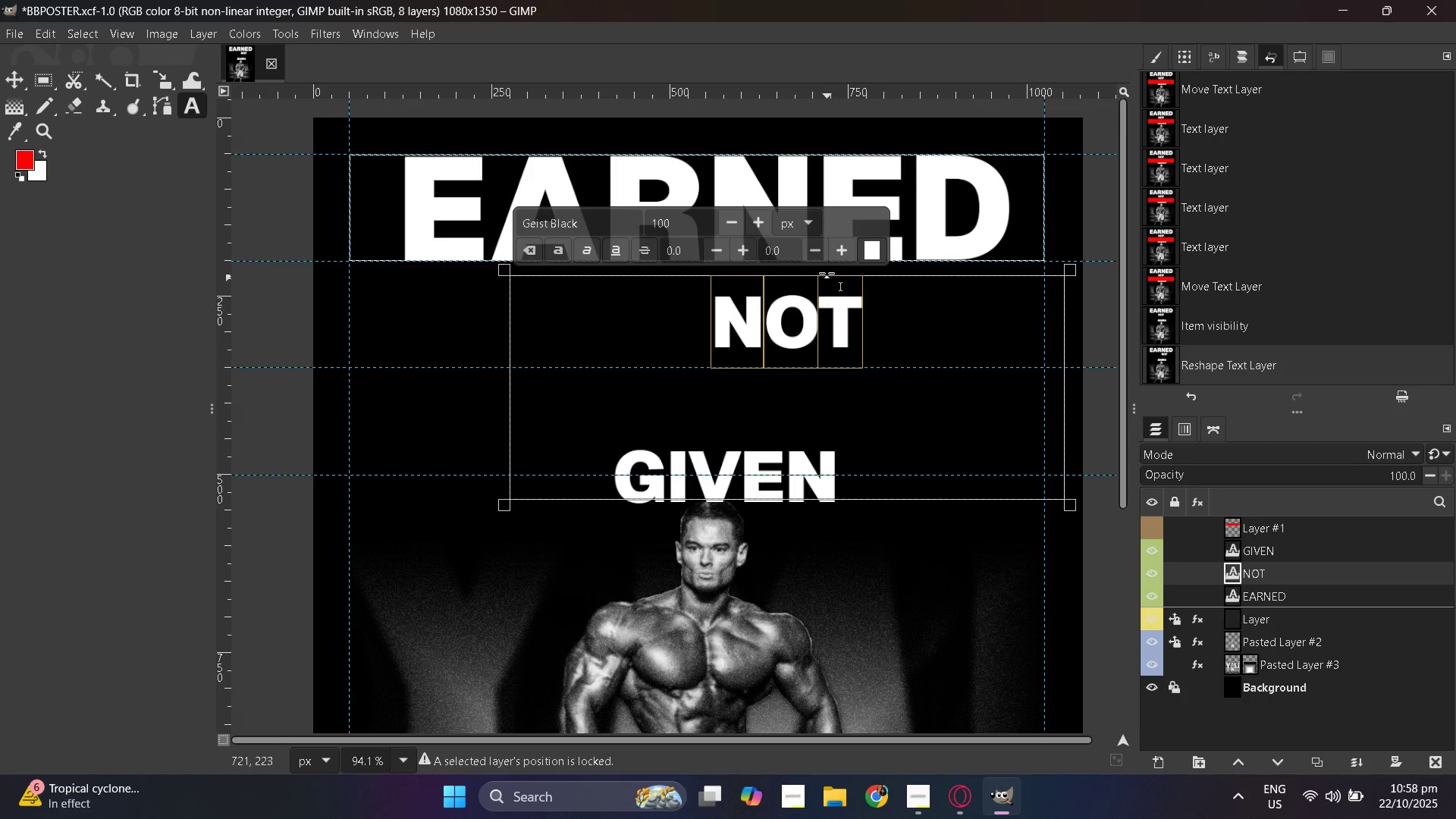 
double_click([680, 220])
 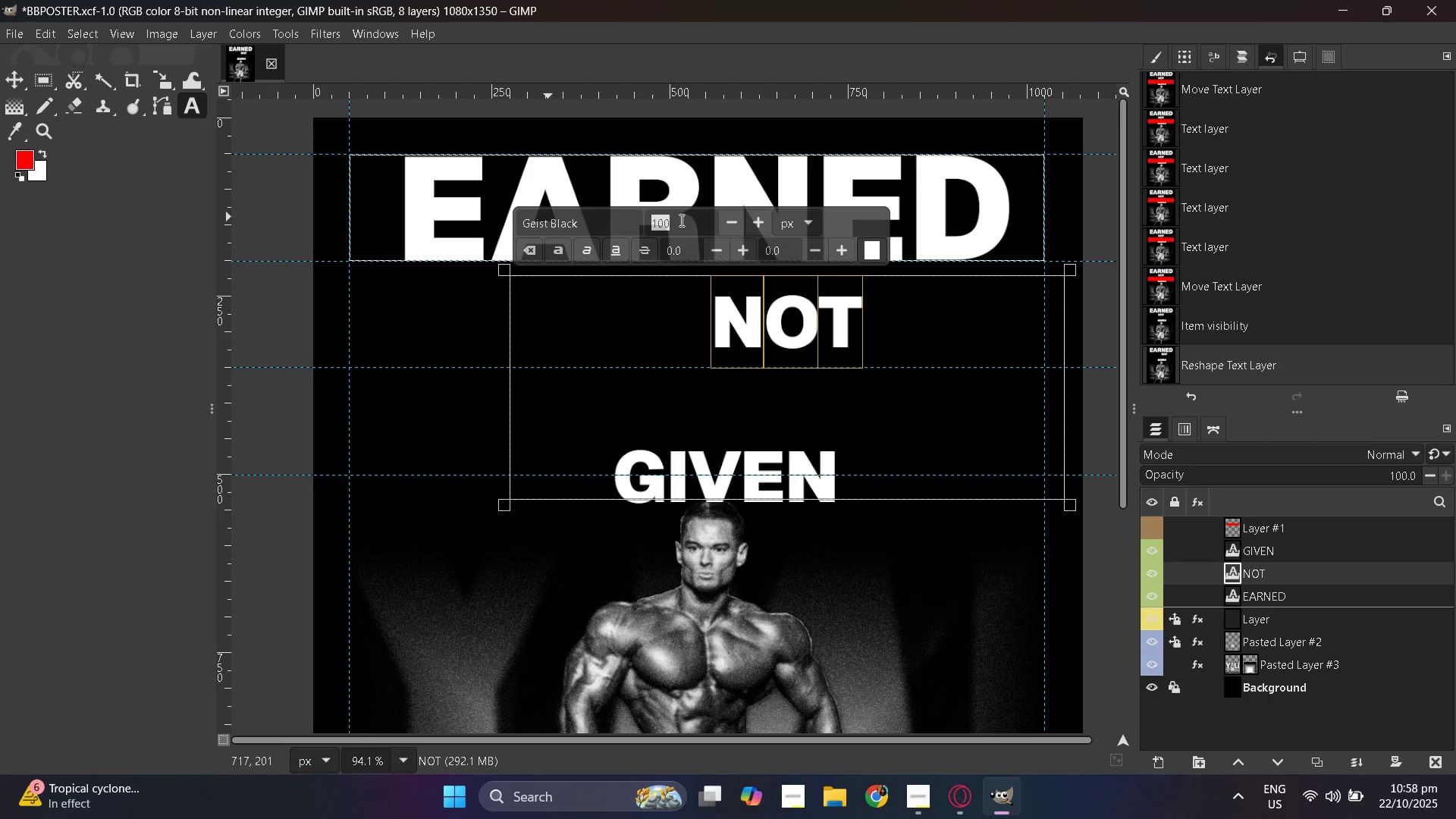 
key(Numpad2)
 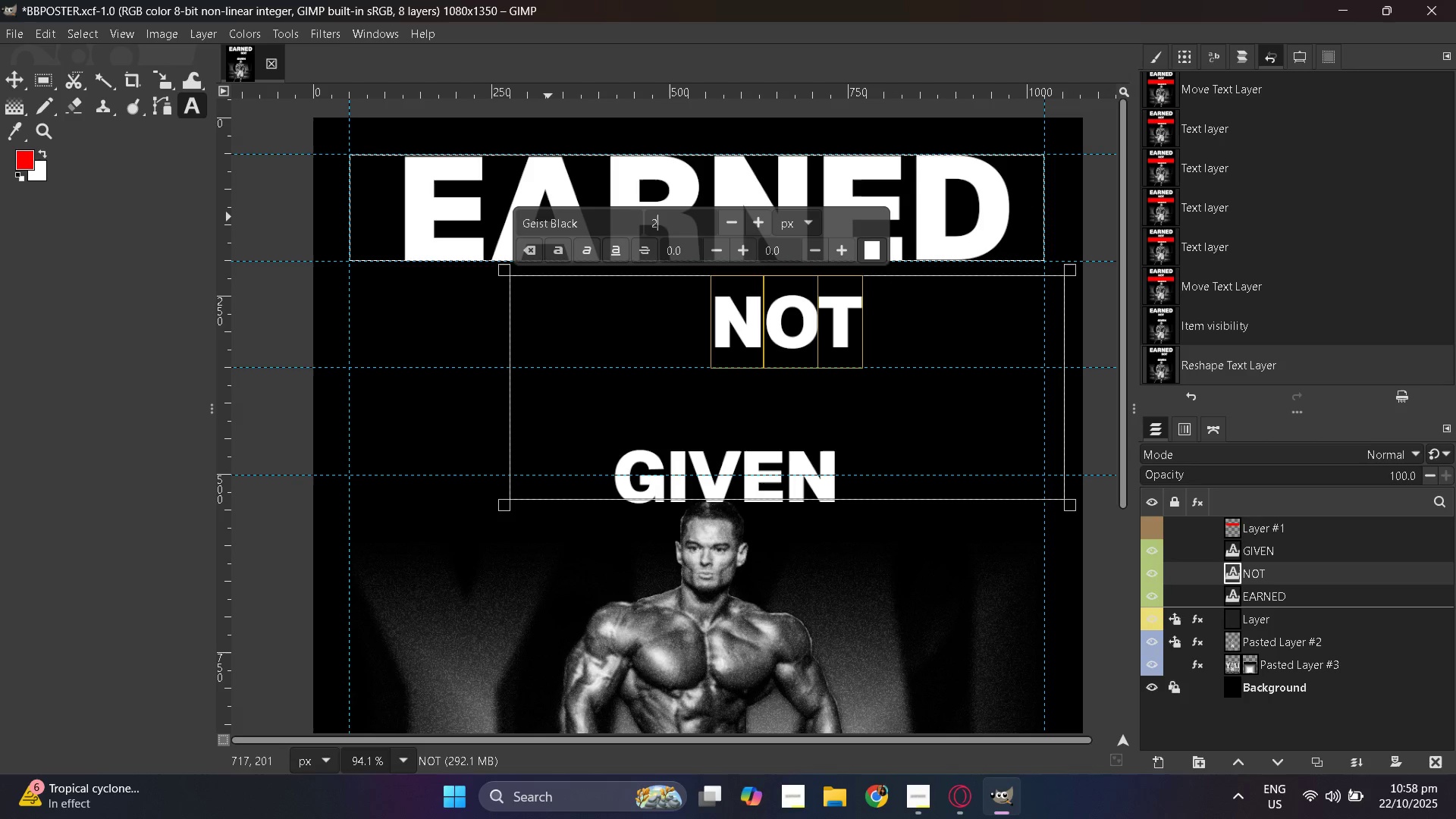 
key(Numpad0)
 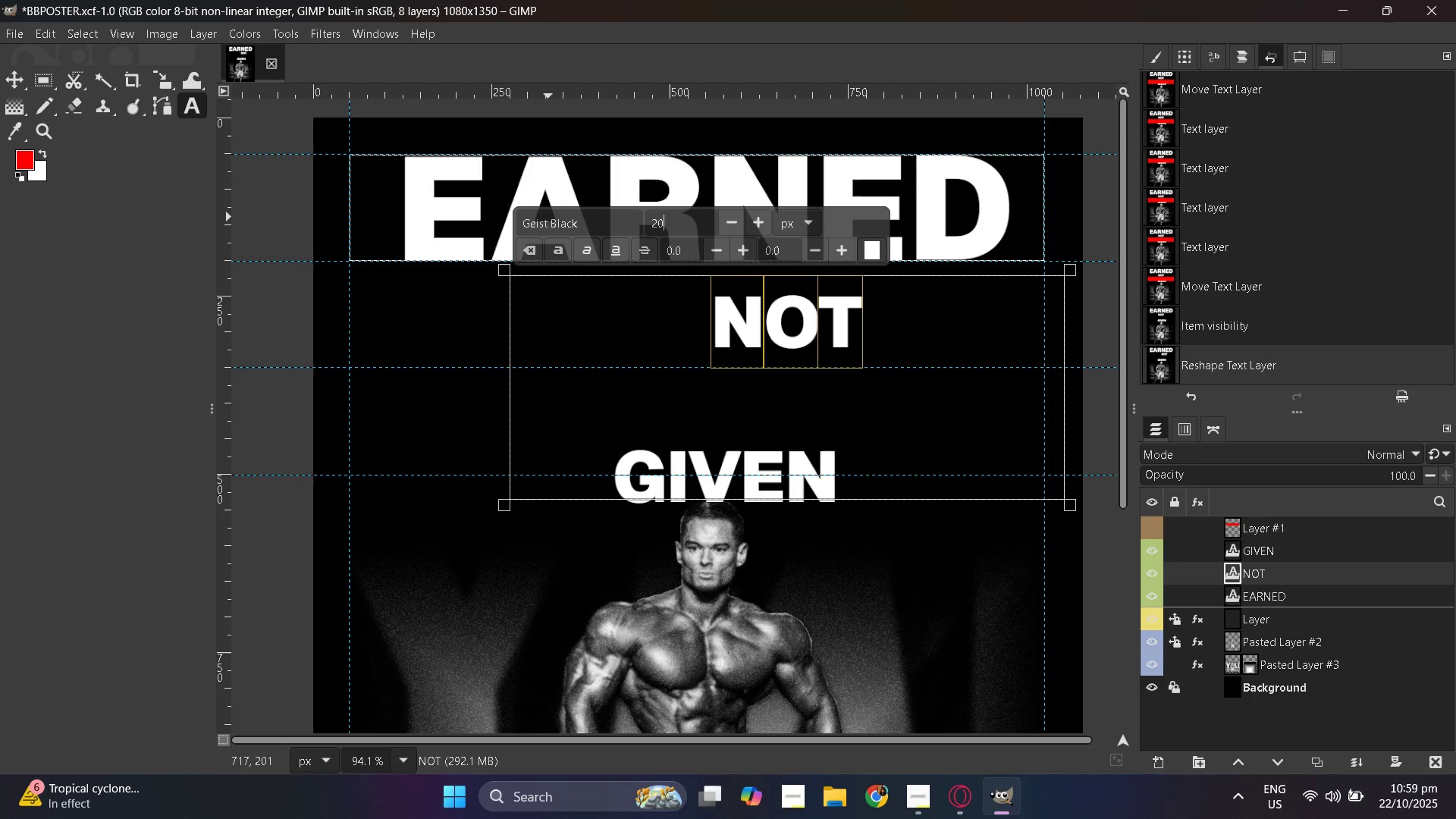 
key(Numpad5)
 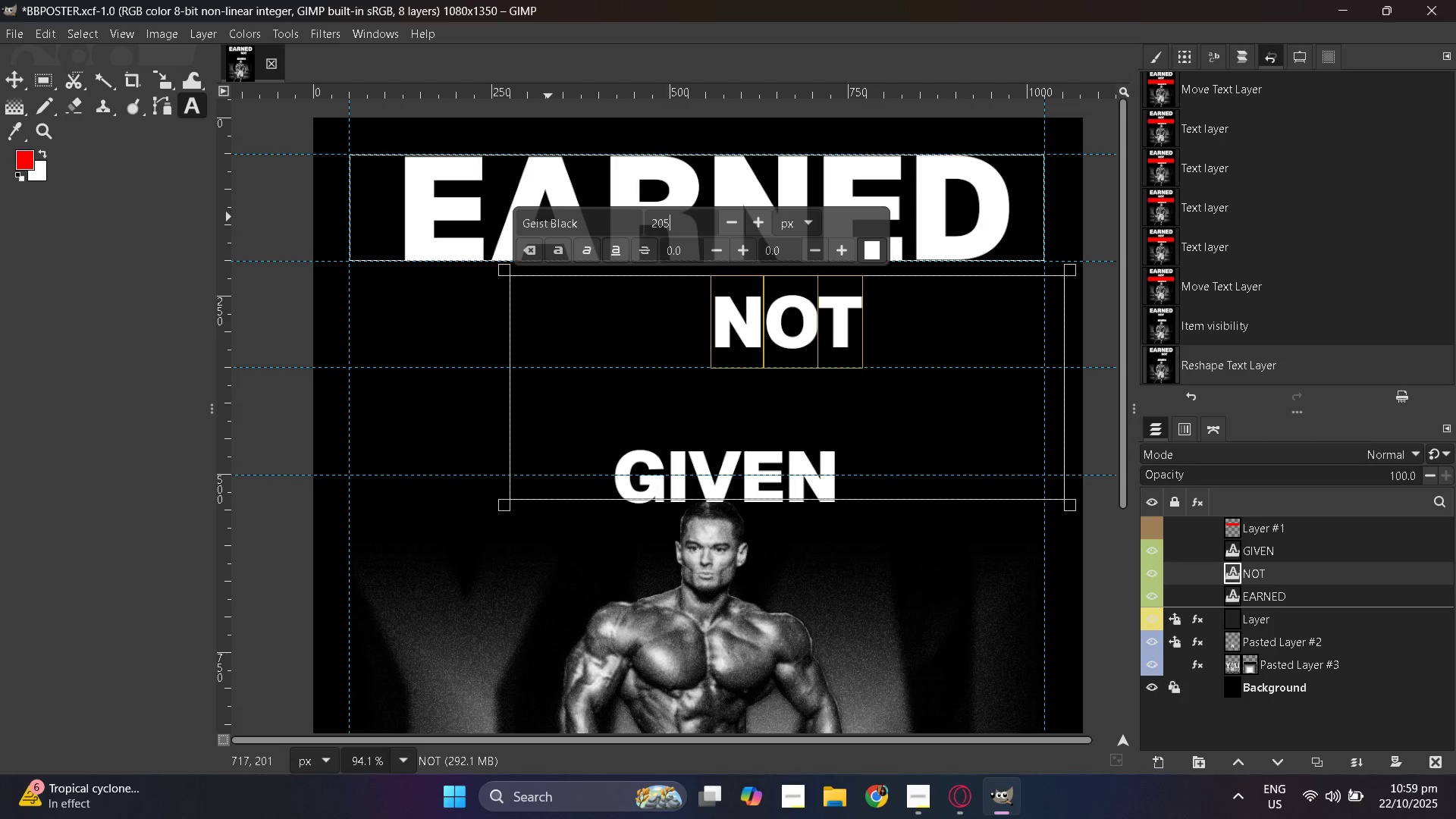 
key(NumpadEnter)
 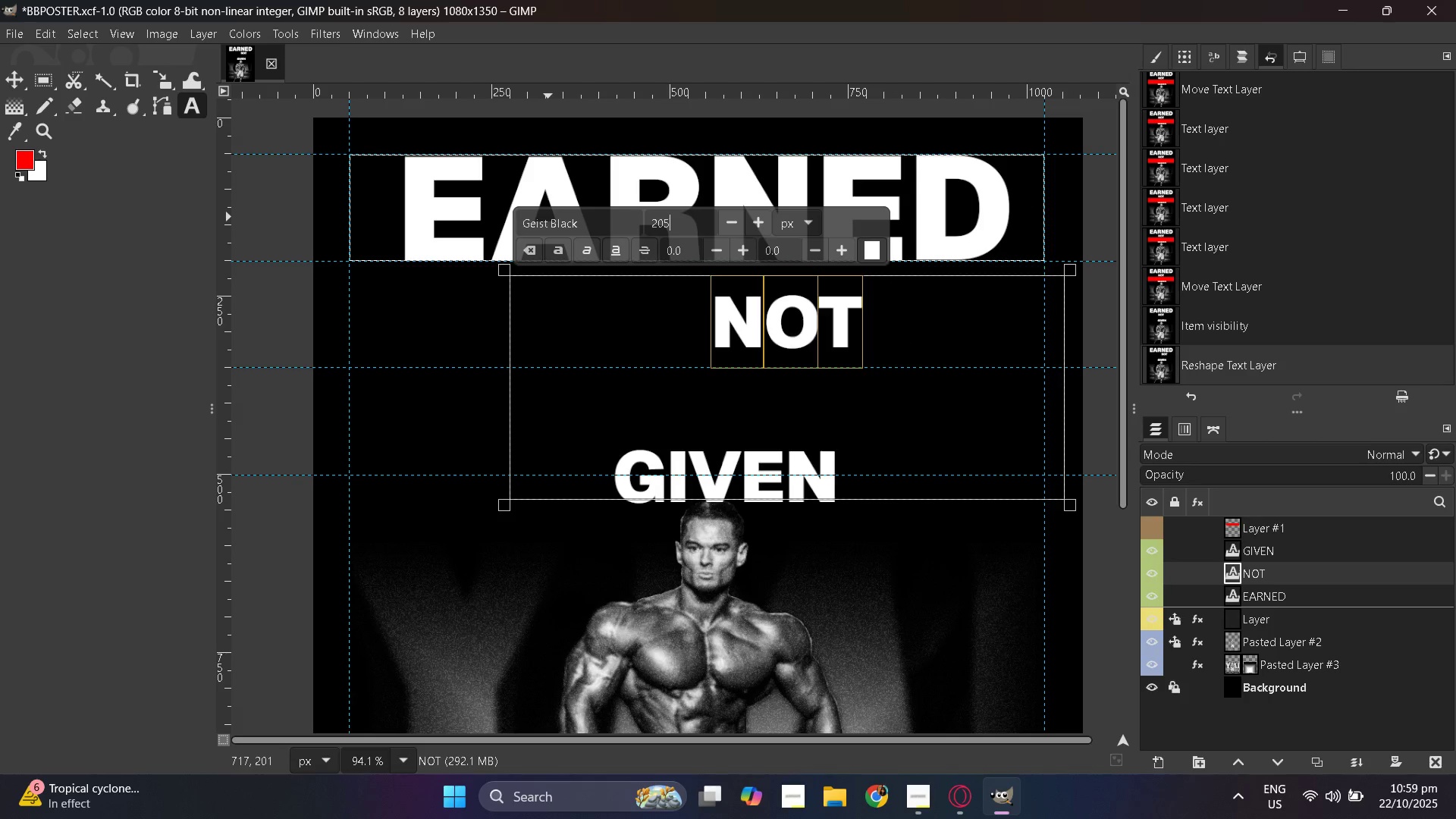 
key(NumpadEnter)
 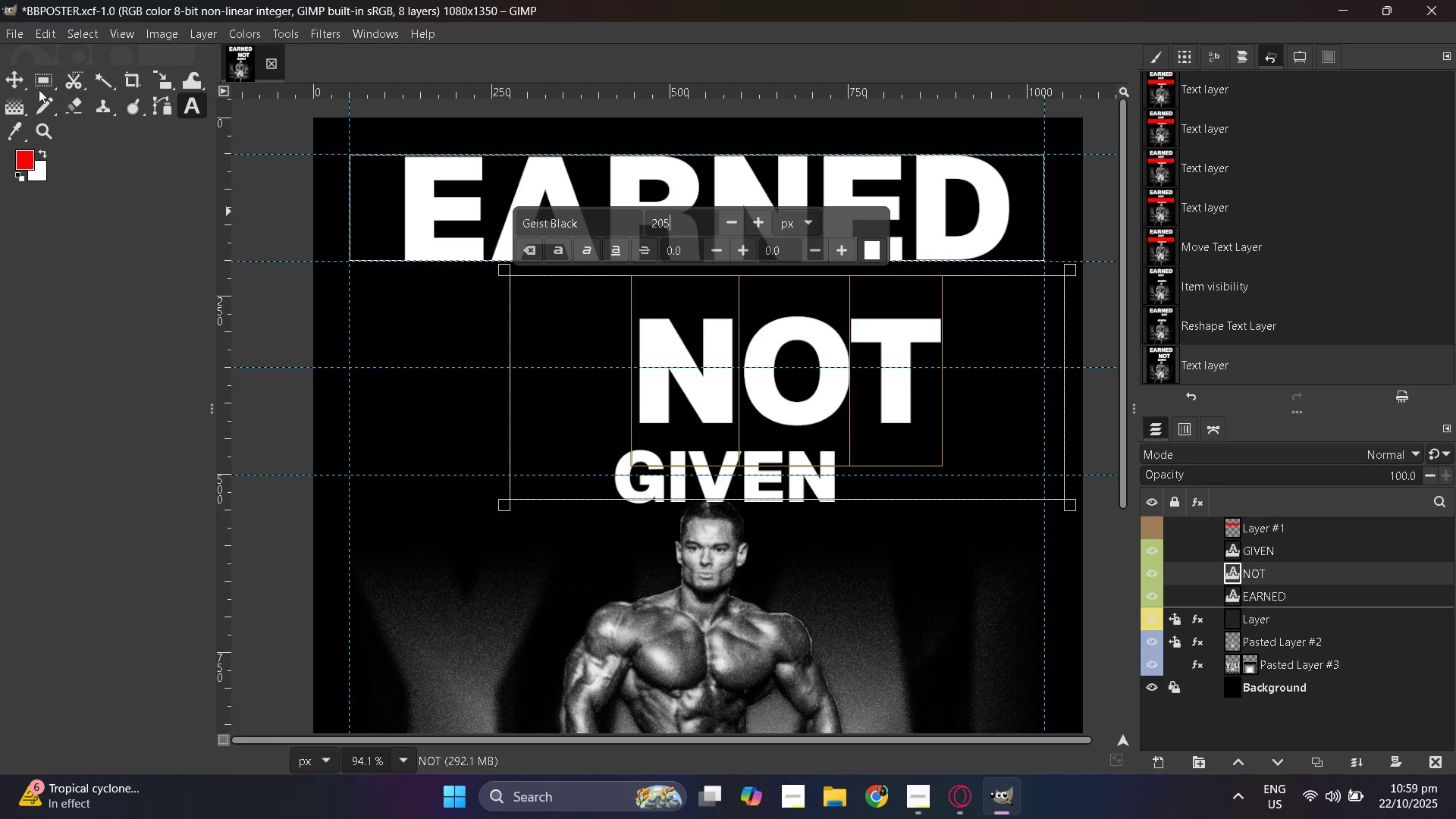 
left_click([10, 74])
 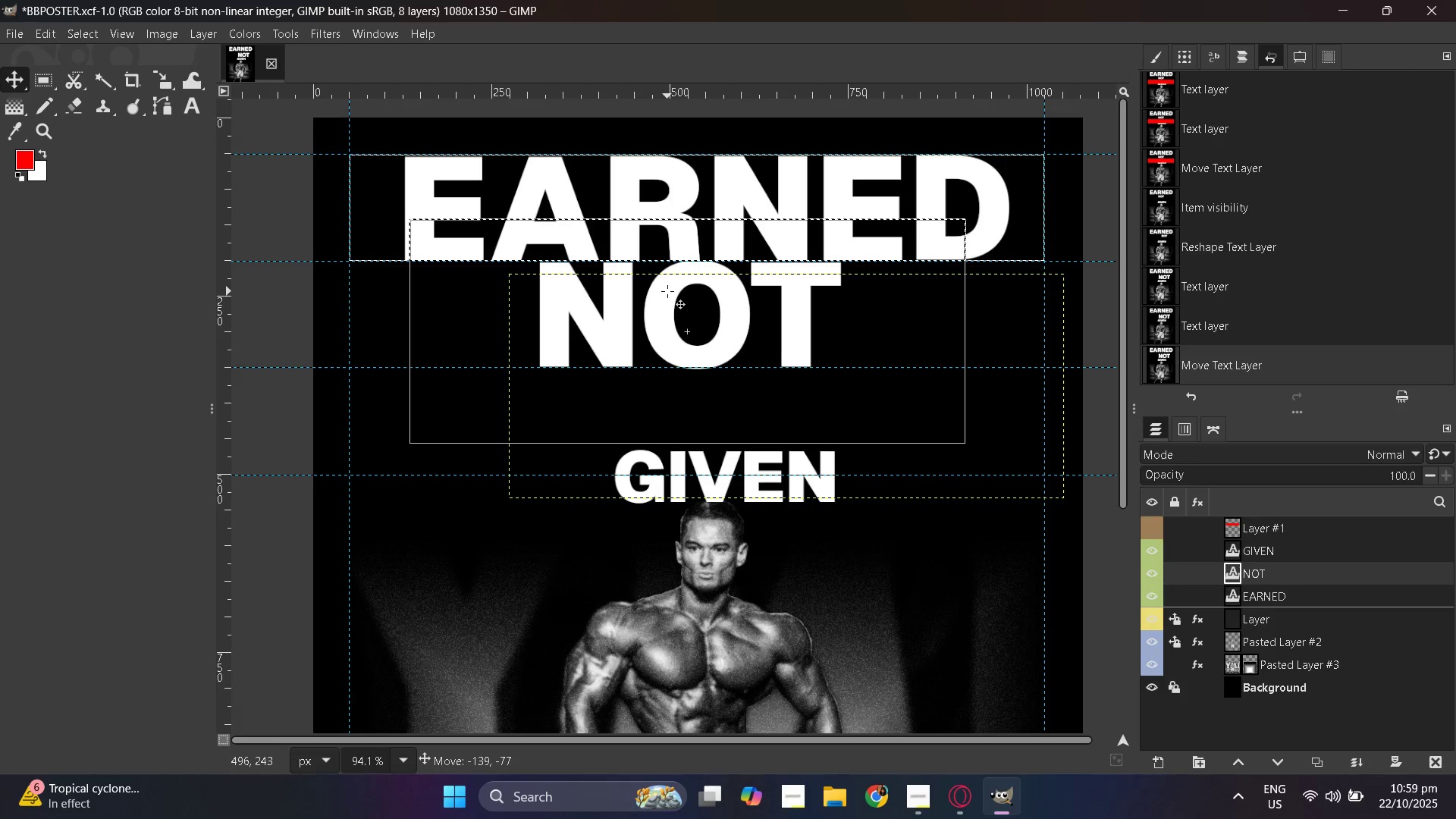 
wait(12.65)
 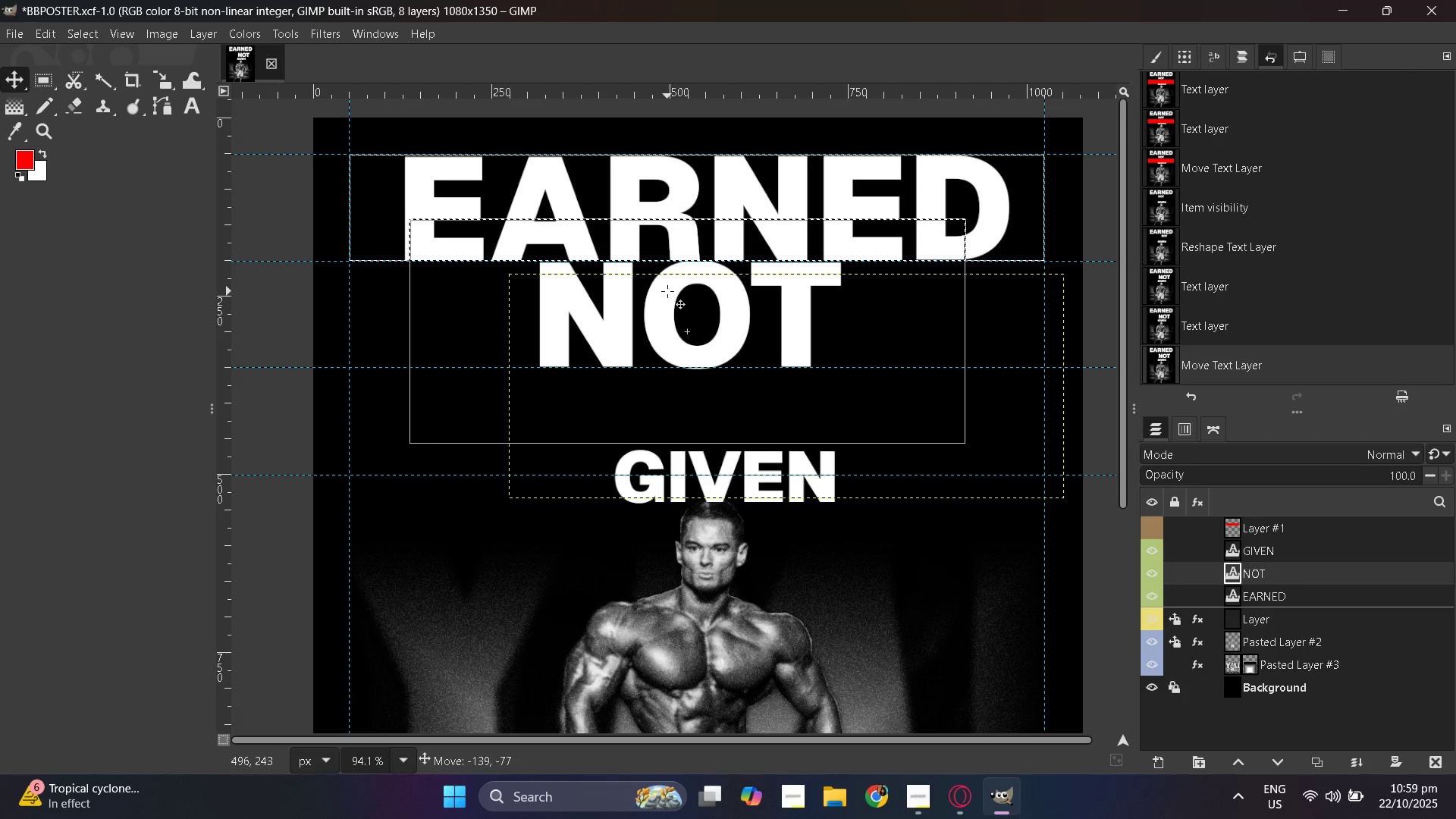 
hold_key(key=ControlLeft, duration=0.5)
scroll: coordinate [708, 404], scroll_direction: down, amount: 3.0
 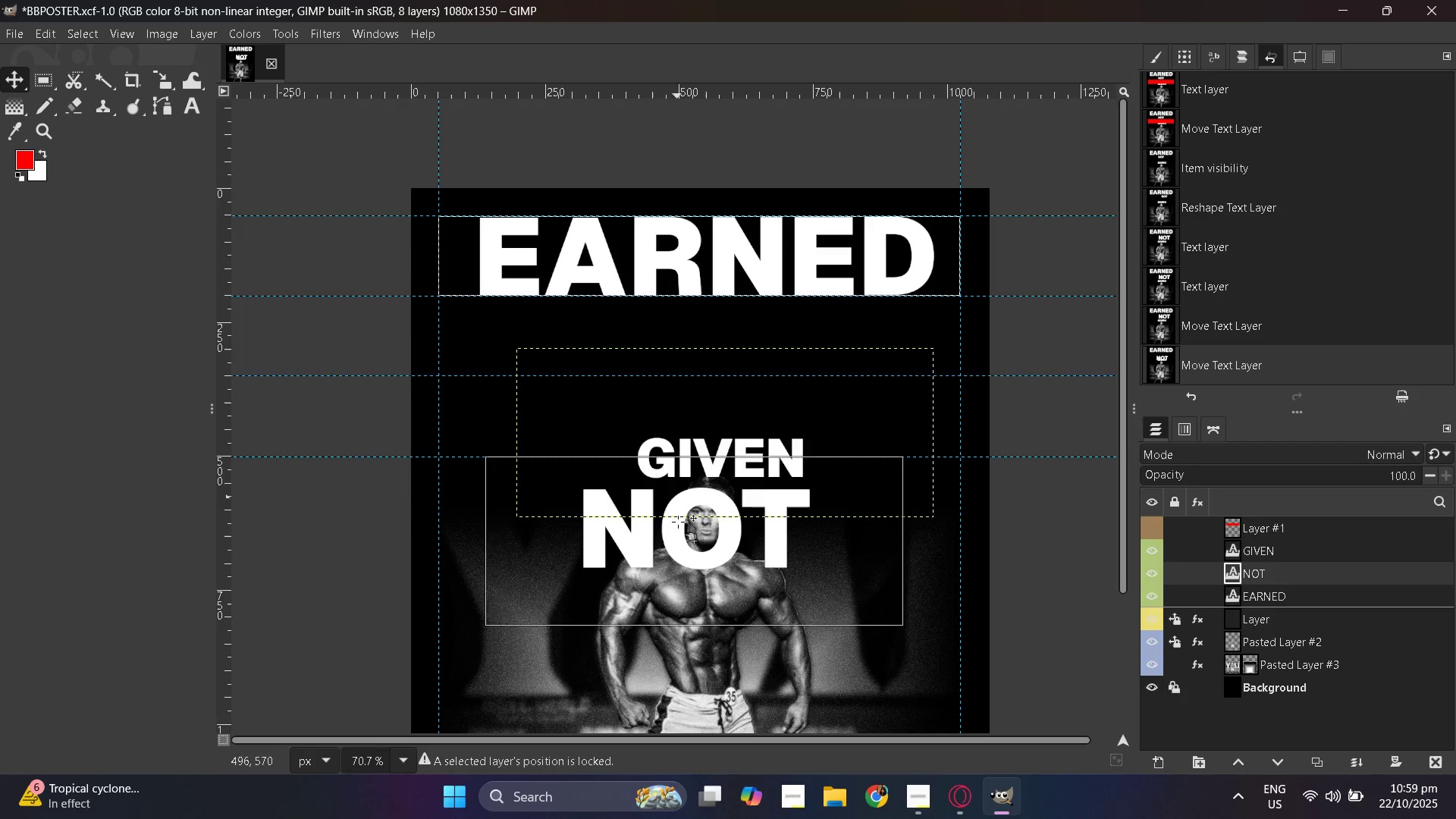 
hold_key(key=ControlLeft, duration=0.71)
scroll: coordinate [645, 461], scroll_direction: up, amount: 6.0
 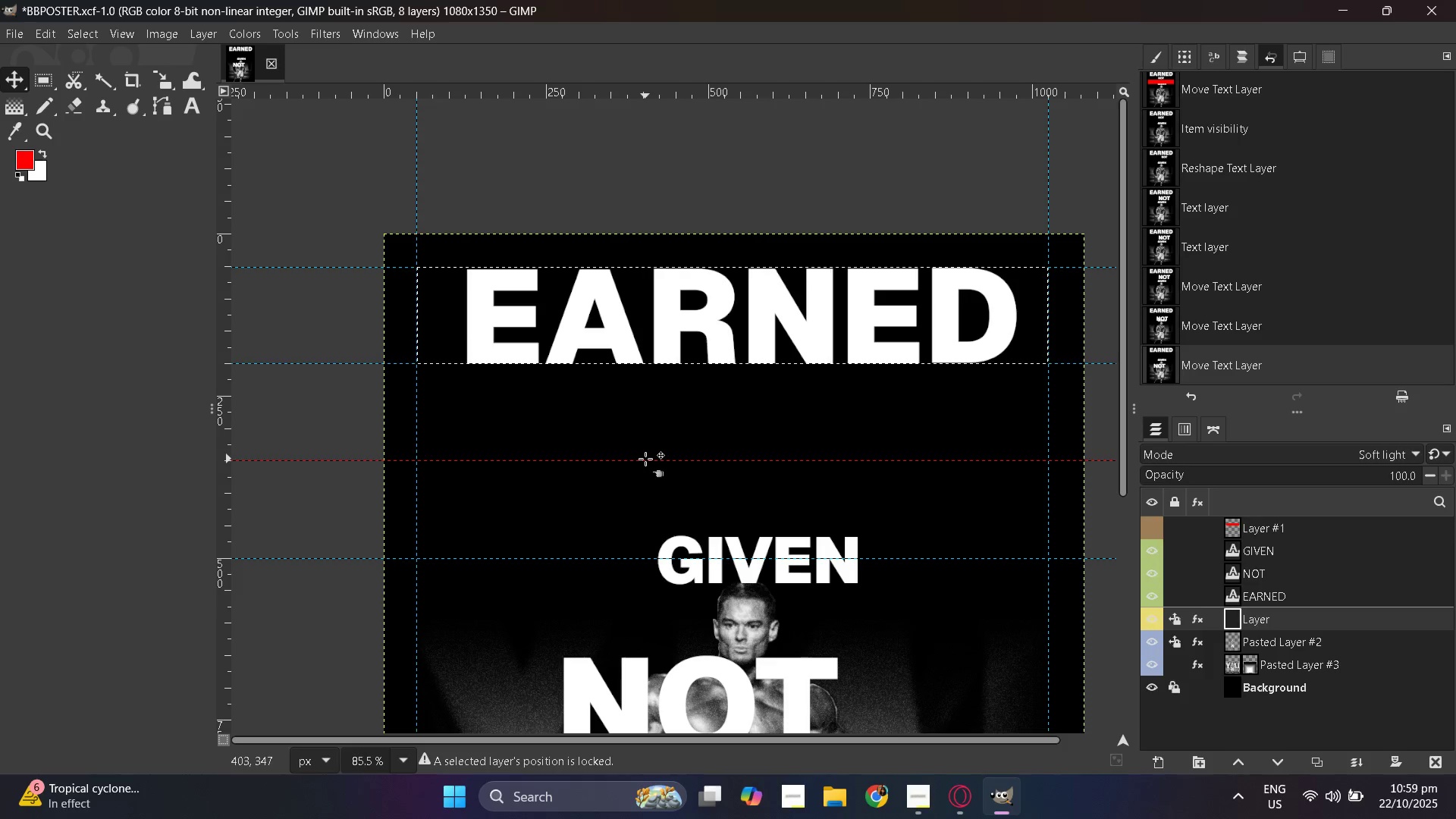 
hold_key(key=ControlLeft, duration=0.38)
 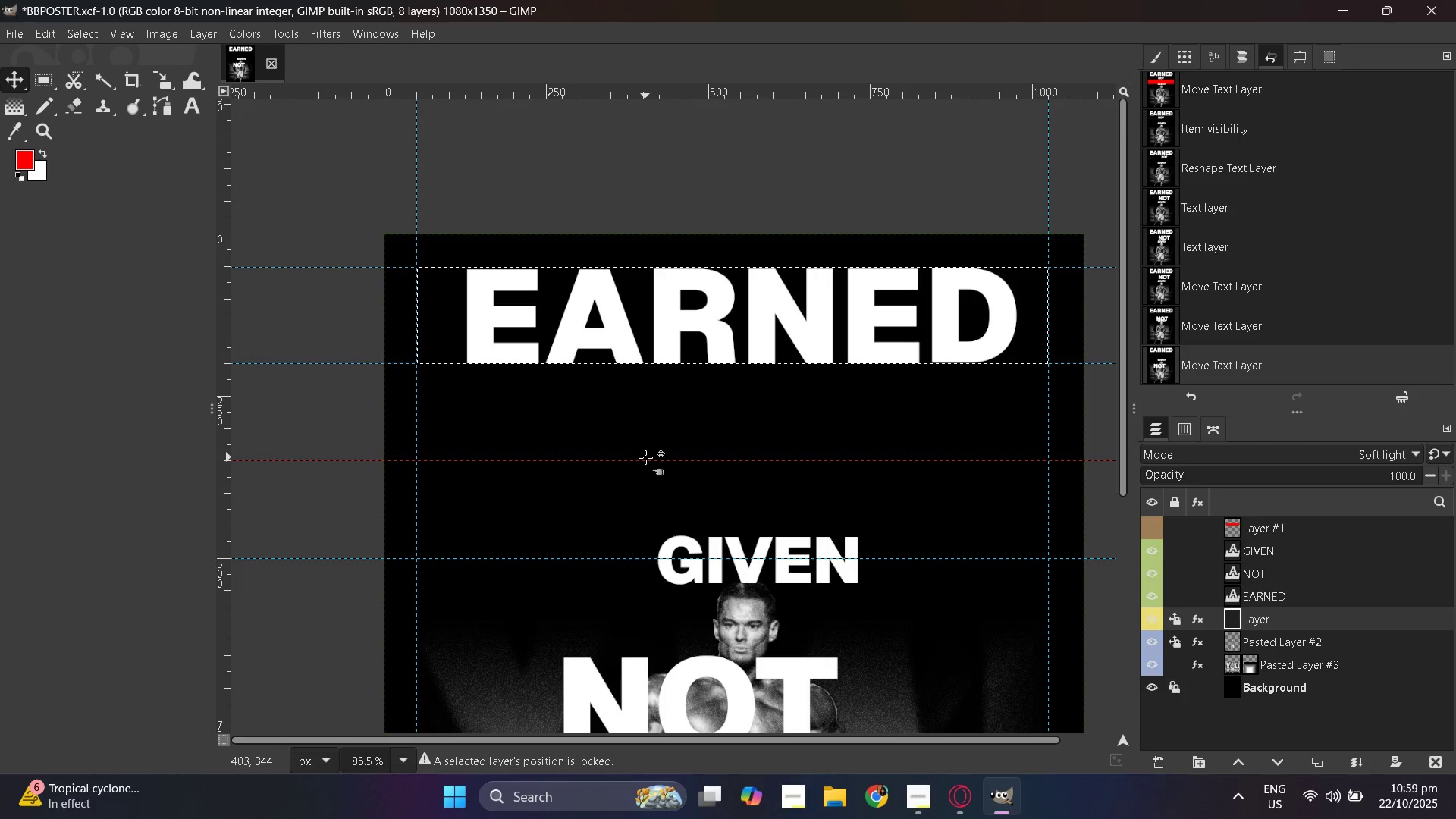 
scroll: coordinate [645, 457], scroll_direction: up, amount: 3.0
 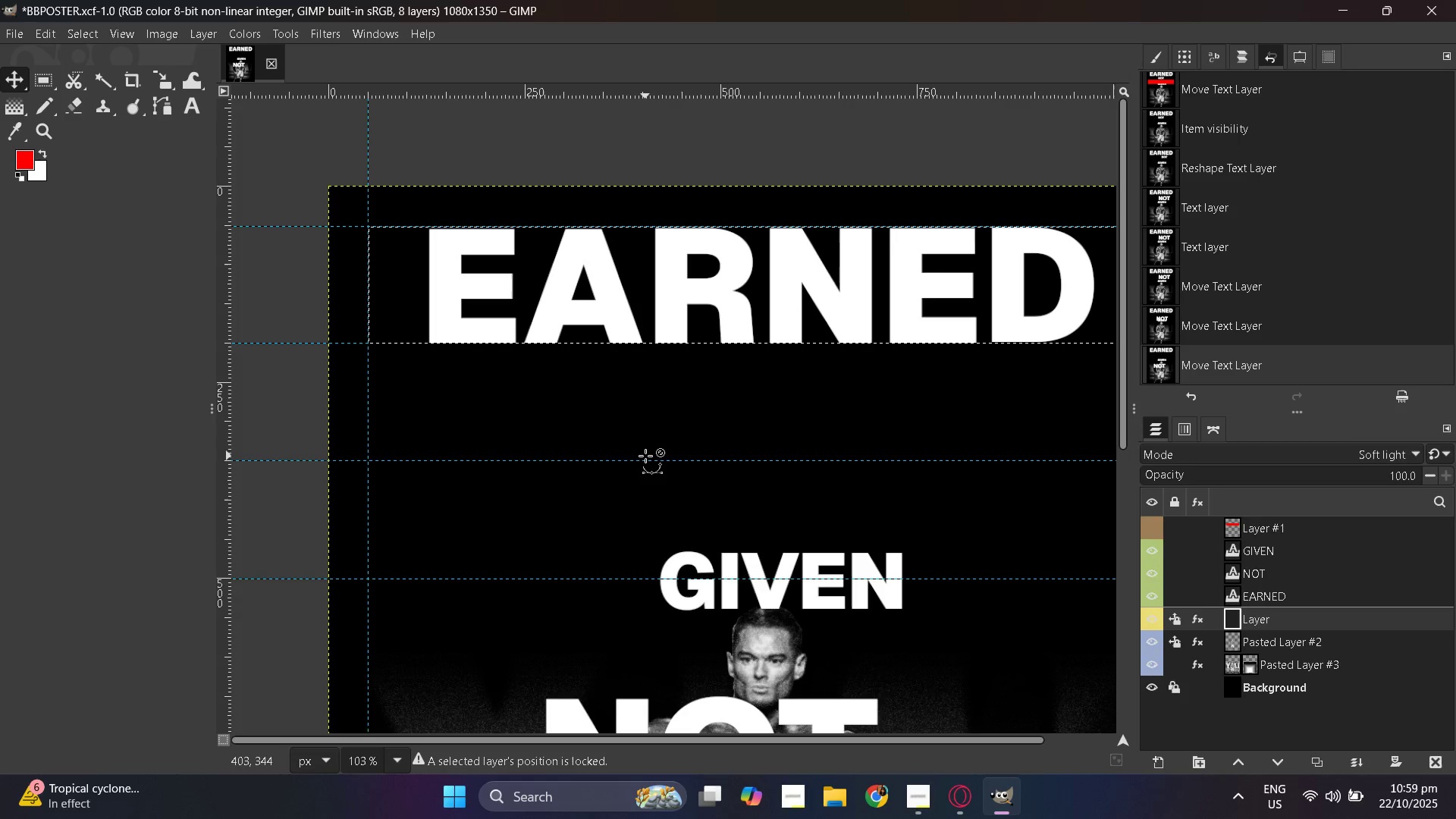 
hold_key(key=ControlLeft, duration=1.27)
scroll: coordinate [645, 456], scroll_direction: up, amount: 1.0
 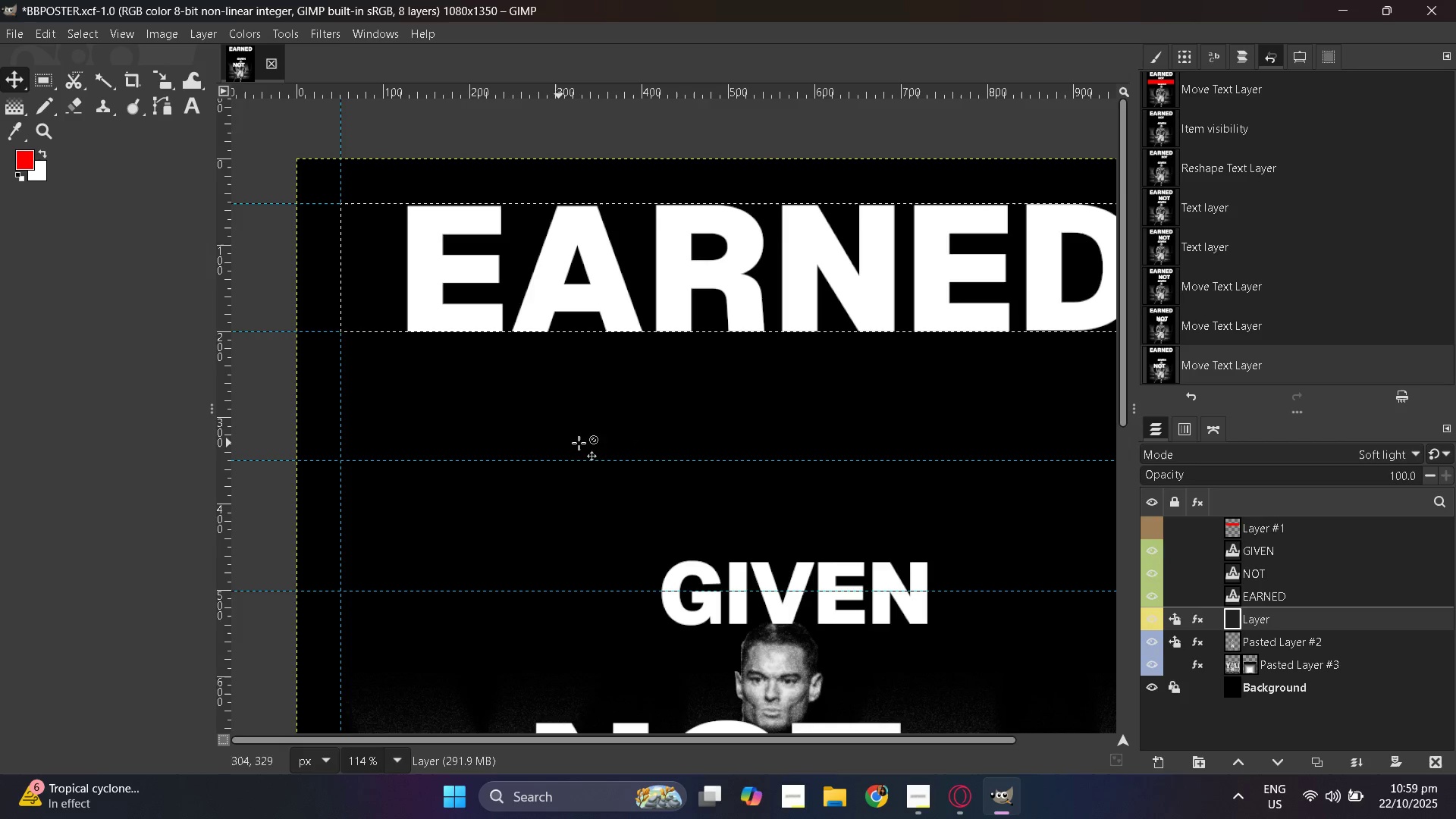 
hold_key(key=ControlLeft, duration=1.52)
scroll: coordinate [753, 463], scroll_direction: down, amount: 4.0
 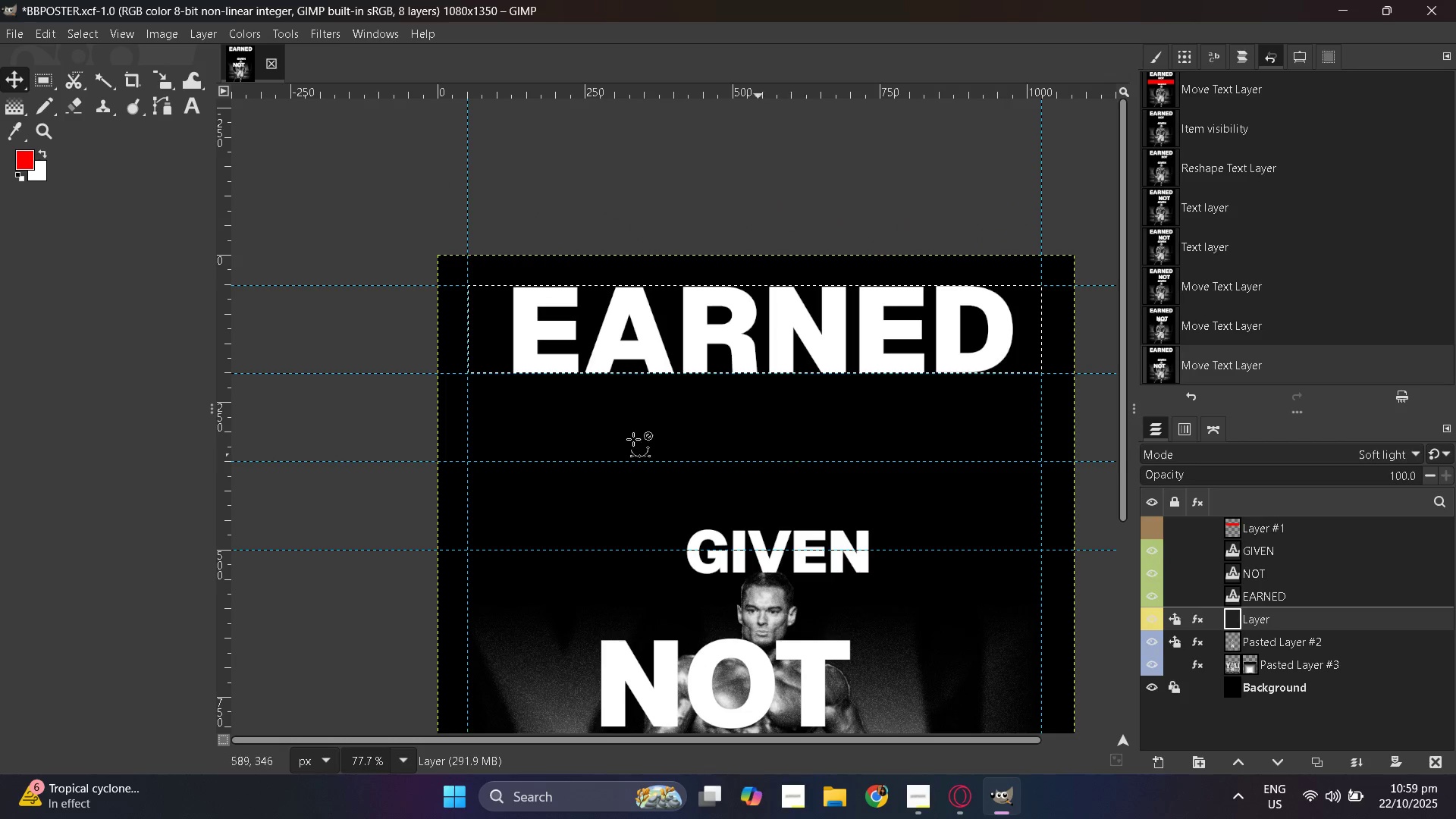 
scroll: coordinate [632, 461], scroll_direction: up, amount: 7.0
 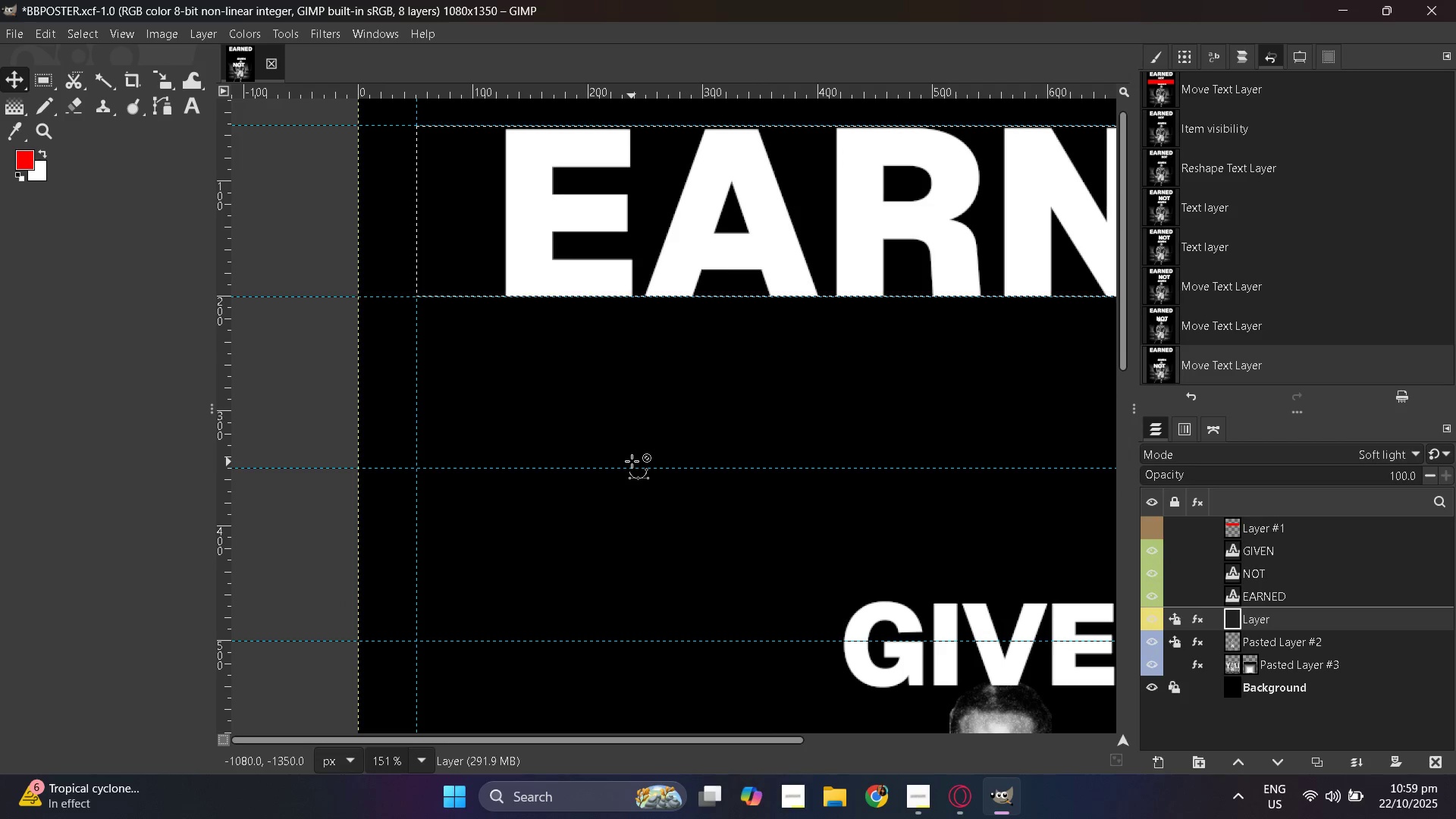 
hold_key(key=ControlLeft, duration=1.53)
 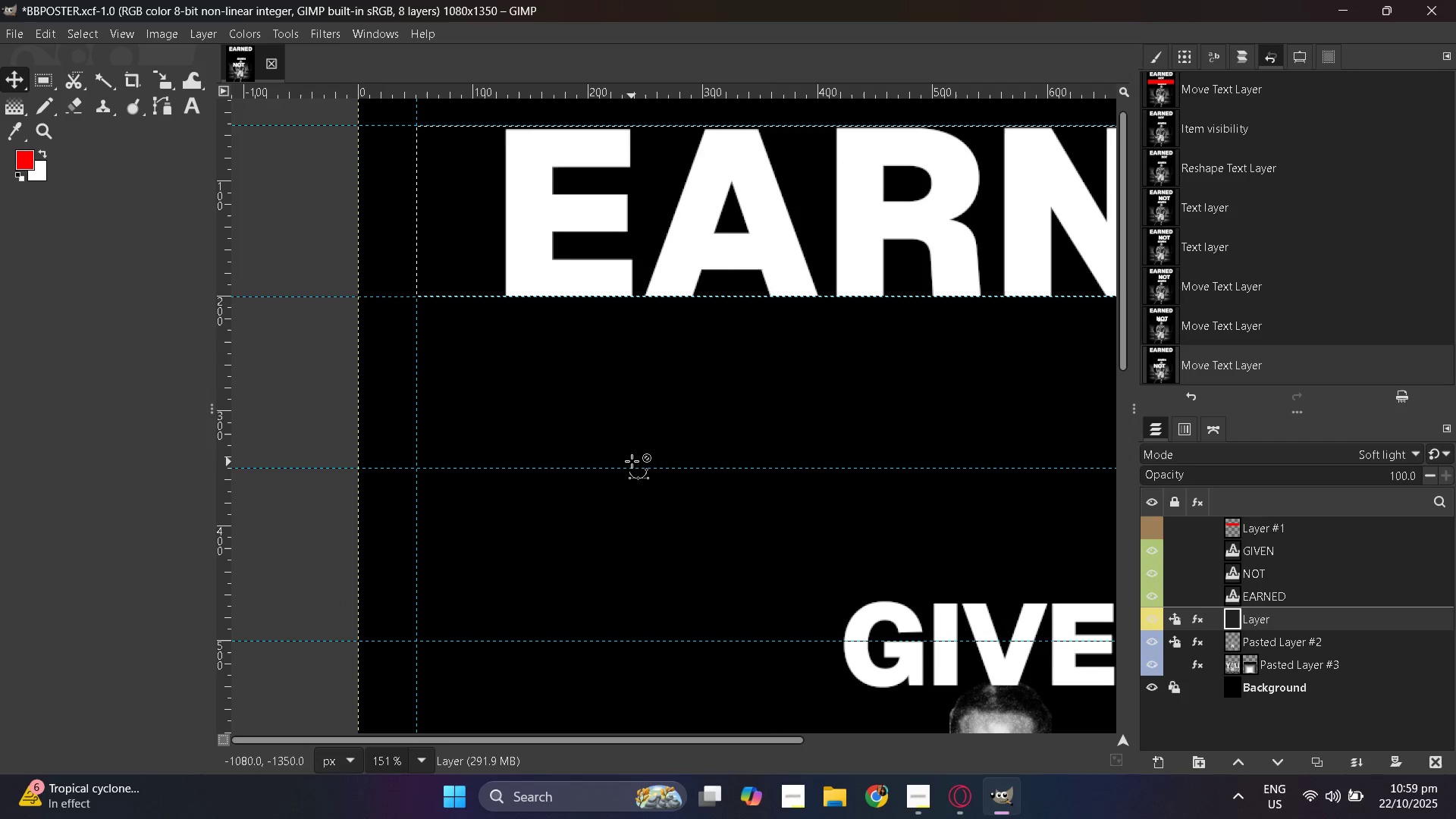 
hold_key(key=ControlLeft, duration=1.04)
 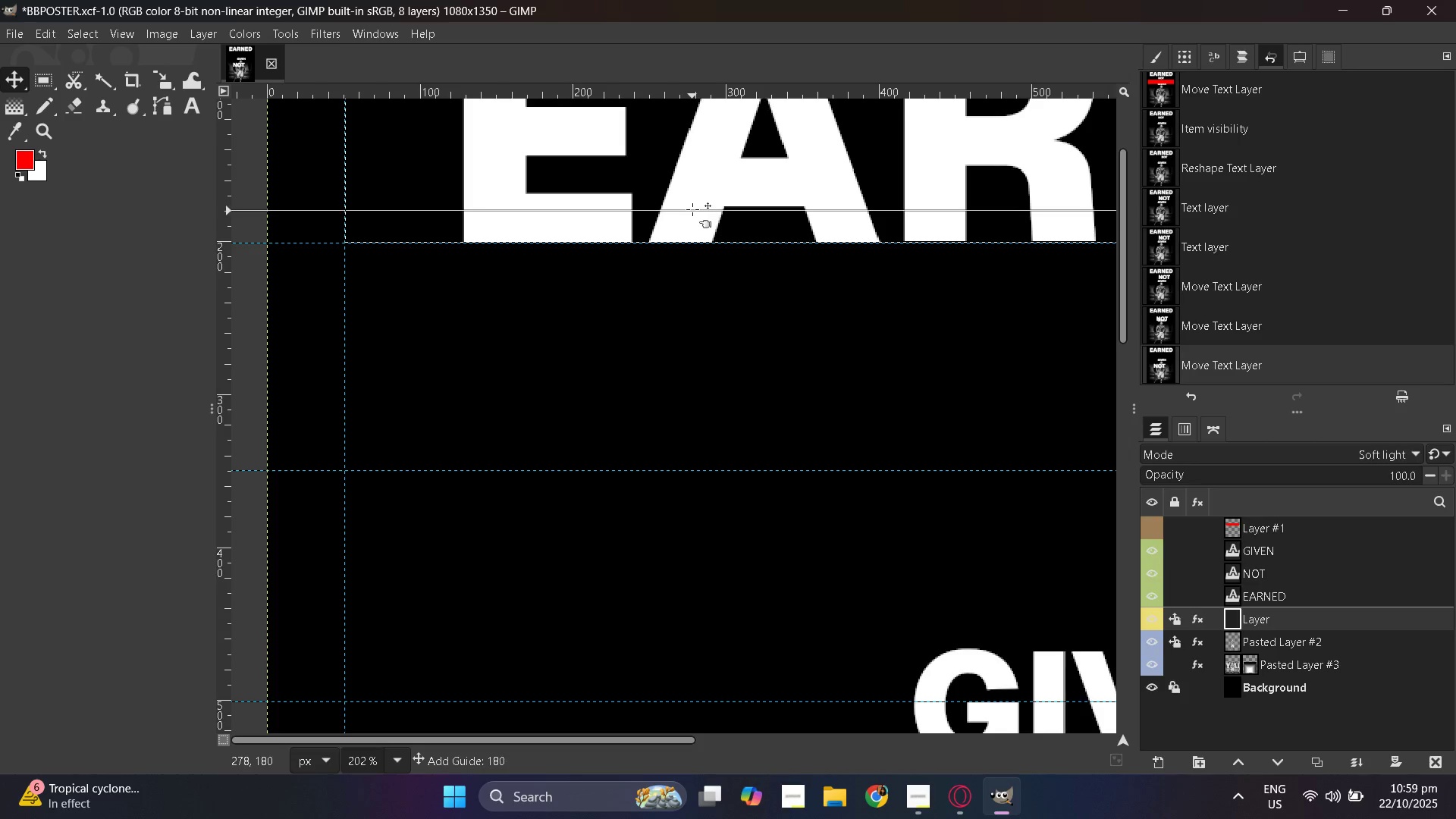 
wait(20.42)
 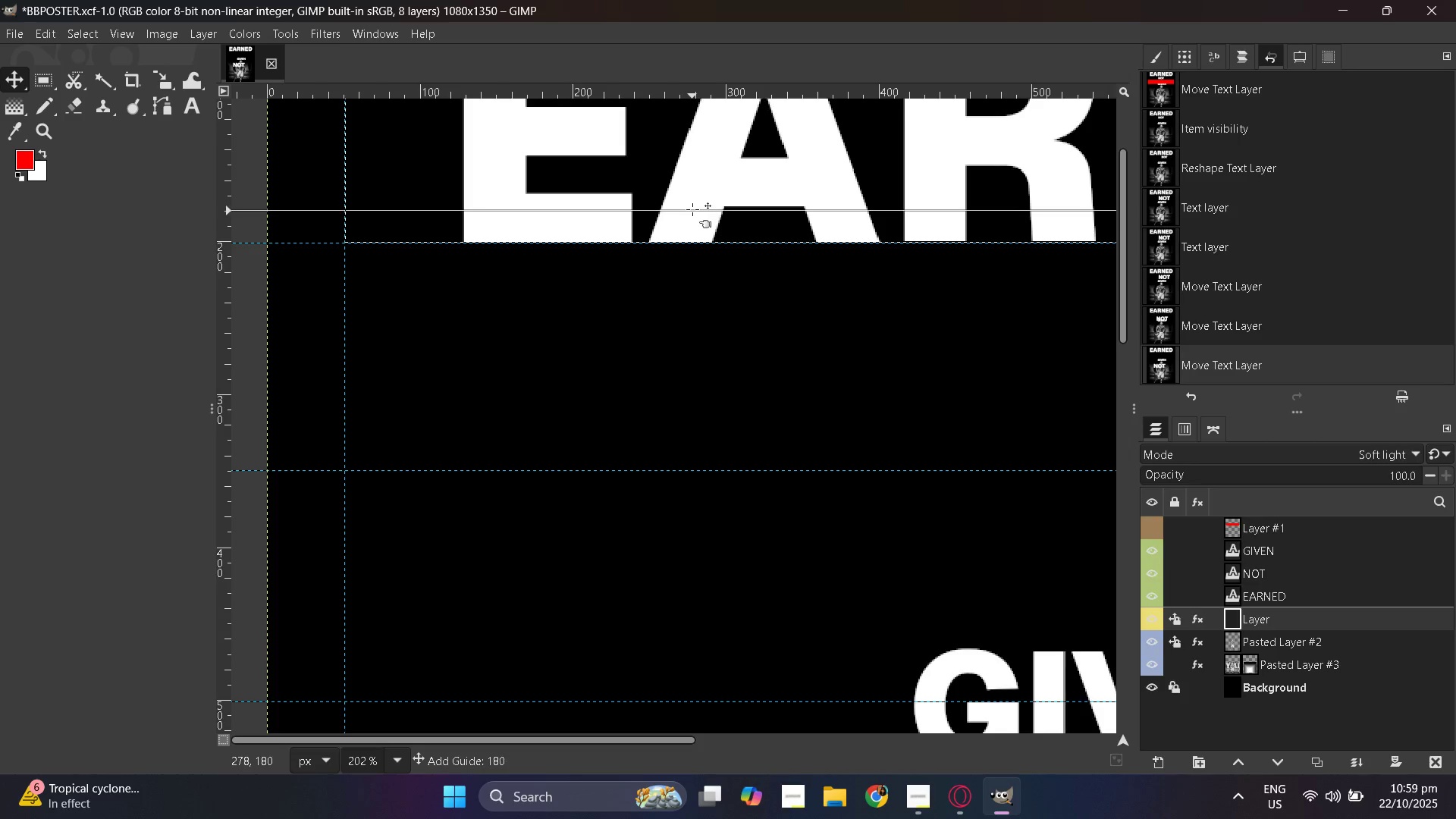 
hold_key(key=ControlLeft, duration=0.58)
scroll: coordinate [739, 414], scroll_direction: up, amount: 13.0
 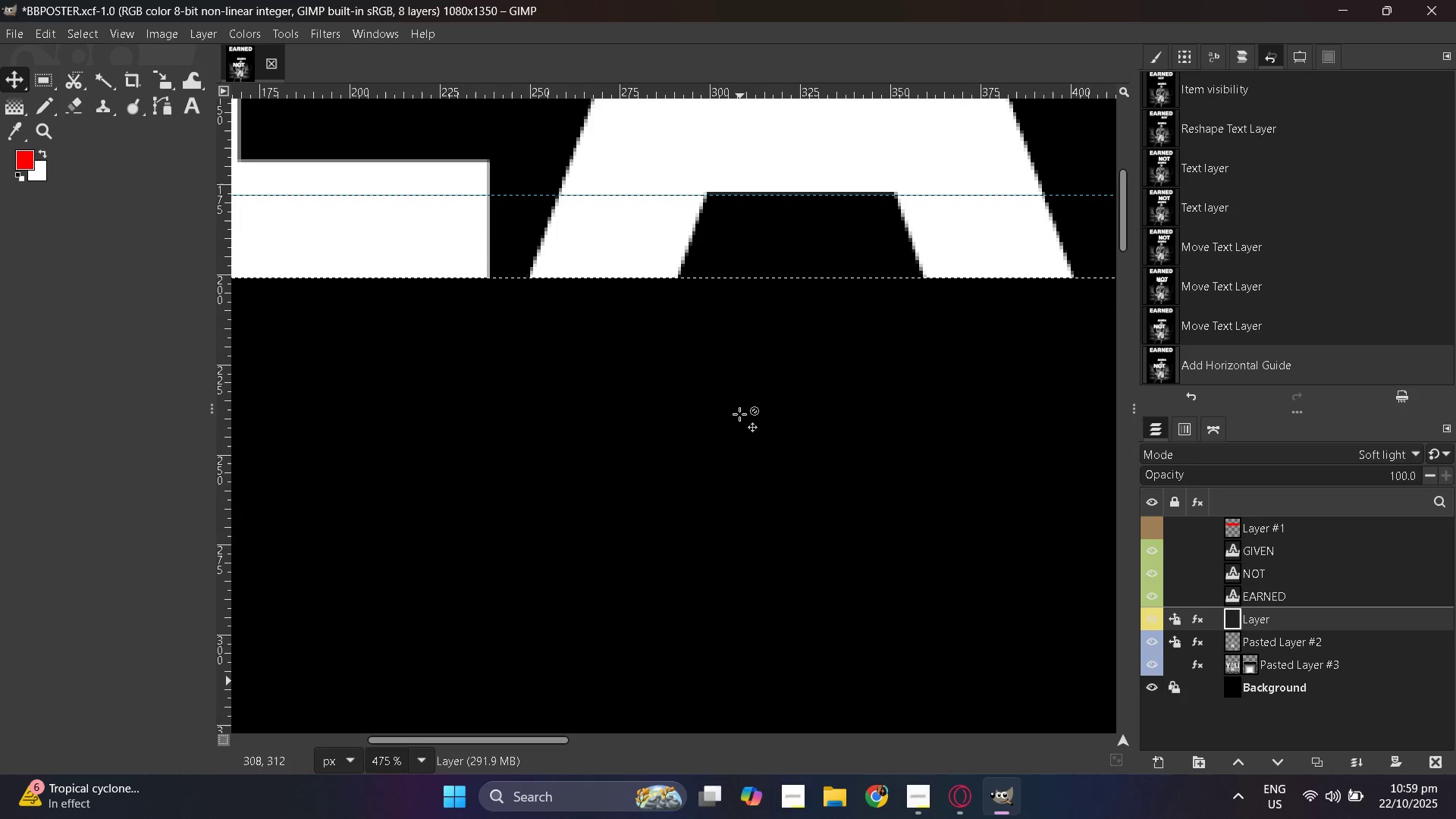 
hold_key(key=ControlLeft, duration=0.41)
 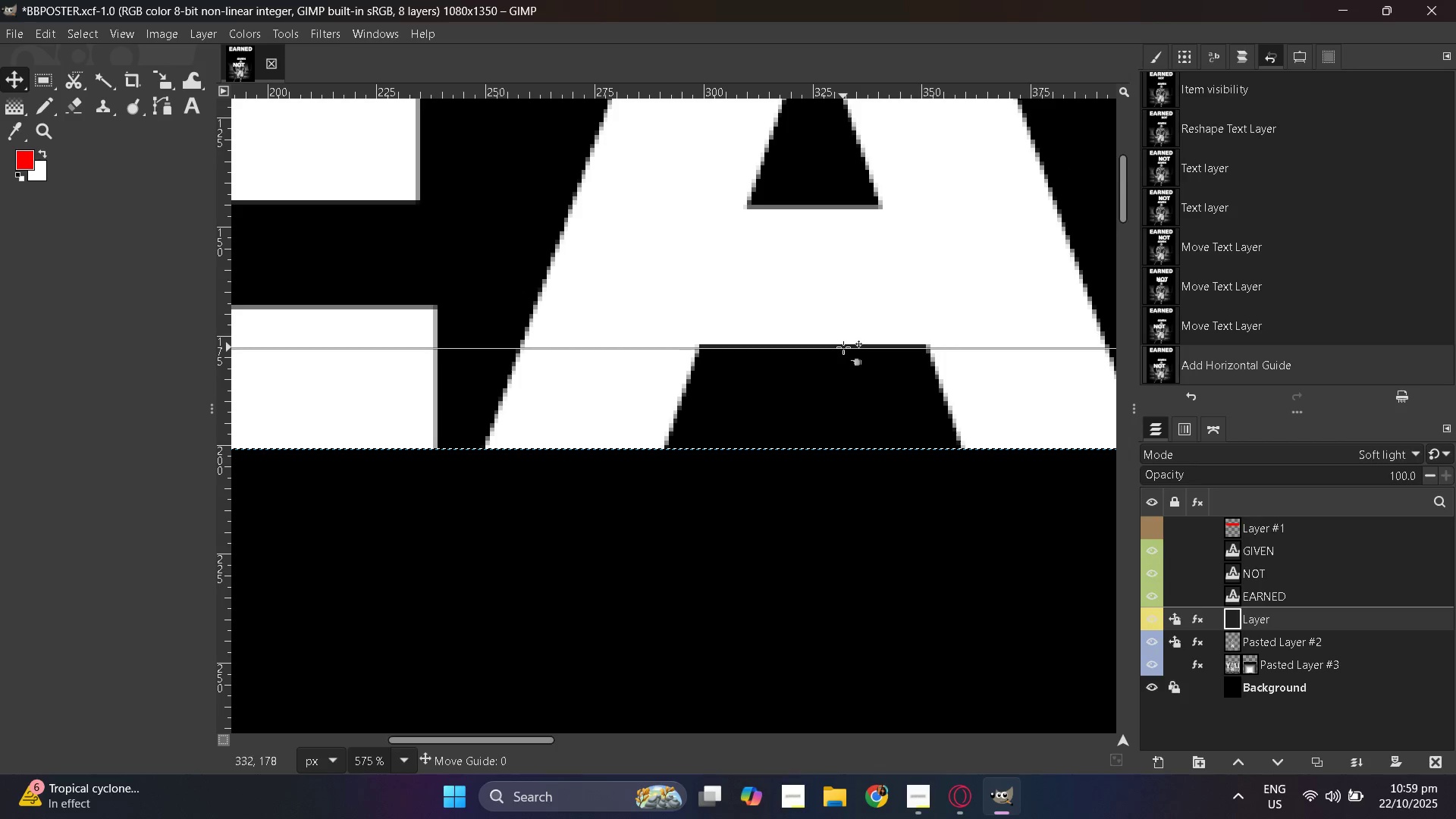 
hold_key(key=ControlLeft, duration=1.52)
scroll: coordinate [629, 447], scroll_direction: down, amount: 14.0
 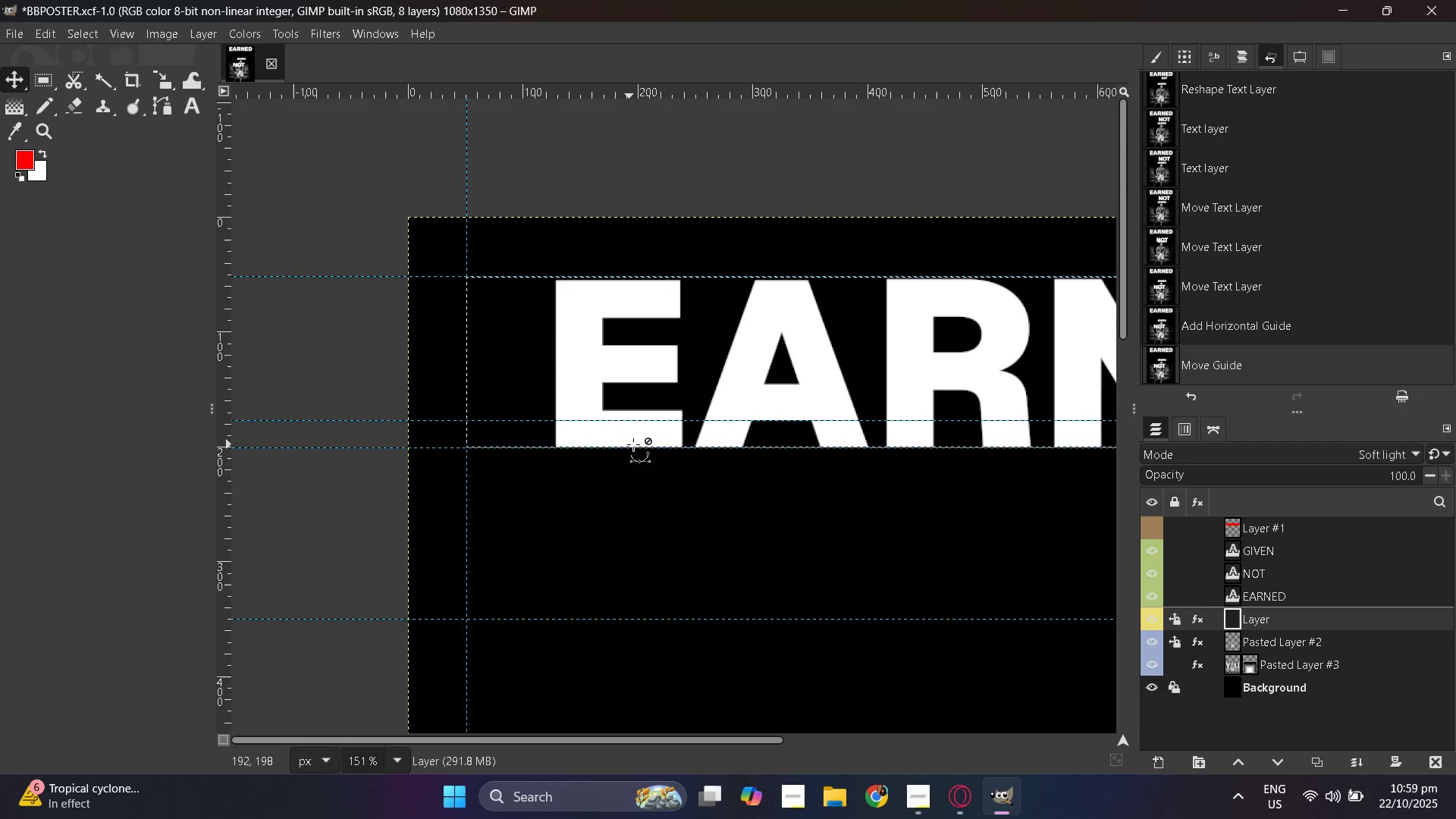 
hold_key(key=ControlLeft, duration=1.53)
scroll: coordinate [485, 424], scroll_direction: down, amount: 1.0
 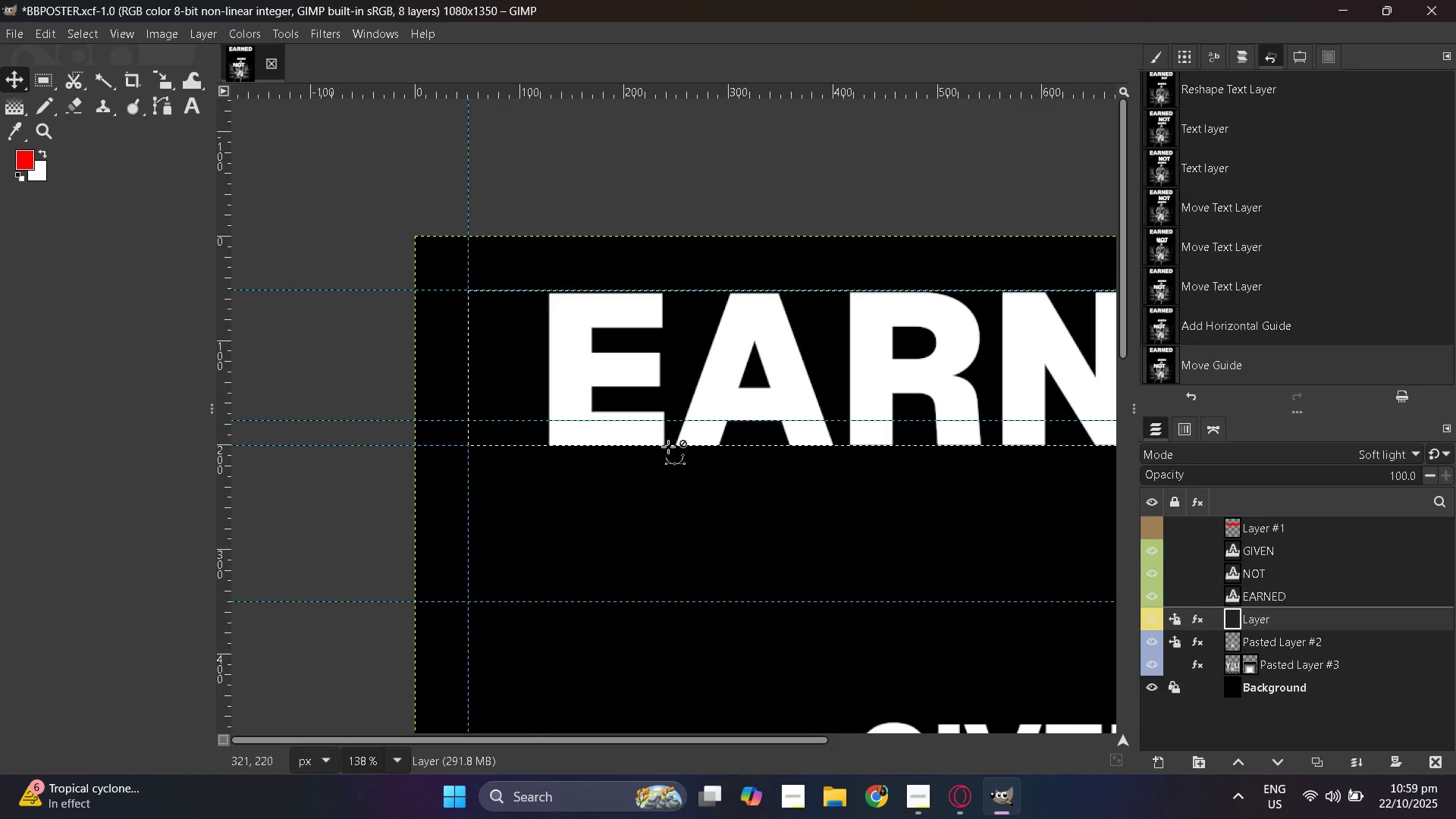 
hold_key(key=ControlLeft, duration=1.52)
scroll: coordinate [459, 403], scroll_direction: down, amount: 5.0
 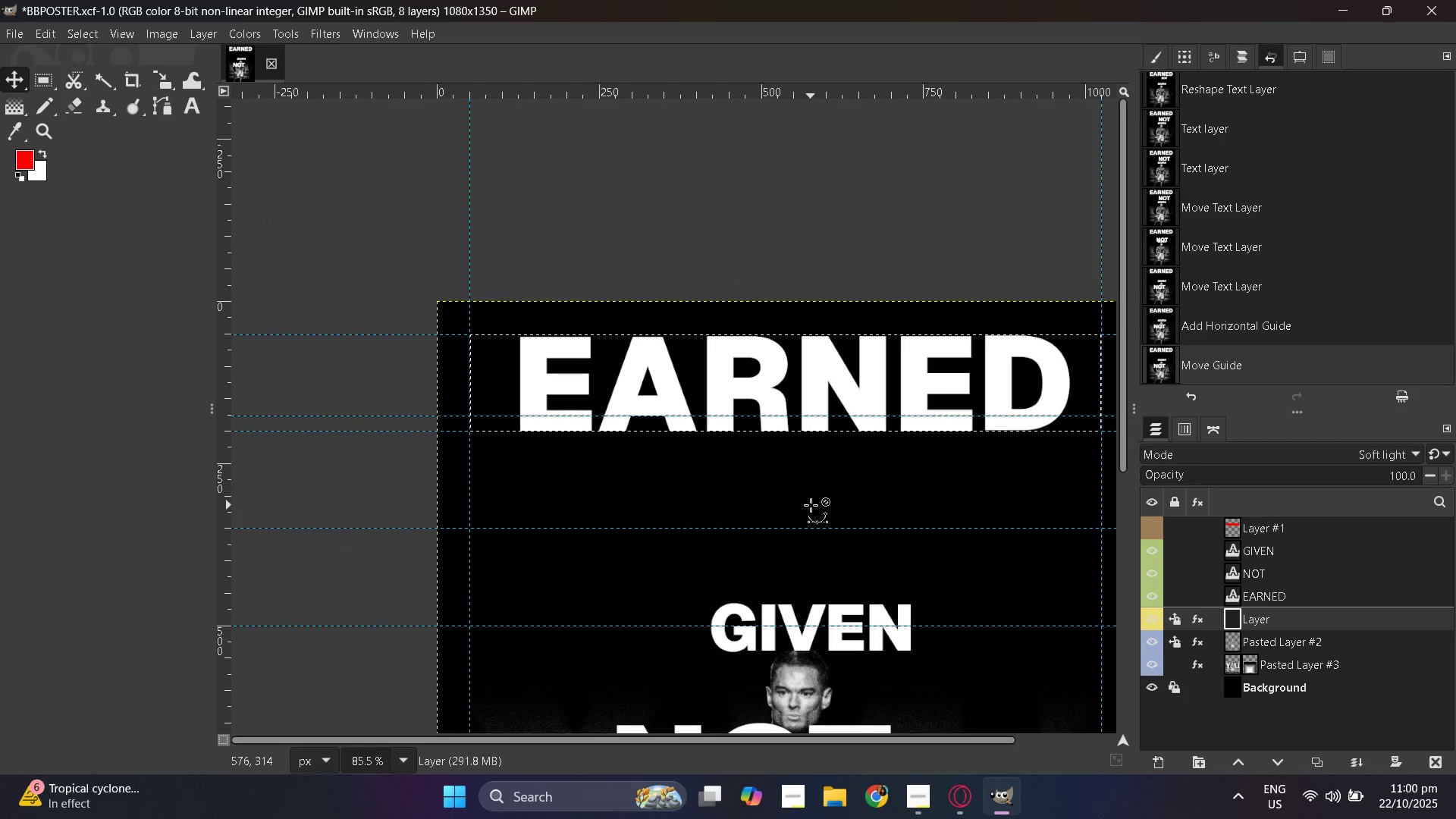 
scroll: coordinate [673, 466], scroll_direction: up, amount: 6.0
 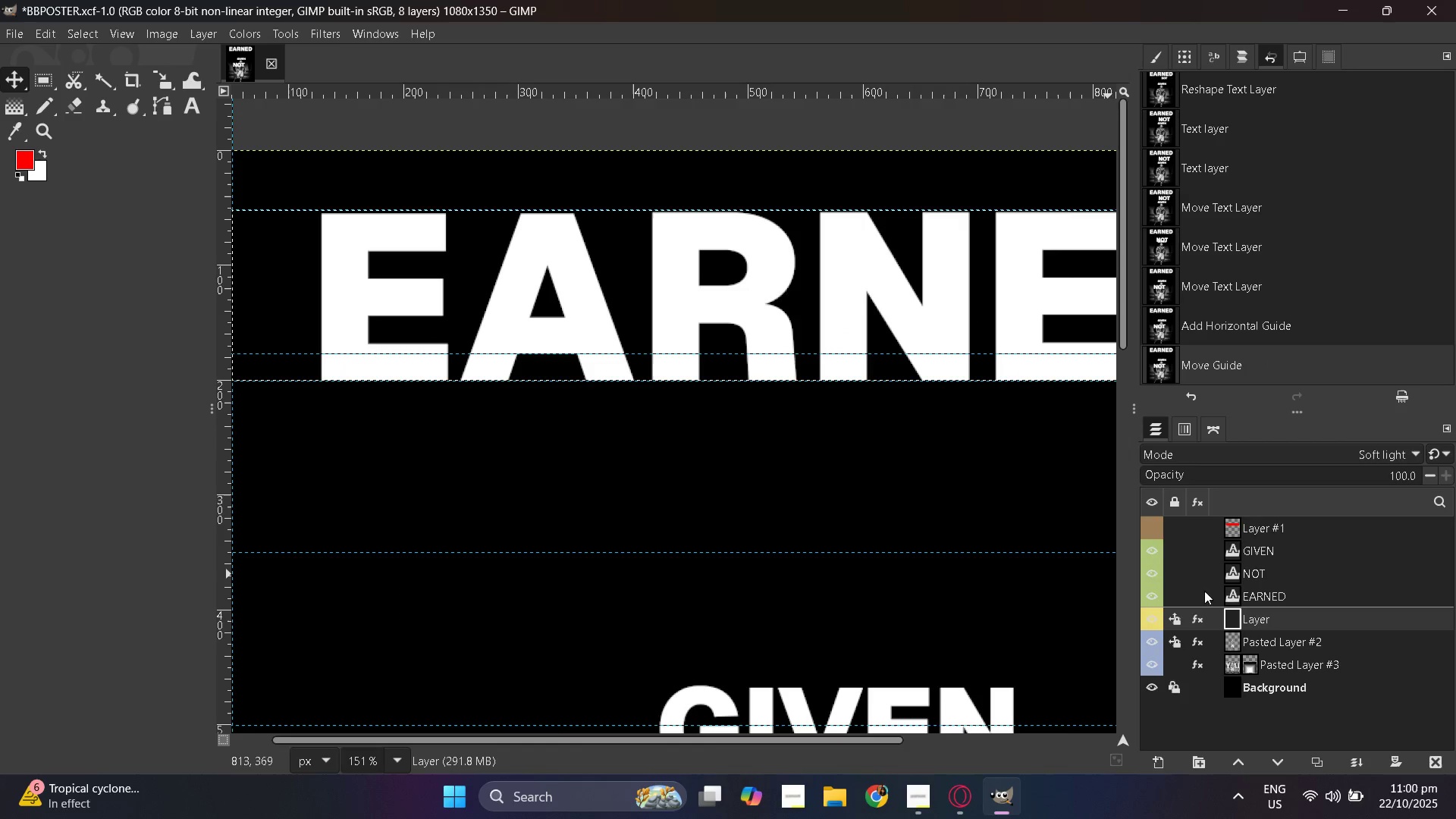 
hold_key(key=ControlLeft, duration=0.65)
 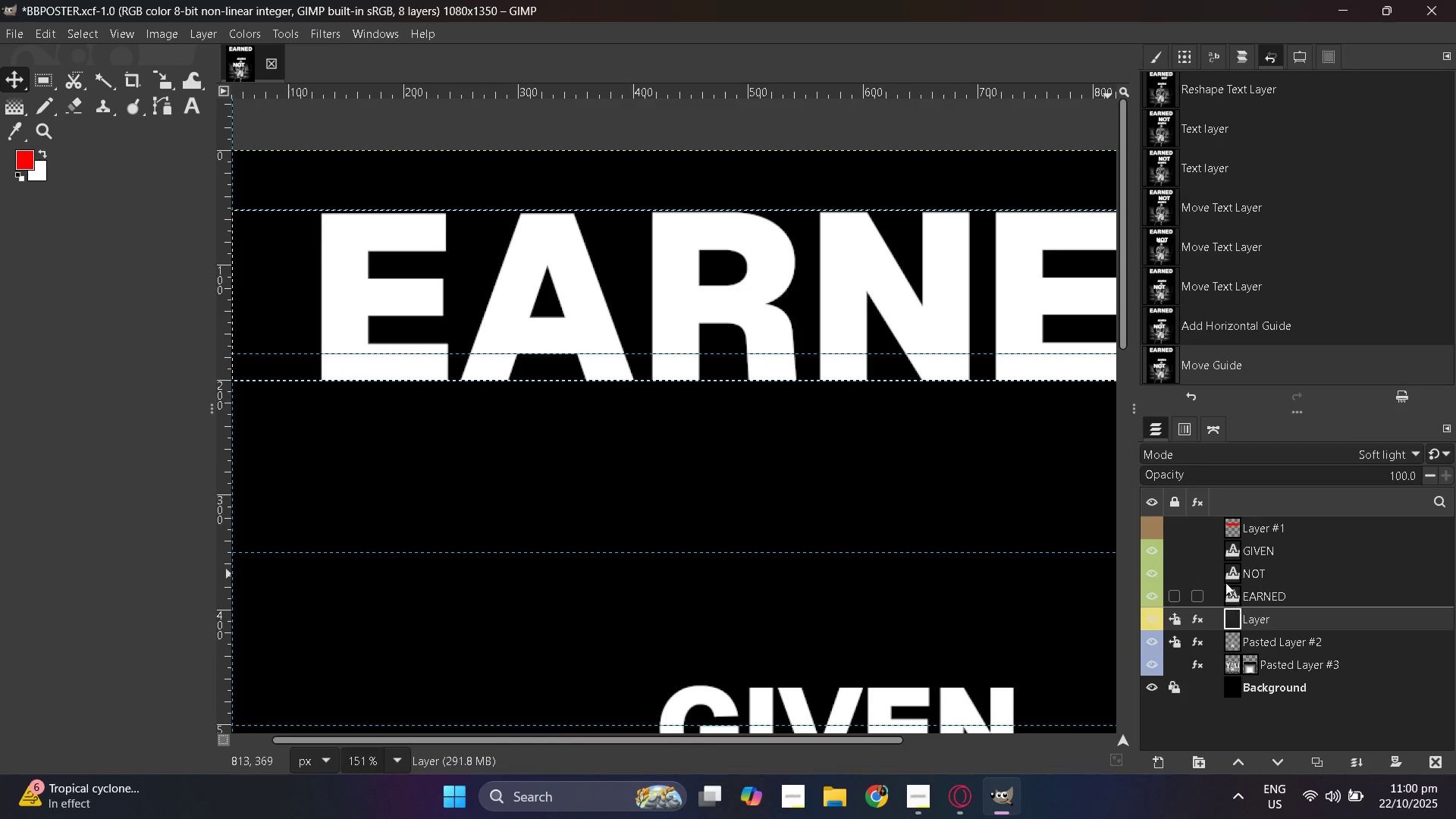 
scroll: coordinate [1219, 572], scroll_direction: up, amount: 1.0
 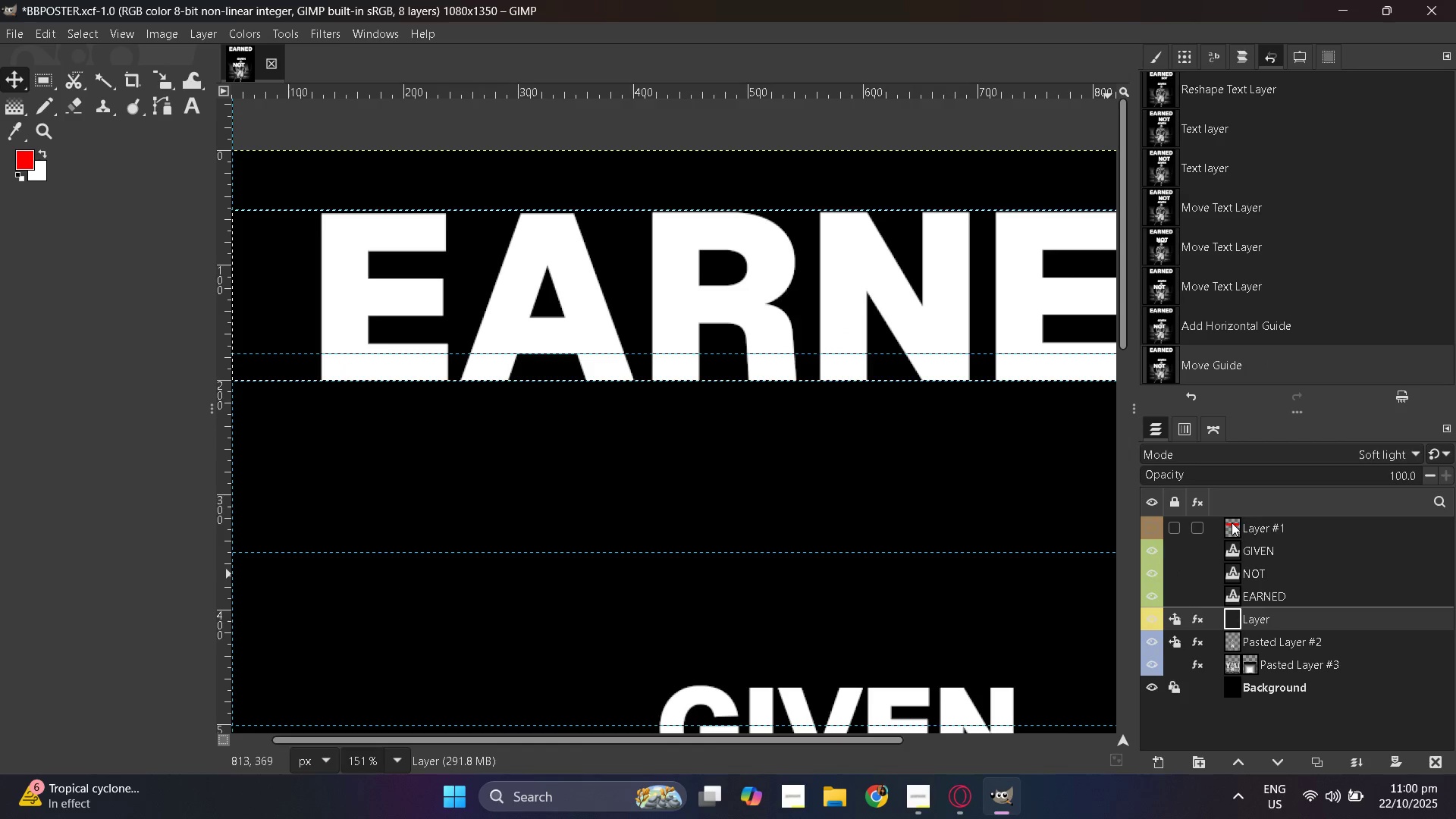 
left_click([1232, 522])
 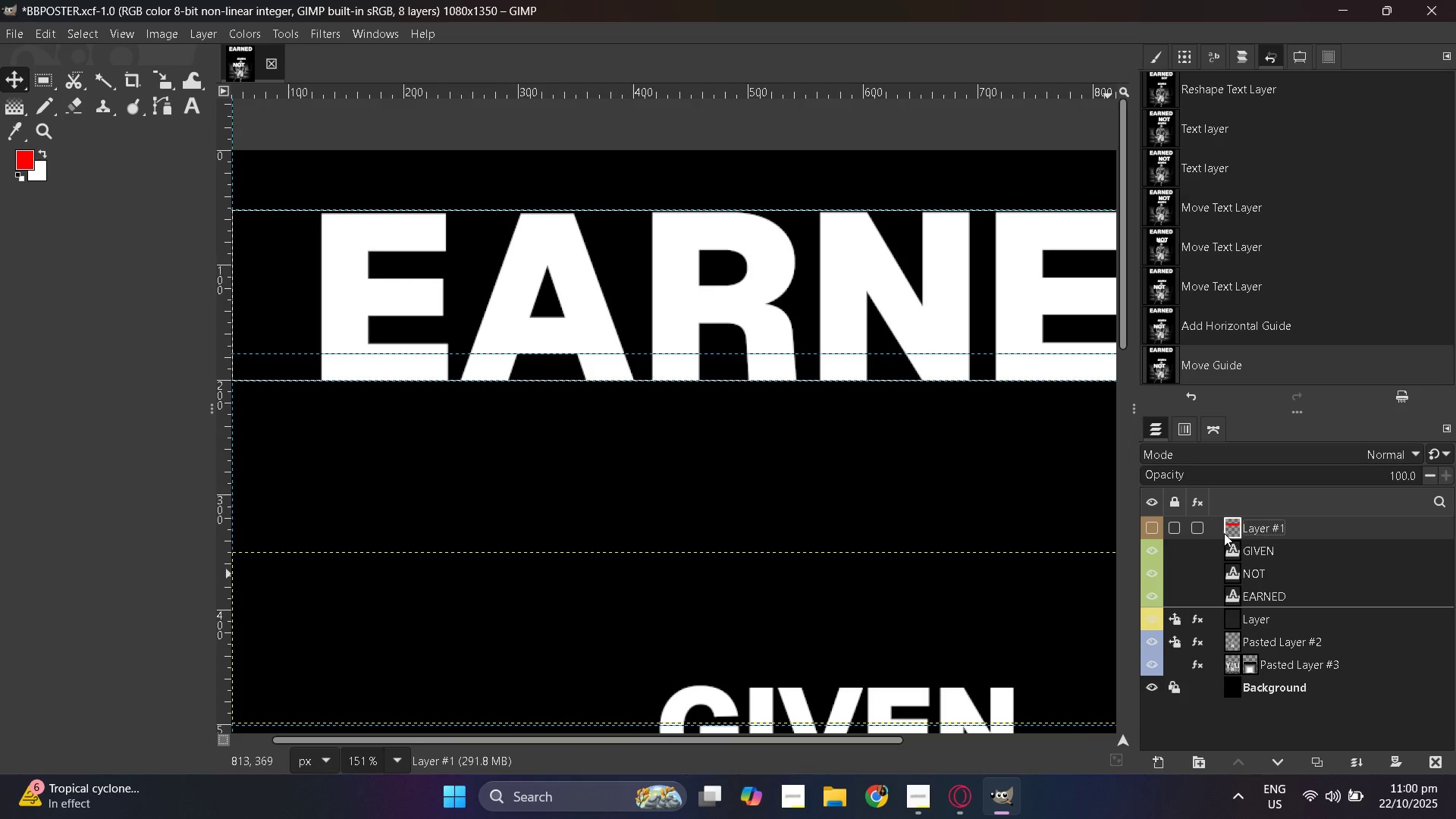 
right_click([1240, 522])
 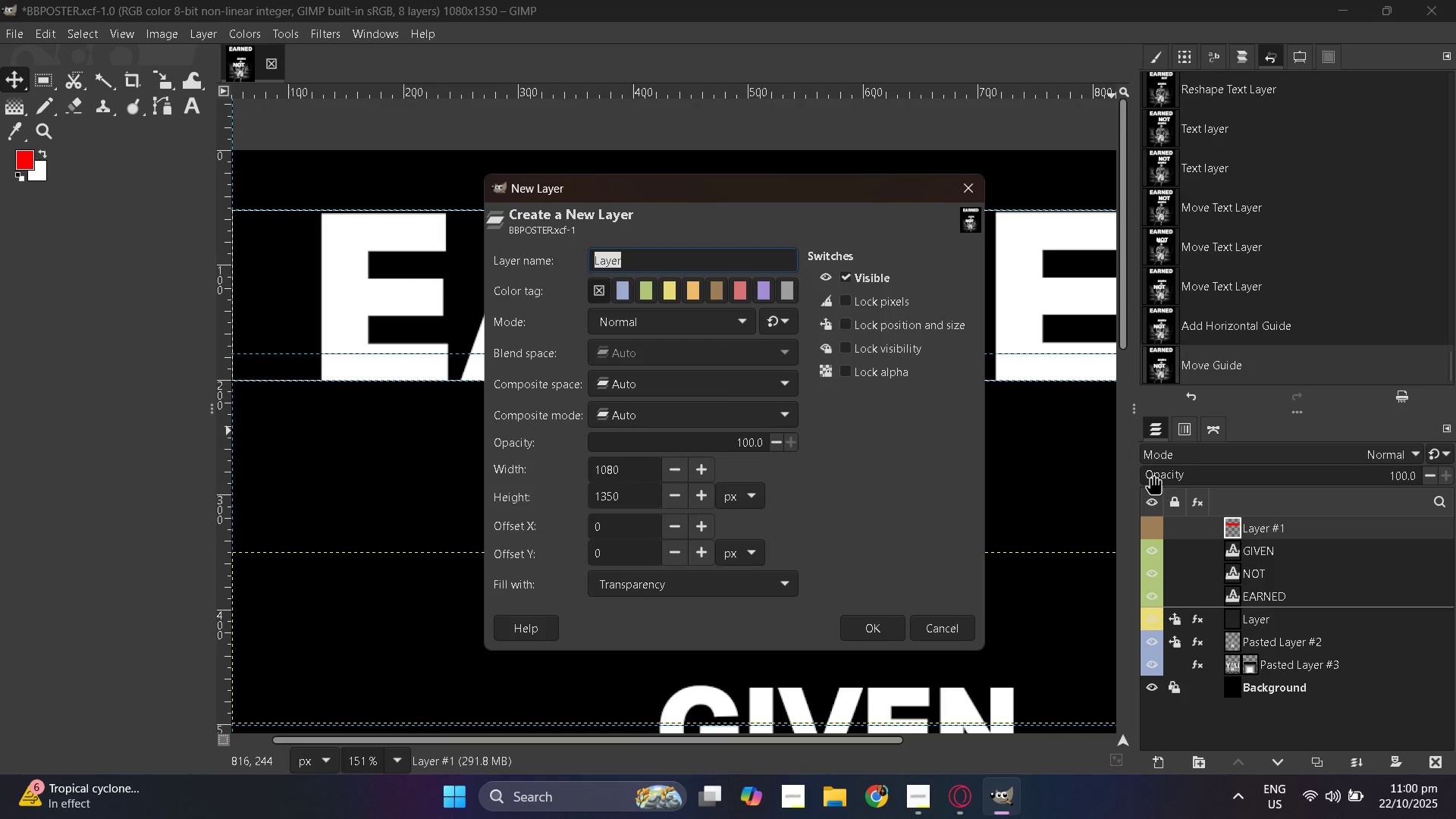 
wait(5.89)
 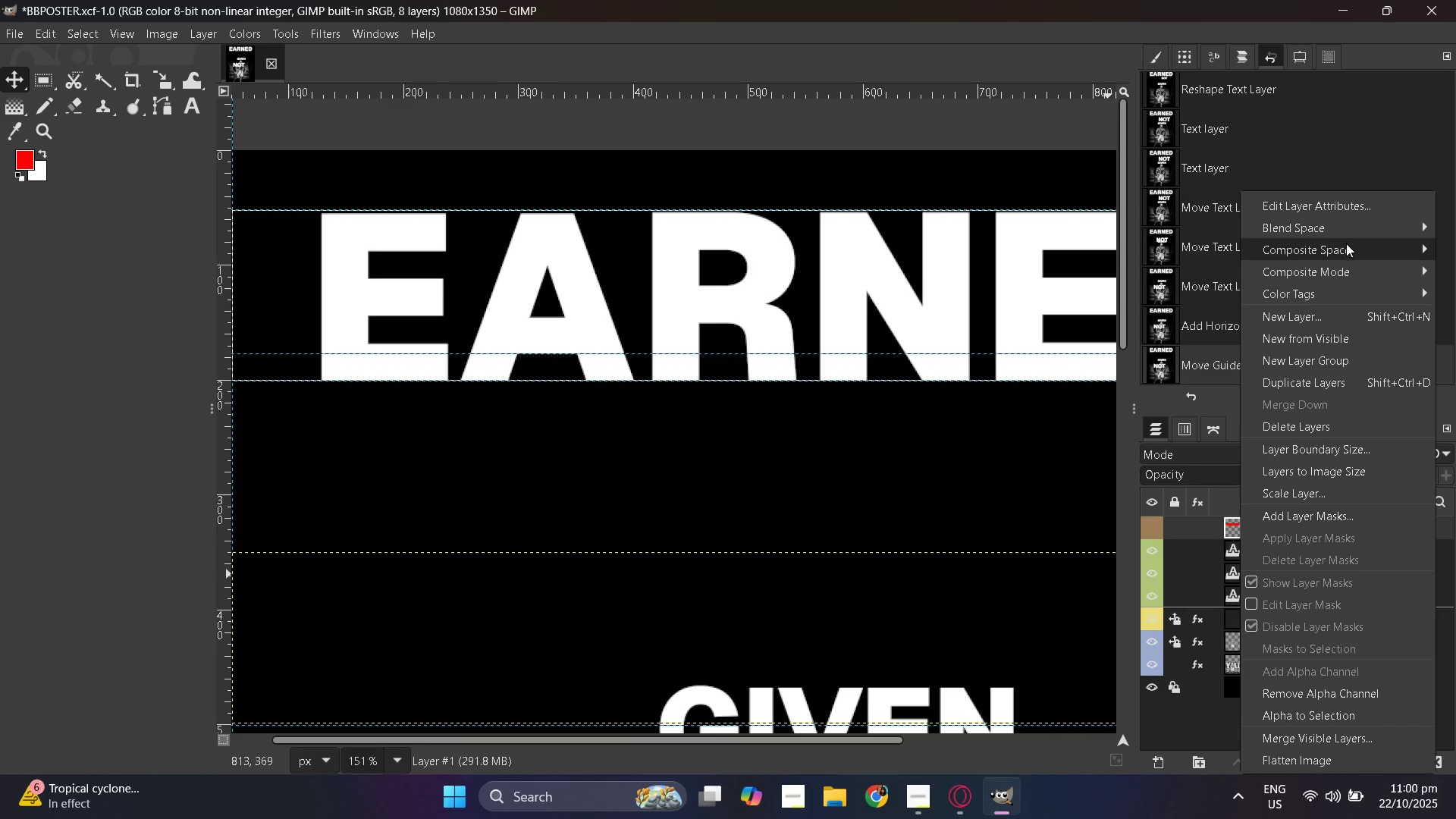 
left_click([721, 287])
 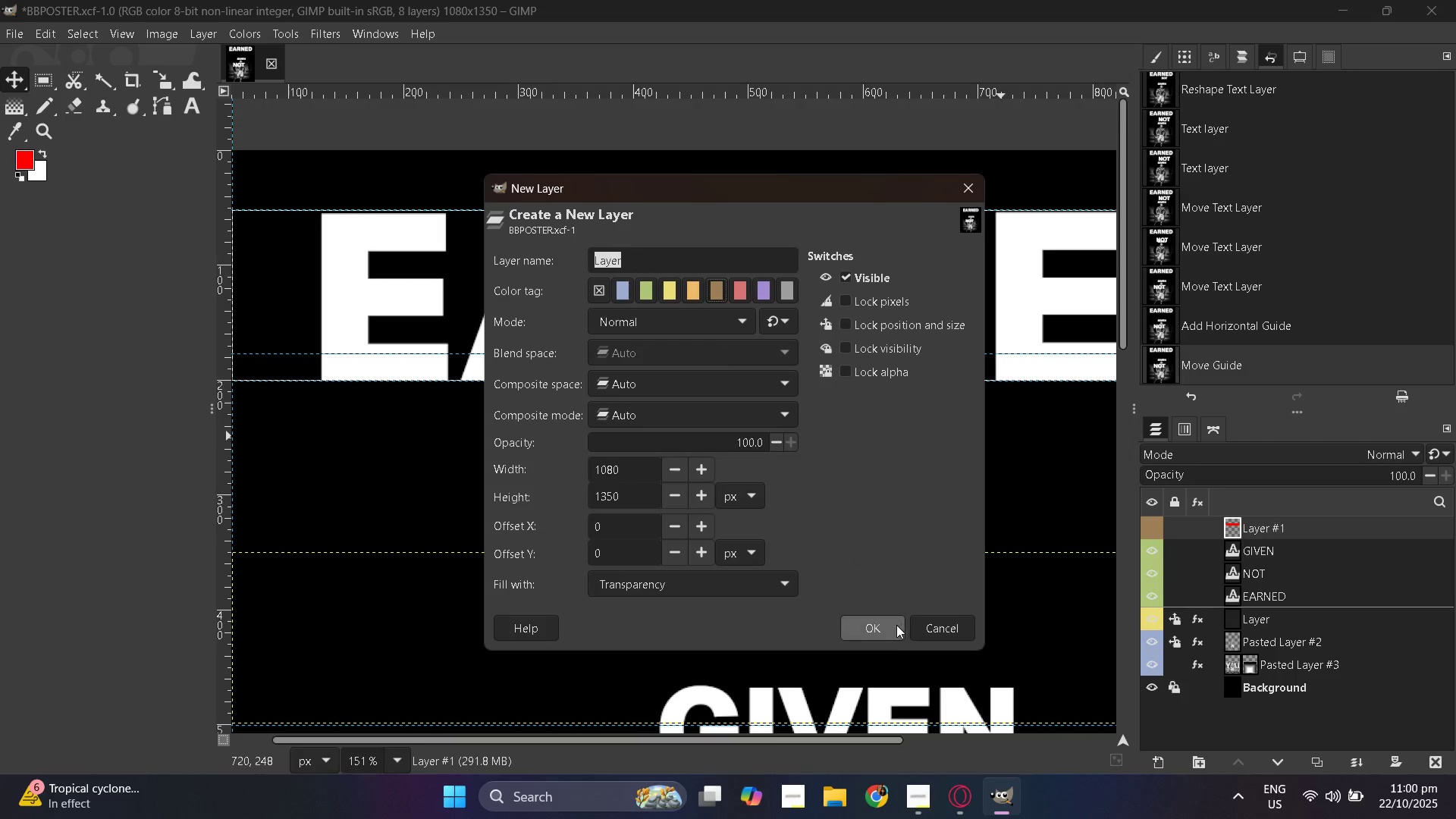 
left_click([890, 630])
 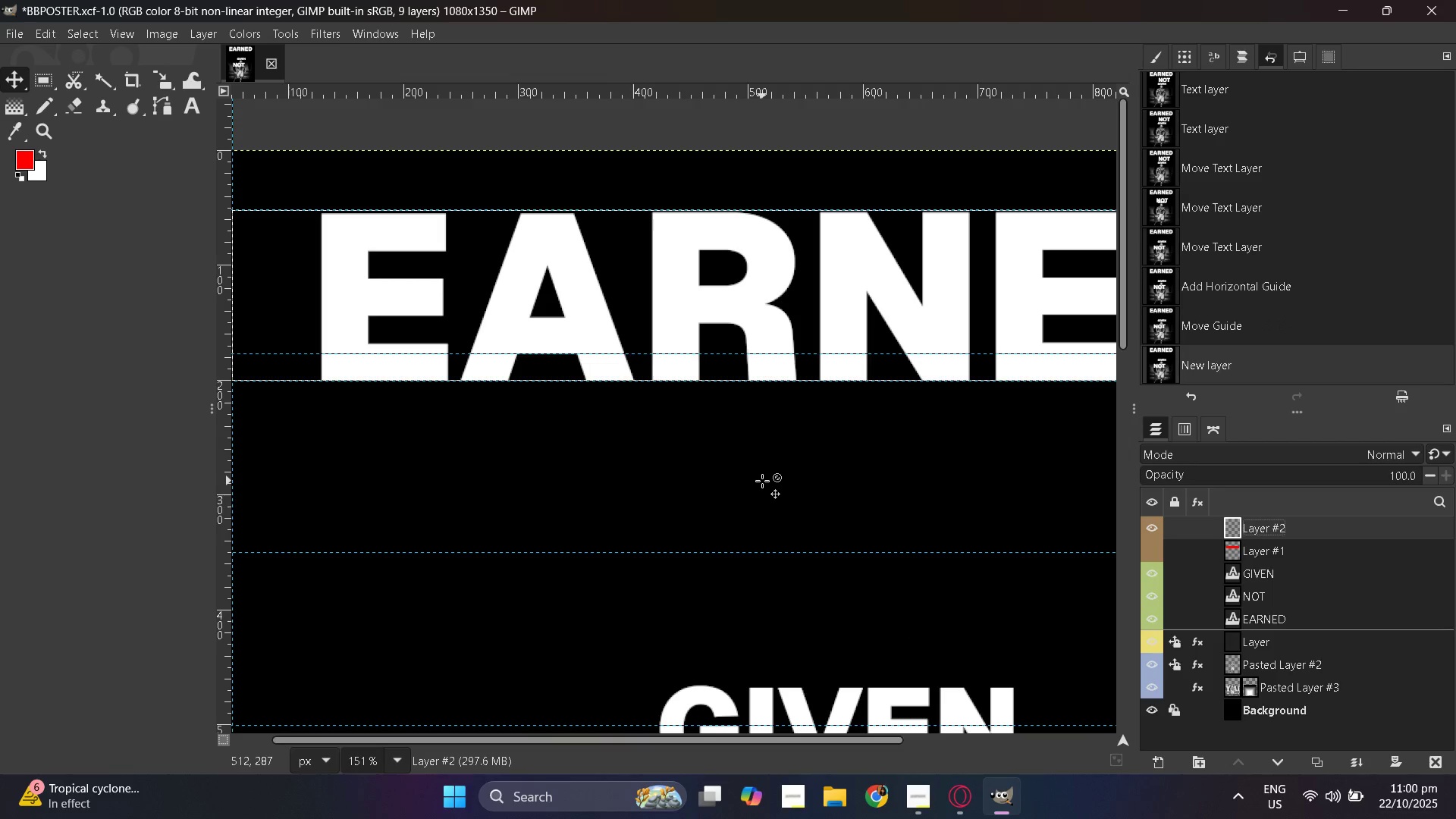 
hold_key(key=ControlLeft, duration=1.53)
scroll: coordinate [634, 475], scroll_direction: up, amount: 1.0
 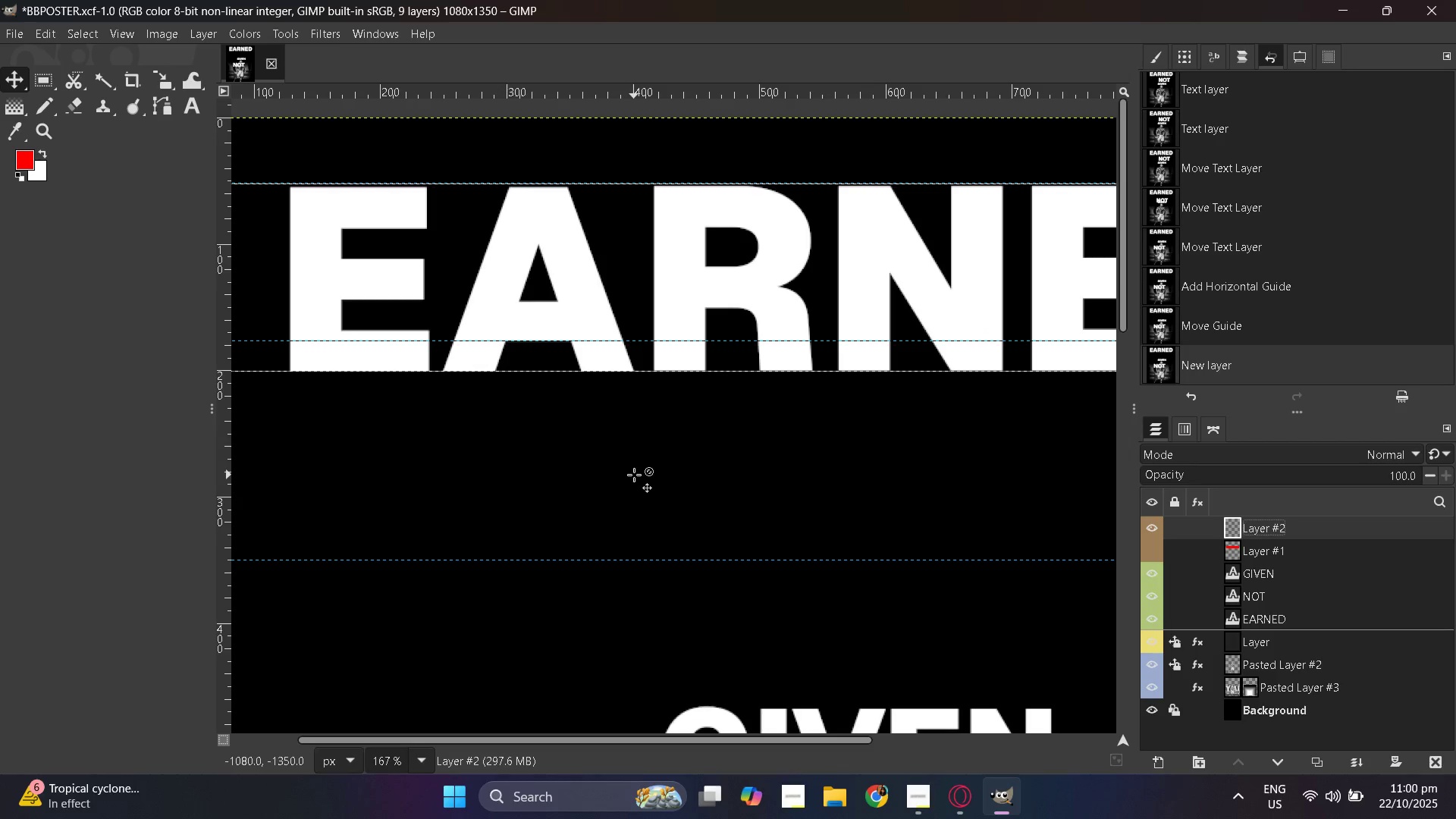 
hold_key(key=ControlLeft, duration=1.36)
 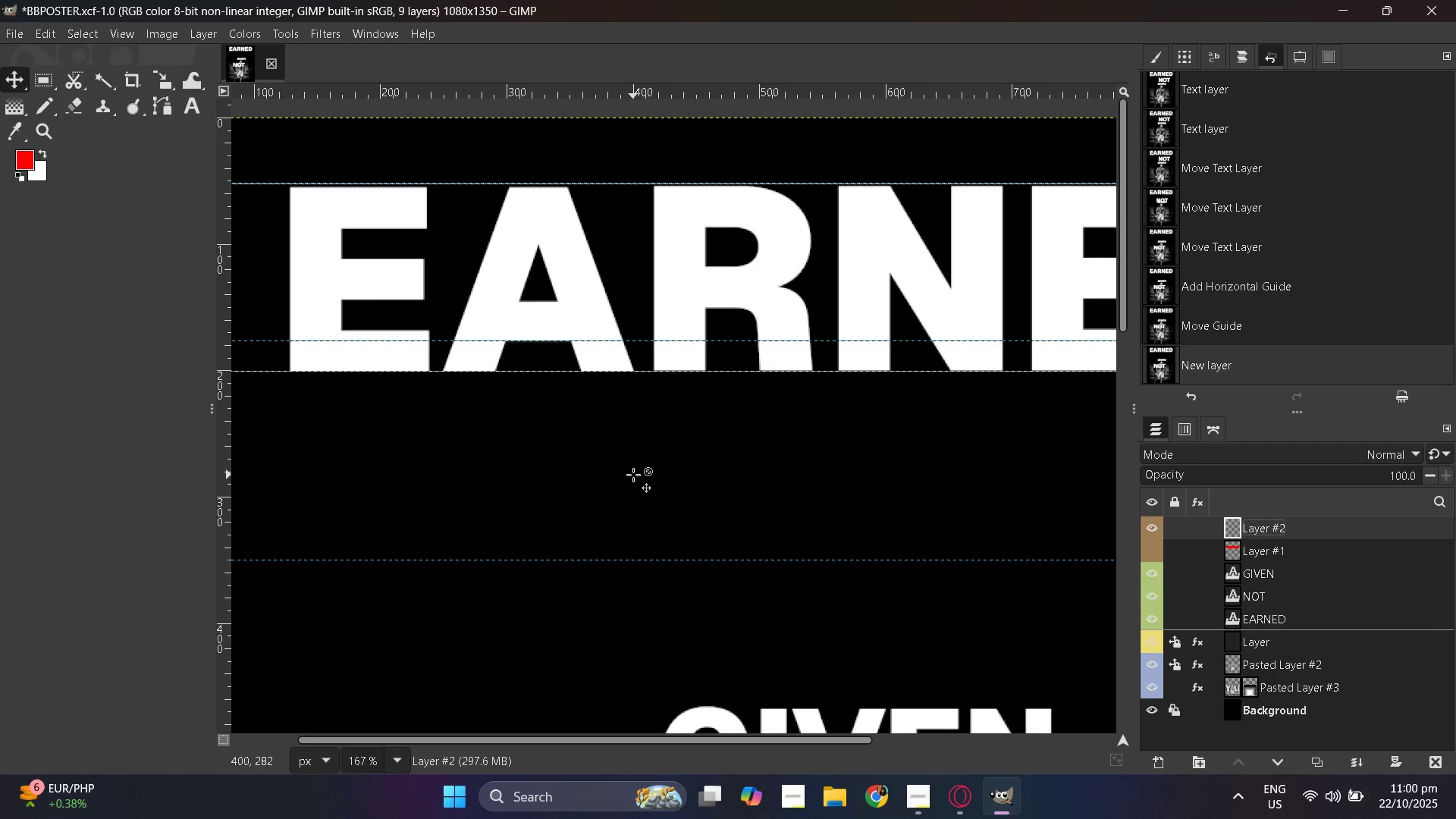 
hold_key(key=ControlLeft, duration=1.33)
scroll: coordinate [633, 472], scroll_direction: up, amount: 7.0
 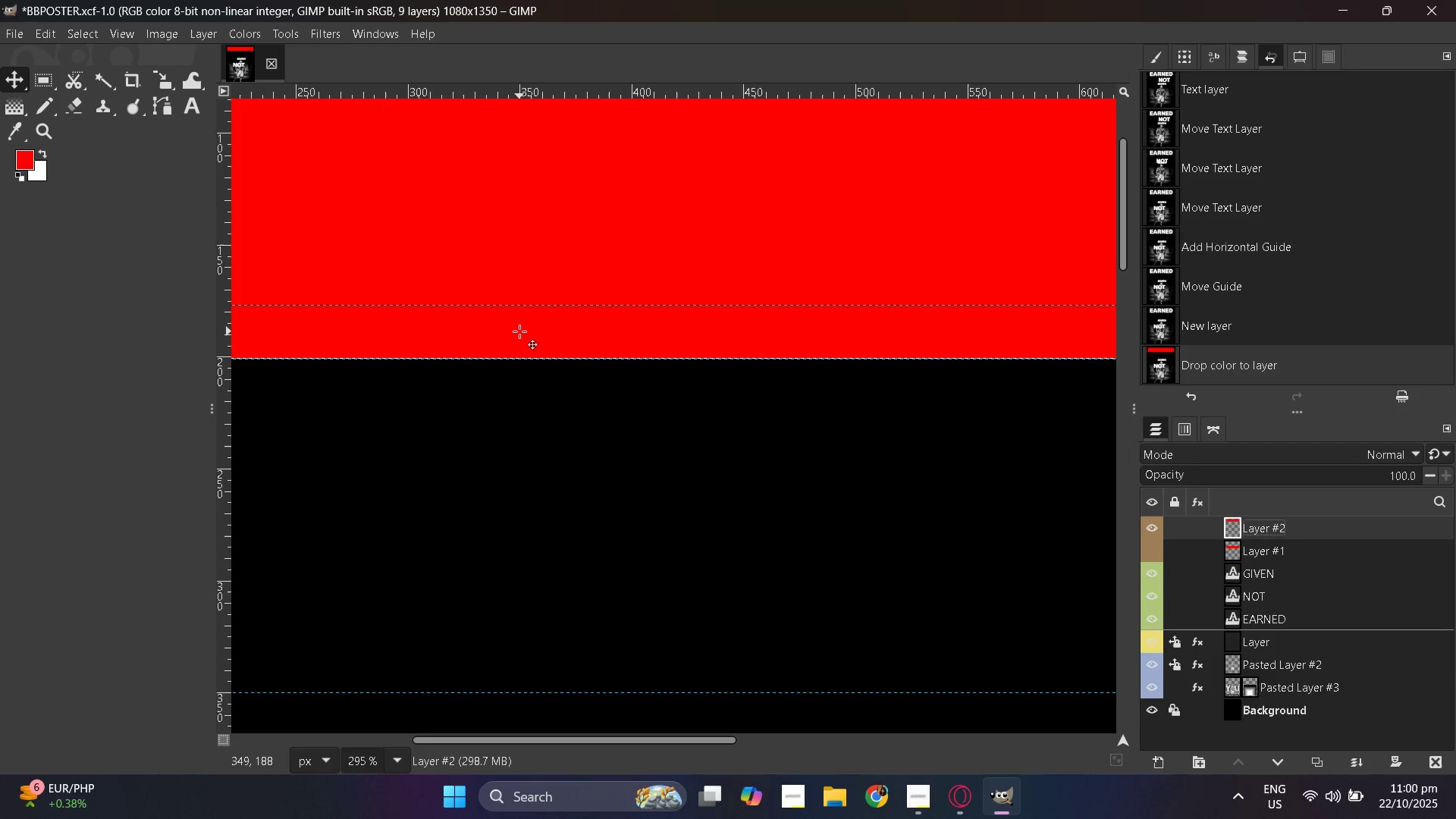 
key(Control+Z)
 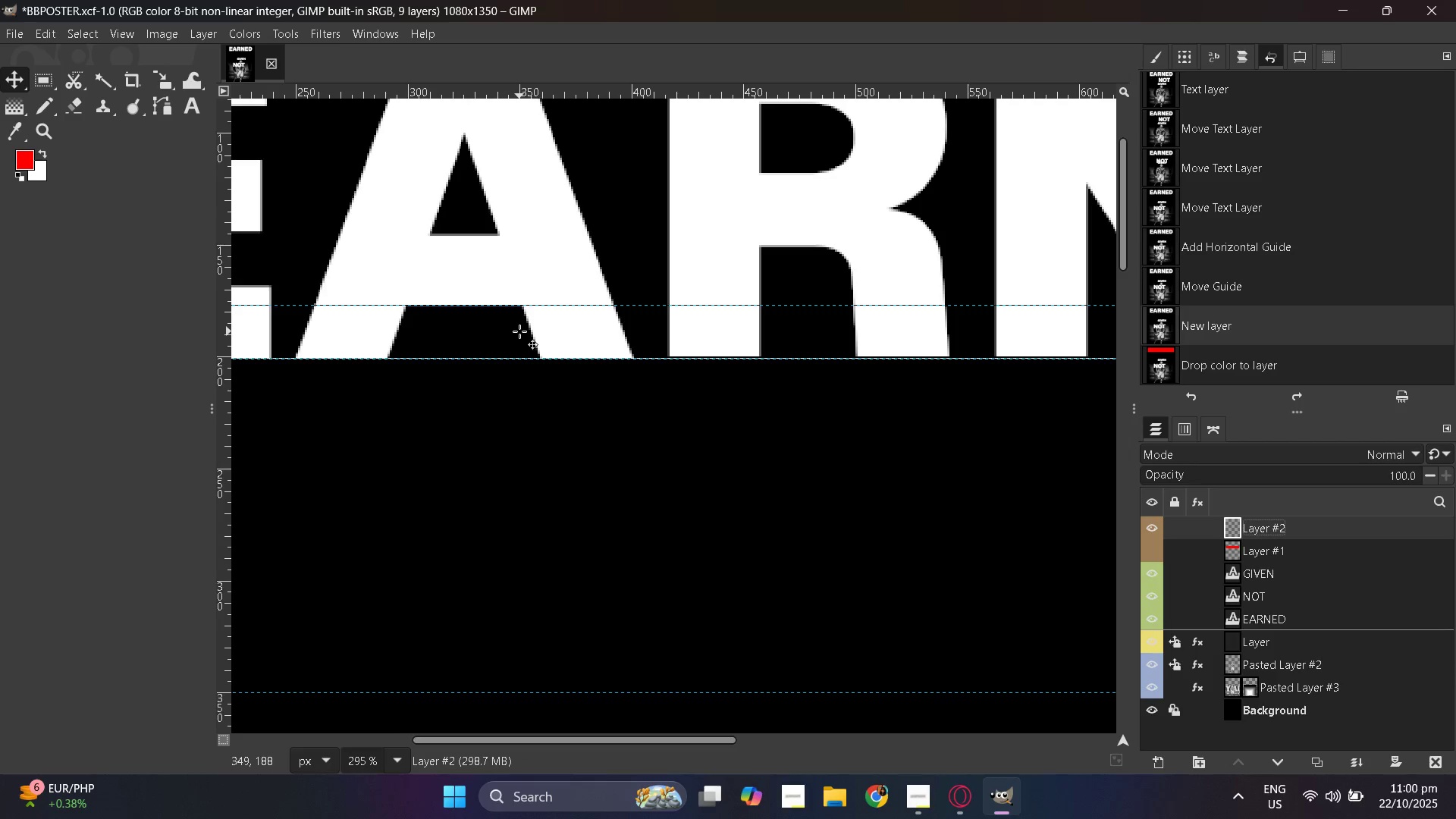 
hold_key(key=ControlLeft, duration=0.57)
scroll: coordinate [622, 347], scroll_direction: down, amount: 5.0
 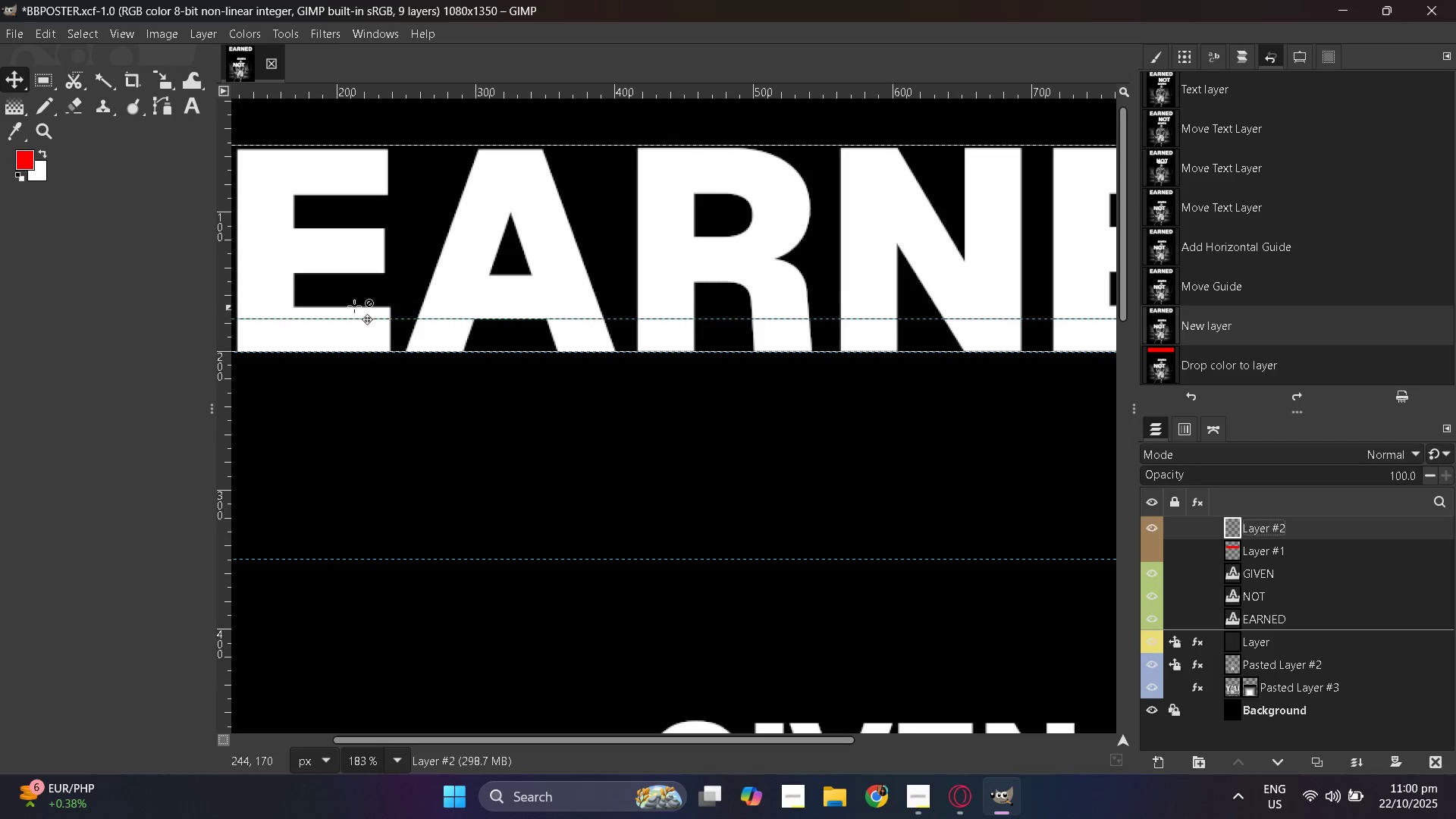 
hold_key(key=ControlLeft, duration=1.52)
scroll: coordinate [673, 403], scroll_direction: down, amount: 4.0
 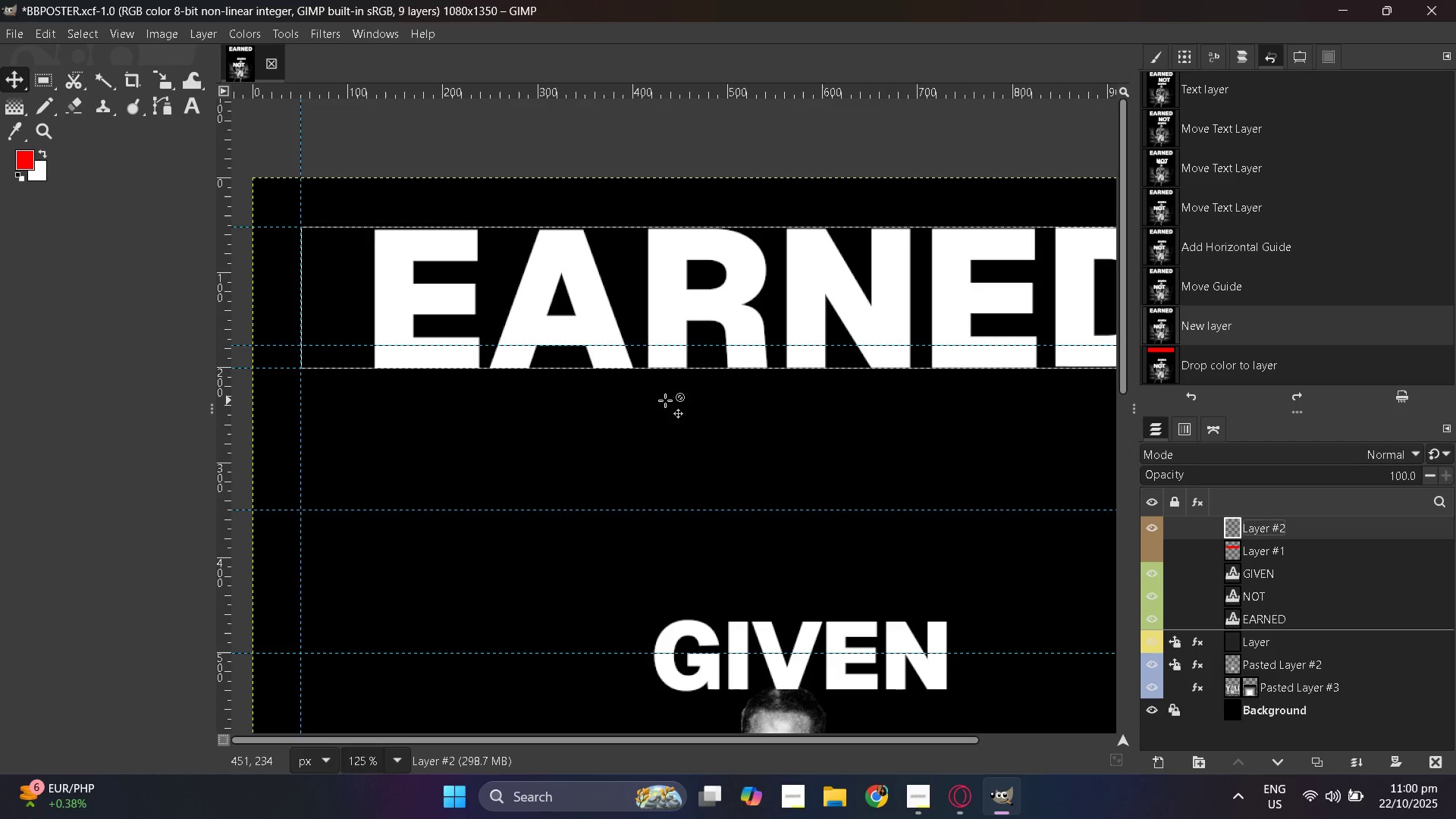 
scroll: coordinate [521, 397], scroll_direction: up, amount: 2.0
 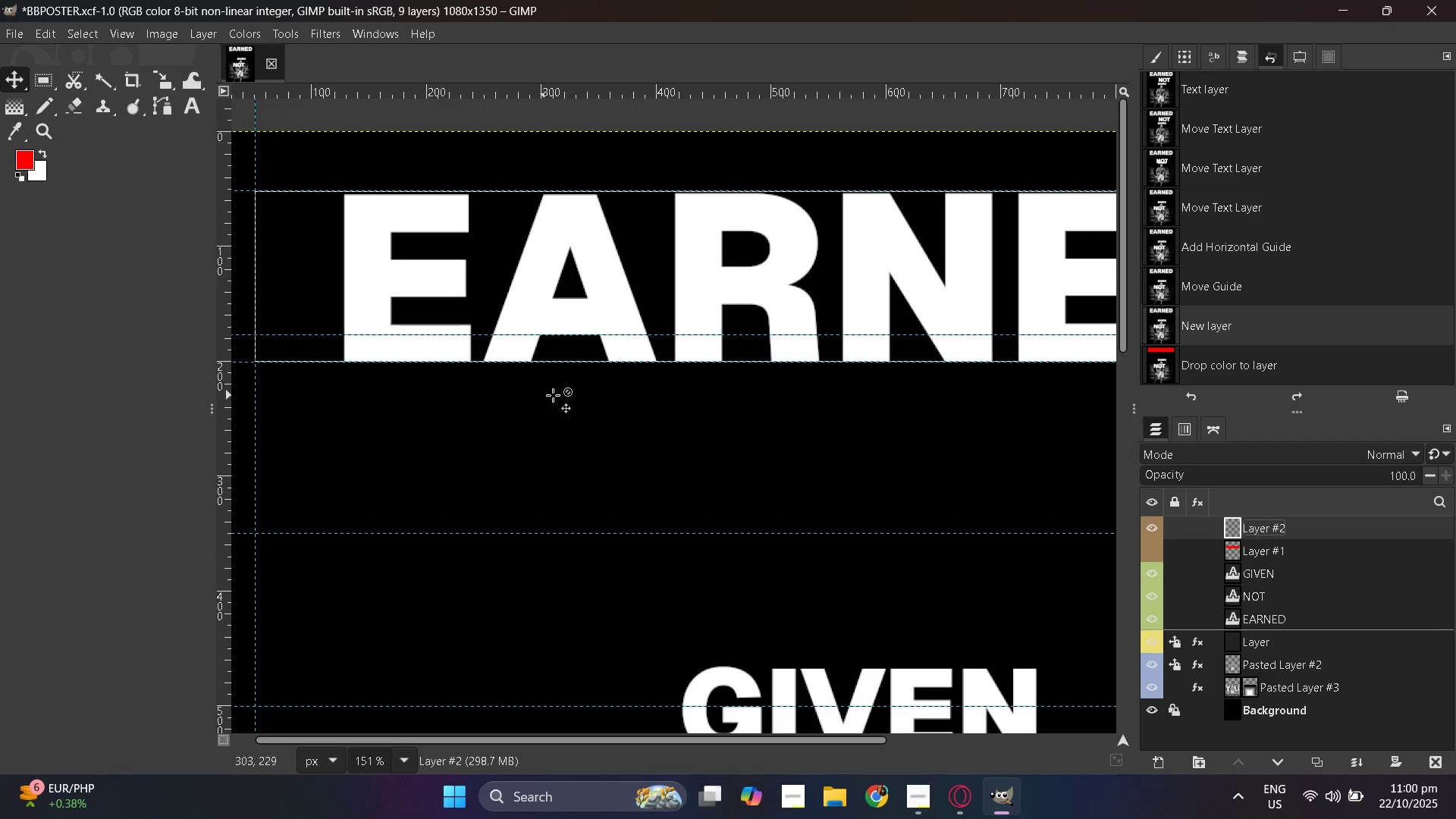 
hold_key(key=ControlLeft, duration=0.92)
 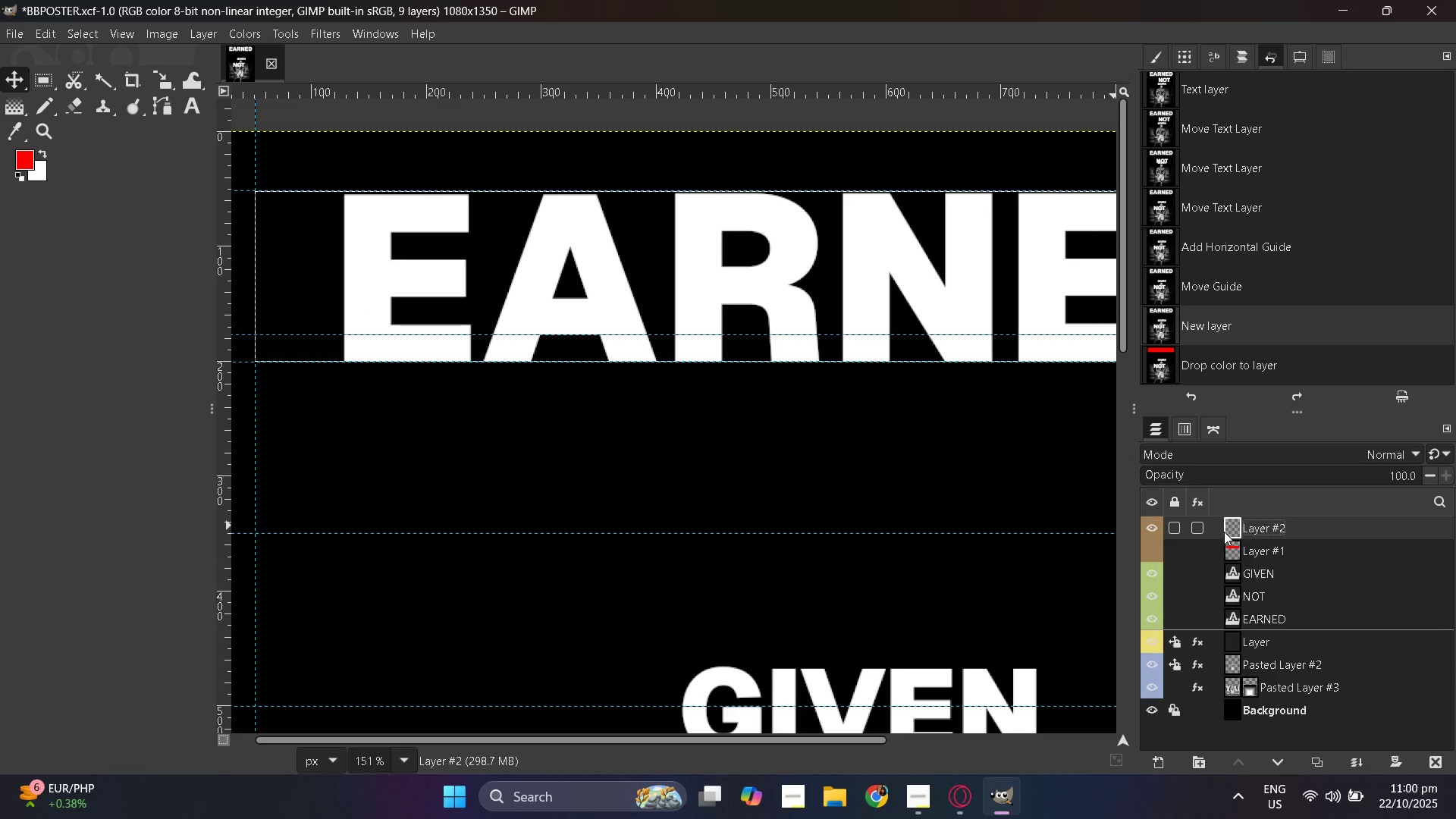 
left_click([1228, 528])
 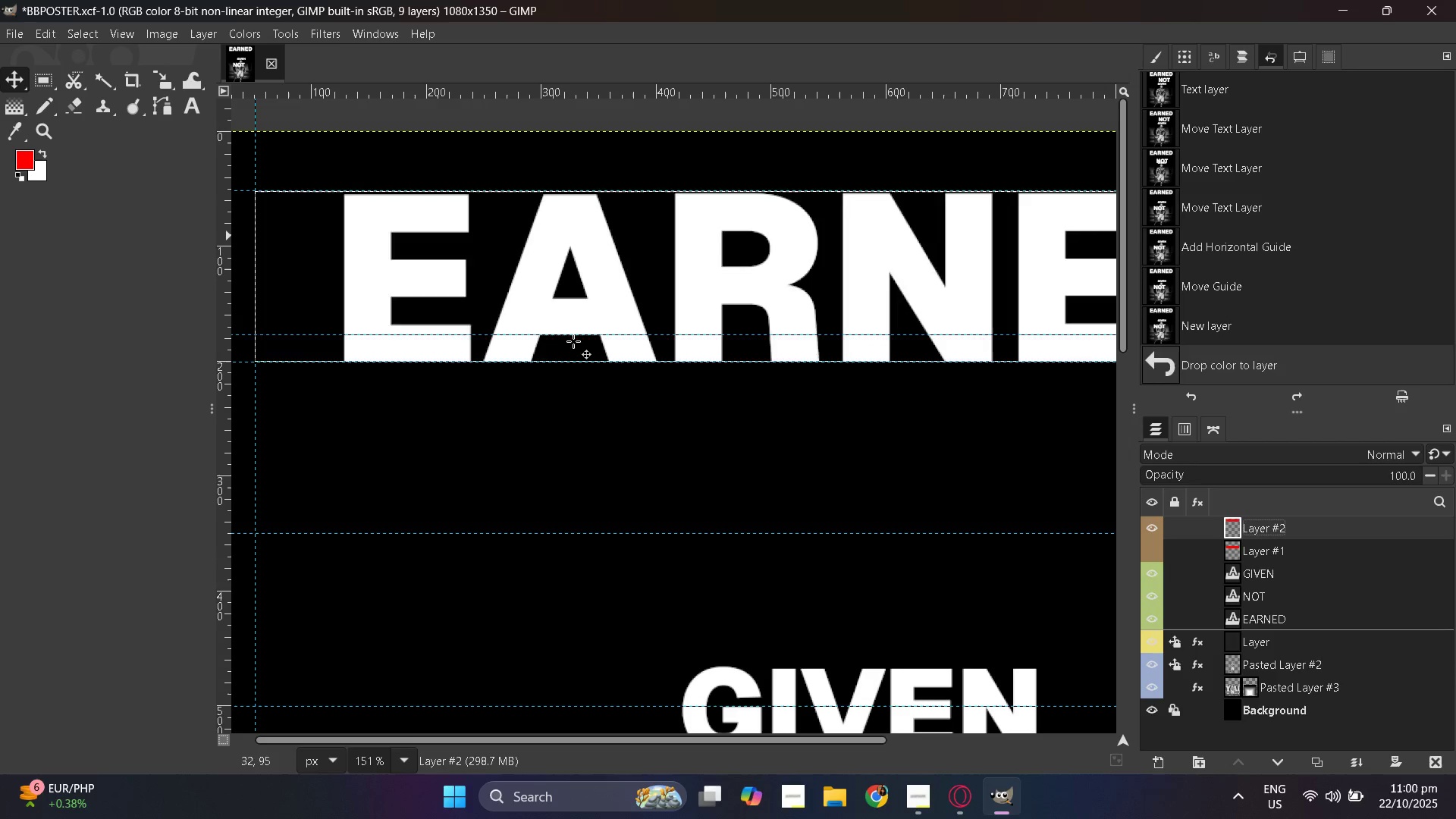 
key(Control+Z)
 